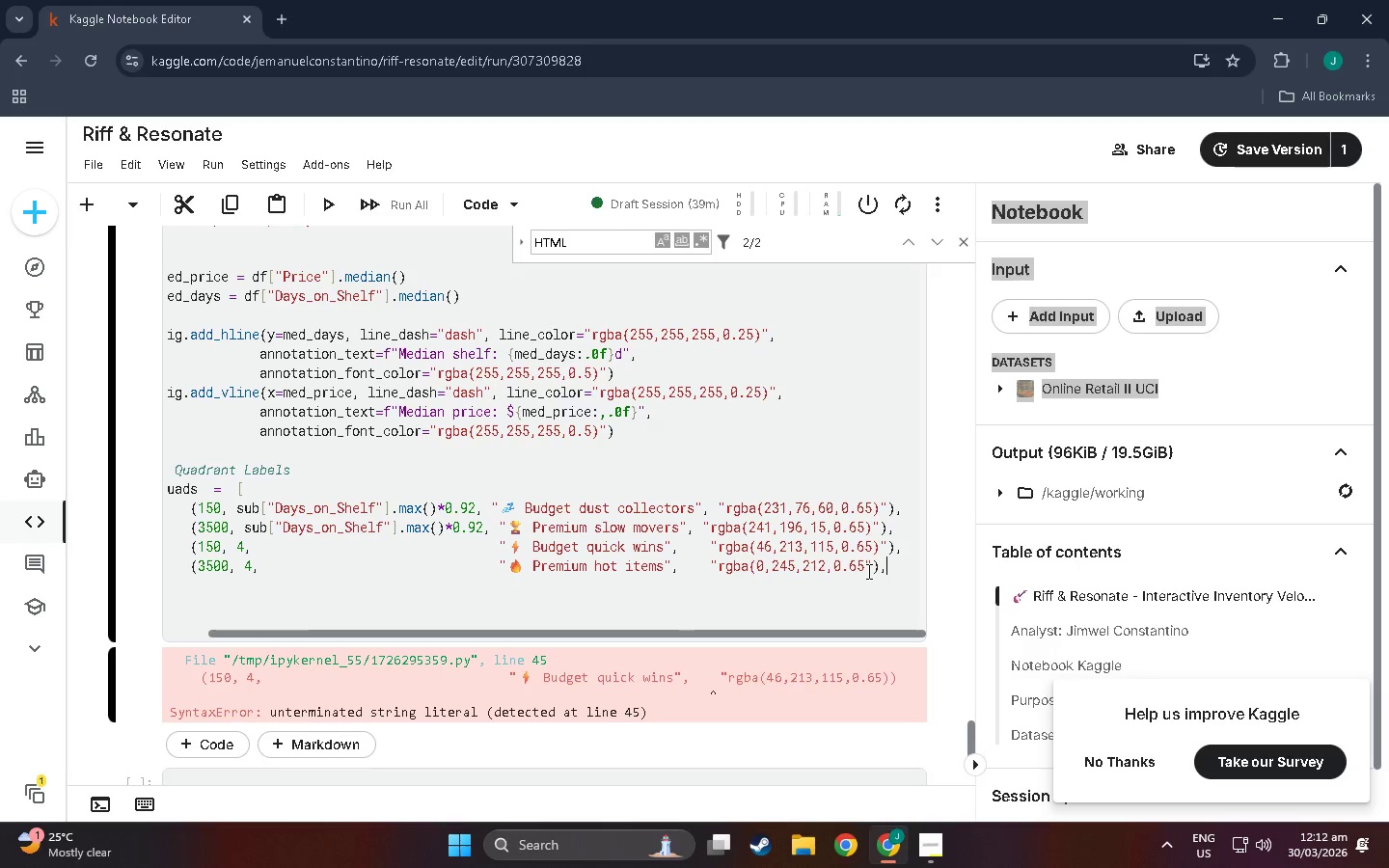 
key(Enter)
 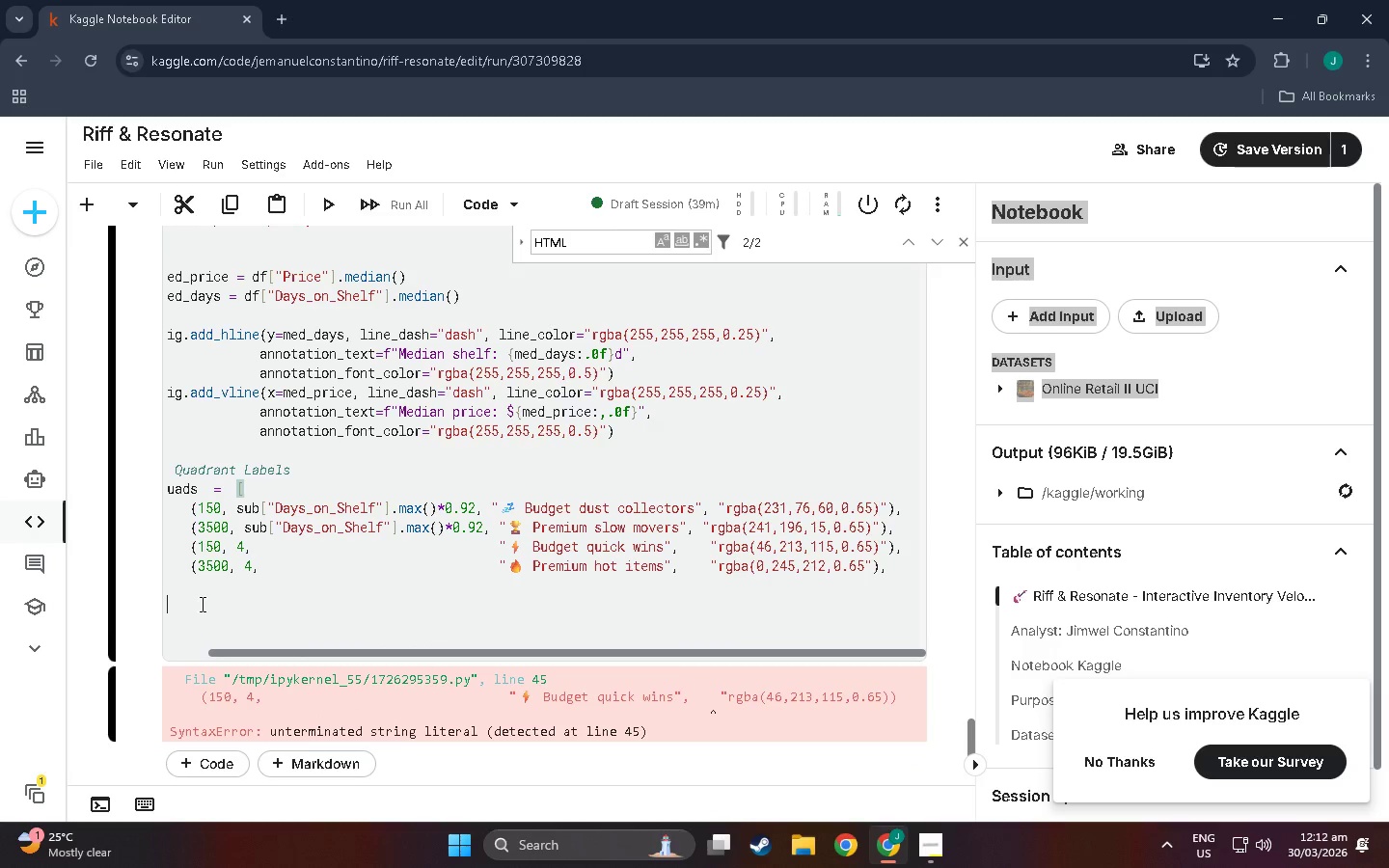 
left_click_drag(start_coordinate=[184, 600], to_coordinate=[23, 592])
 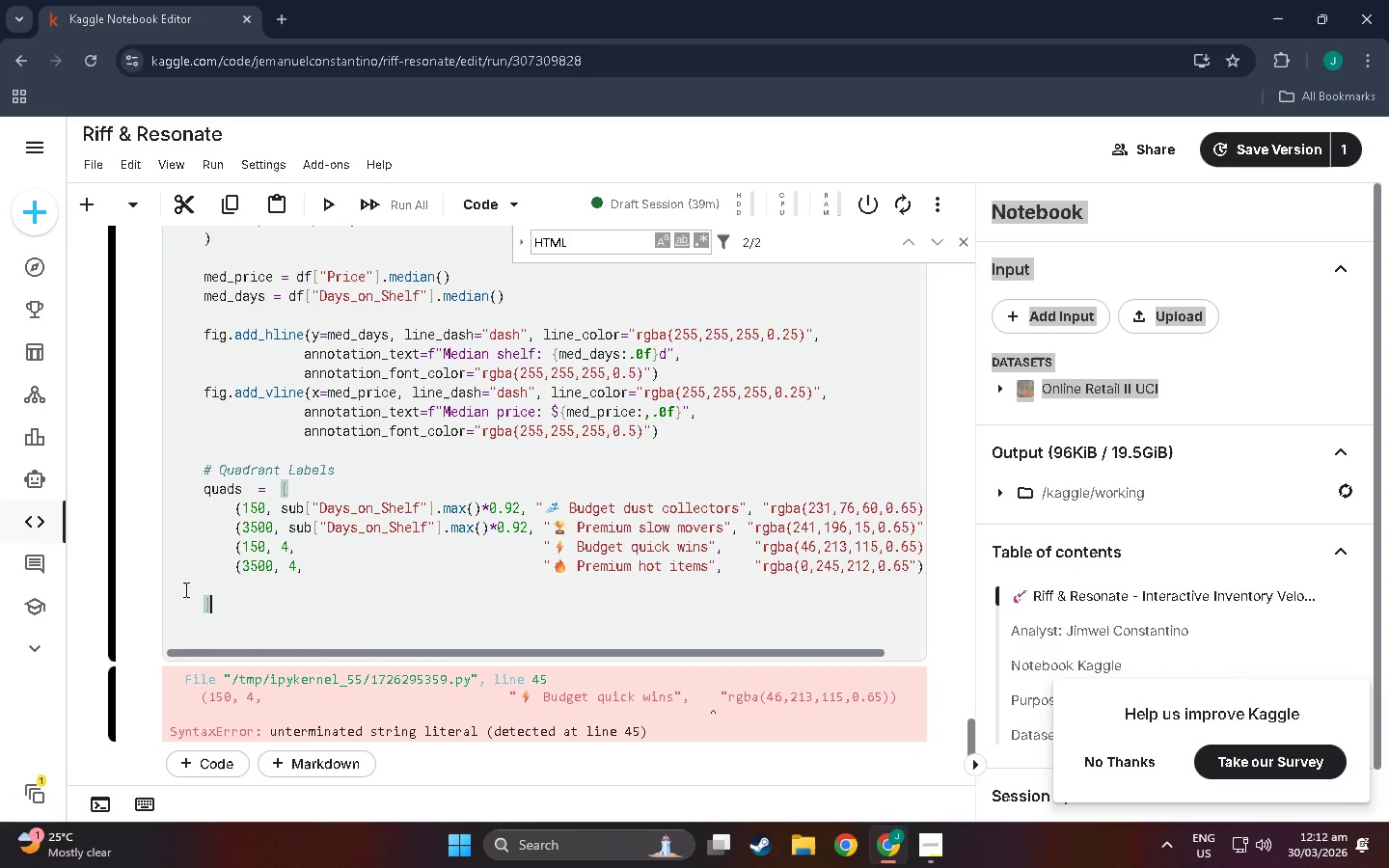 
double_click([178, 588])
 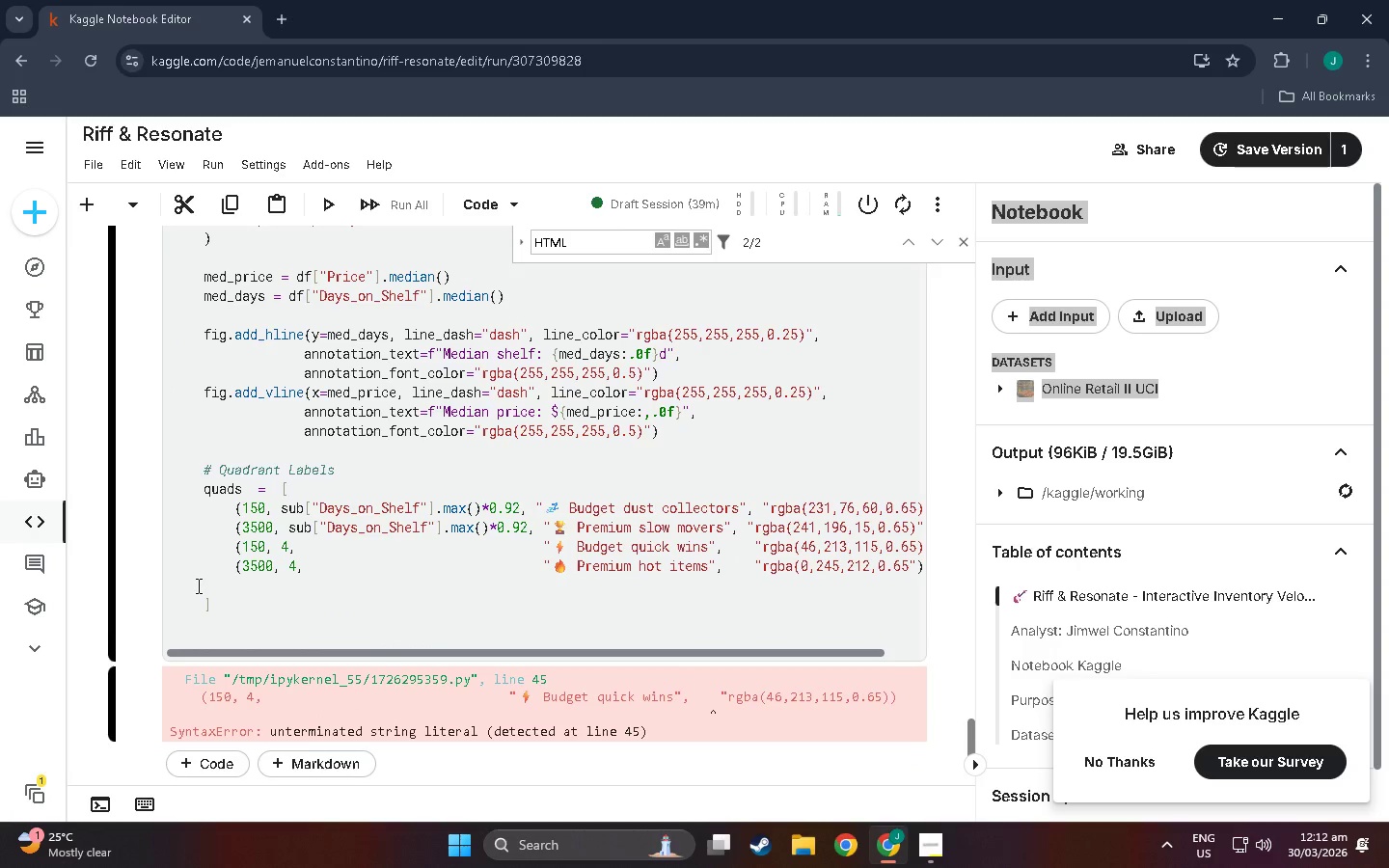 
key(Backspace)
 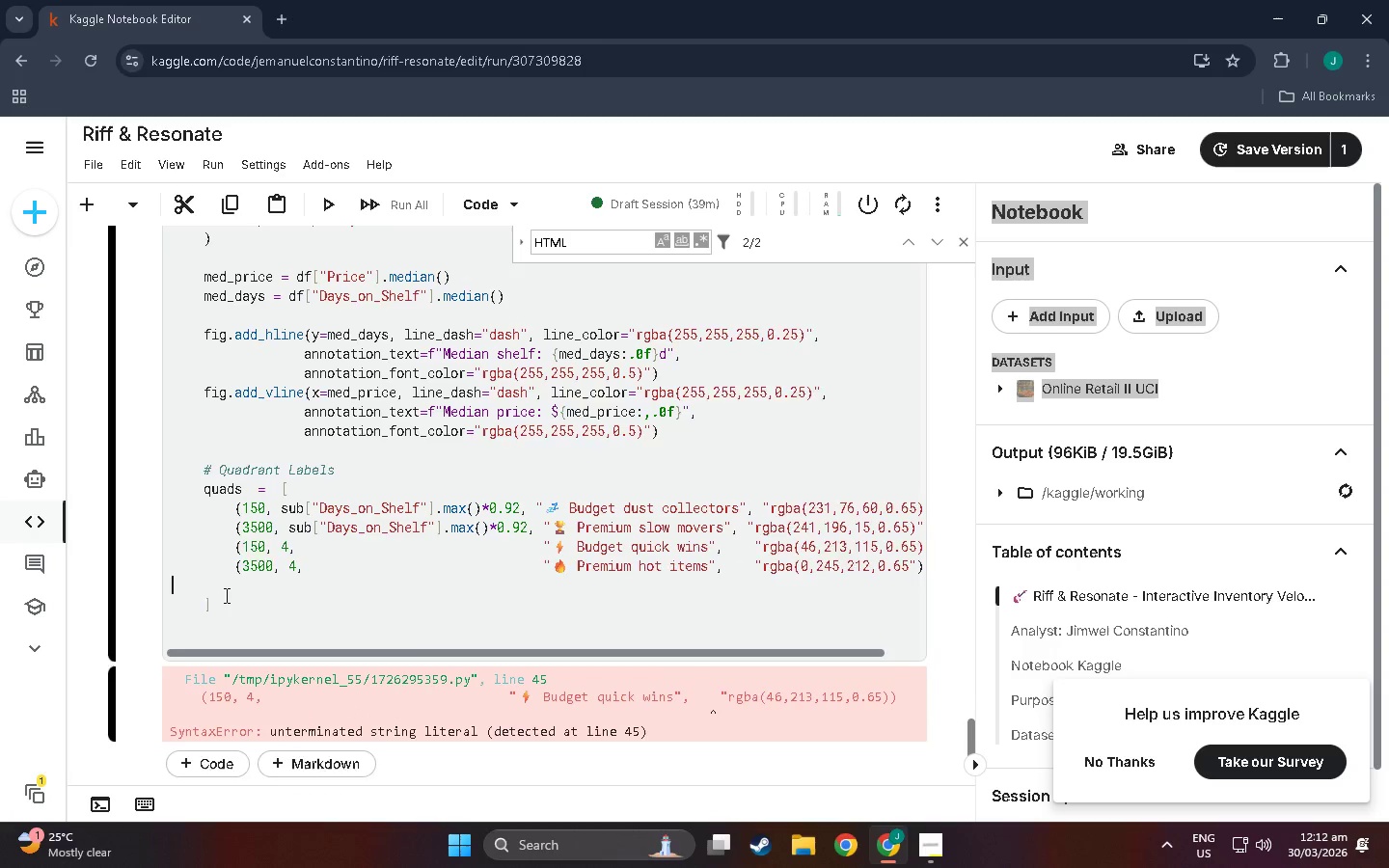 
key(Backspace)
 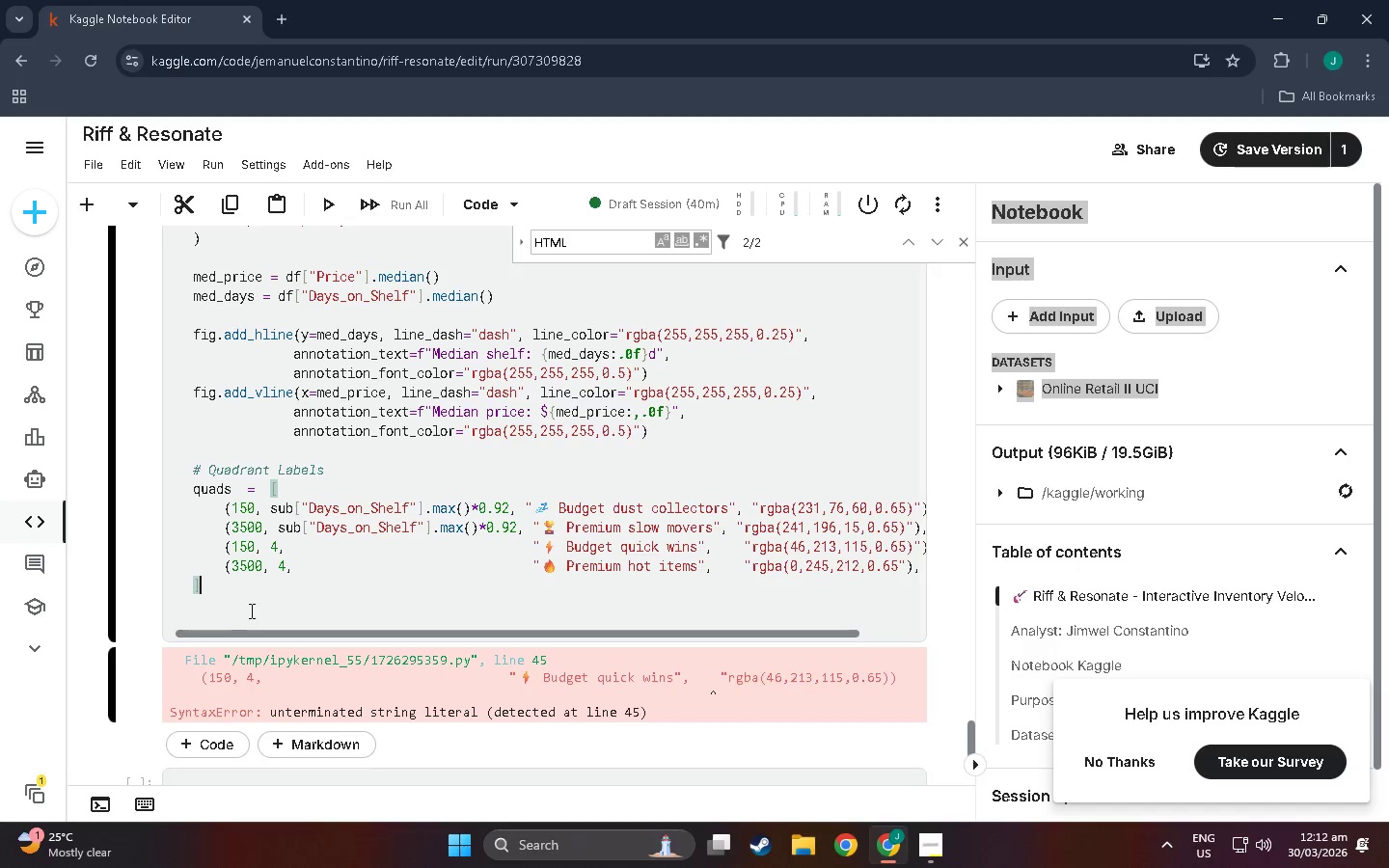 
double_click([250, 594])
 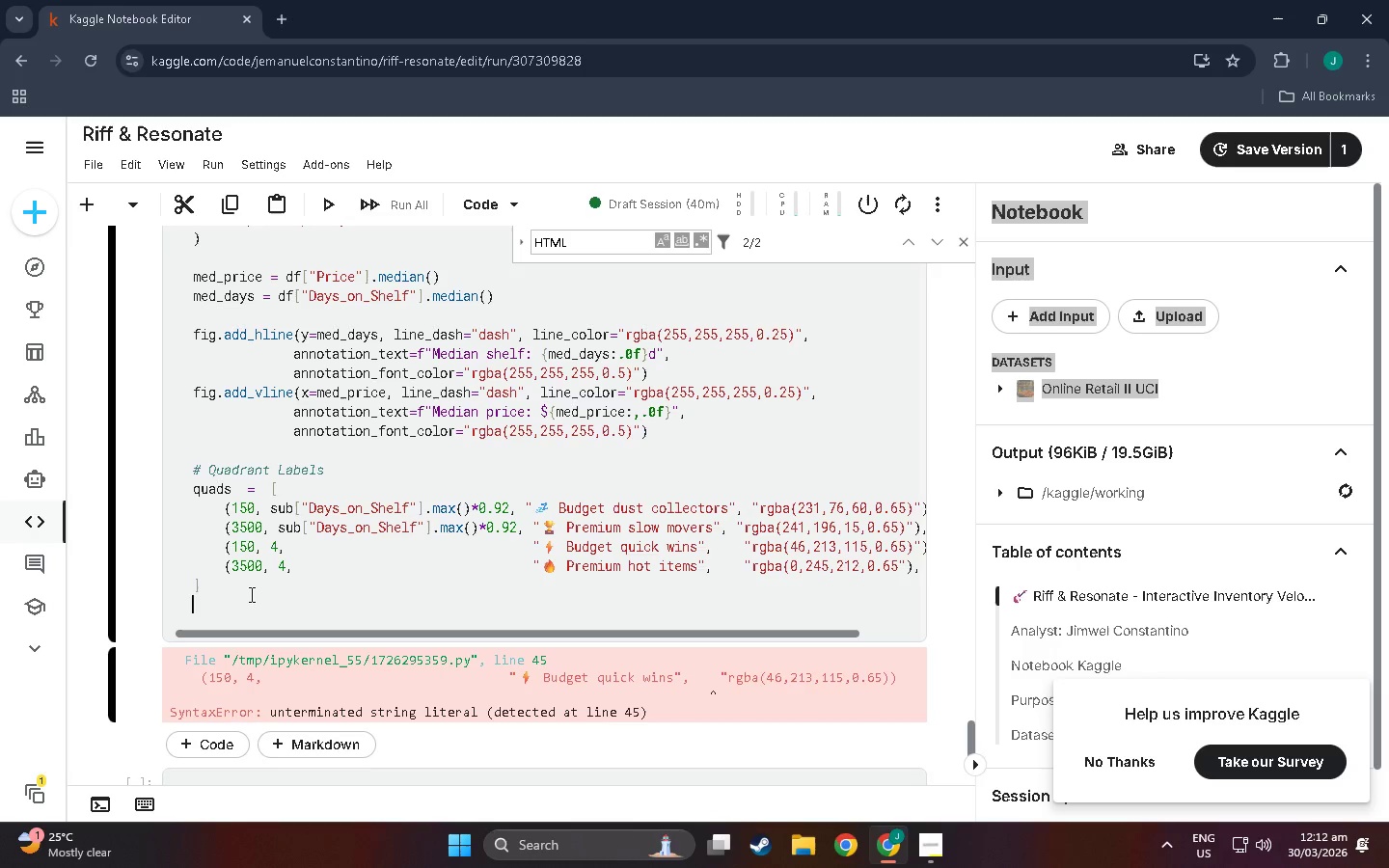 
type(fo)
key(Backspace)
key(Backspace)
key(Backspace)
key(Backspace)
 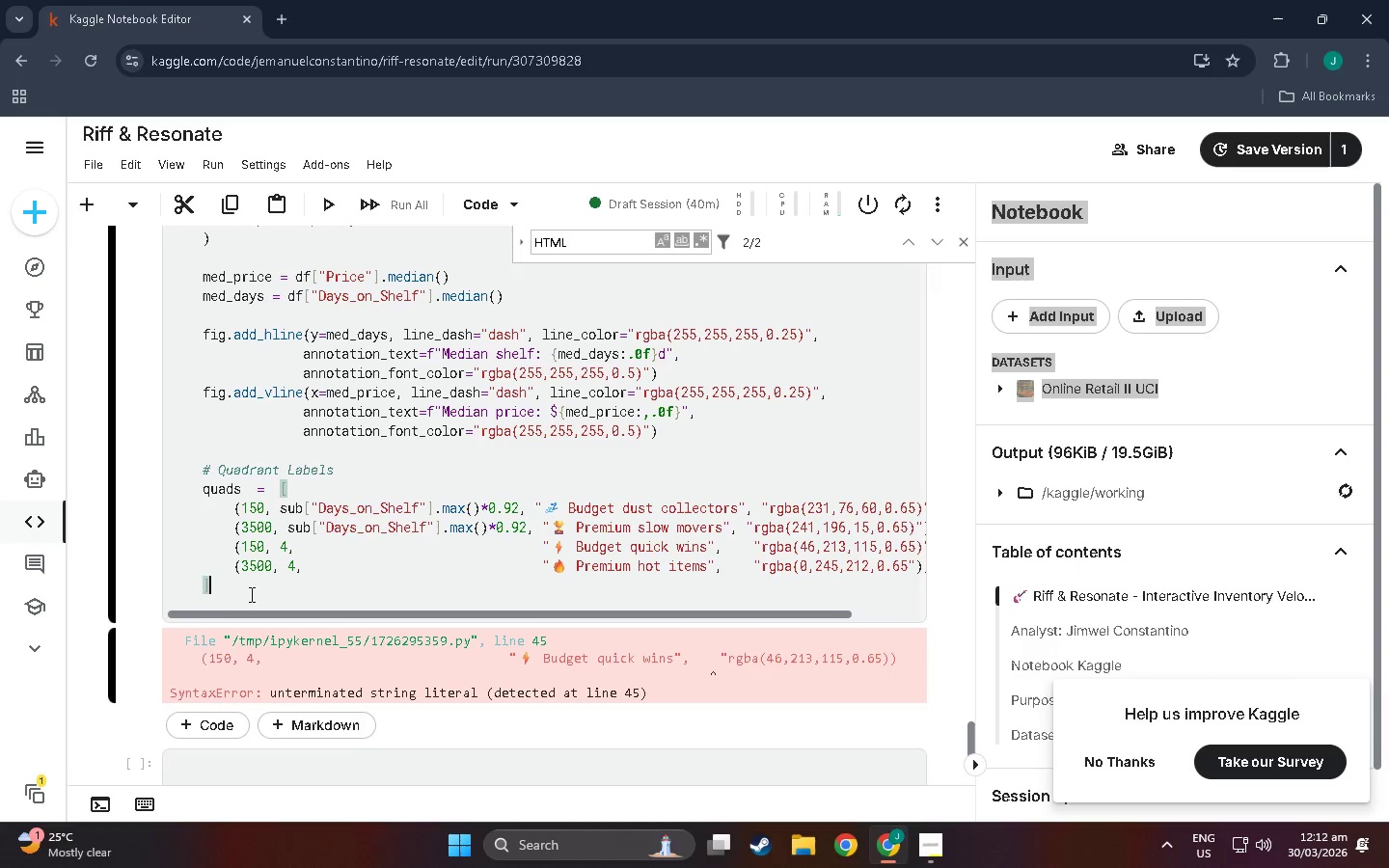 
key(Enter)
 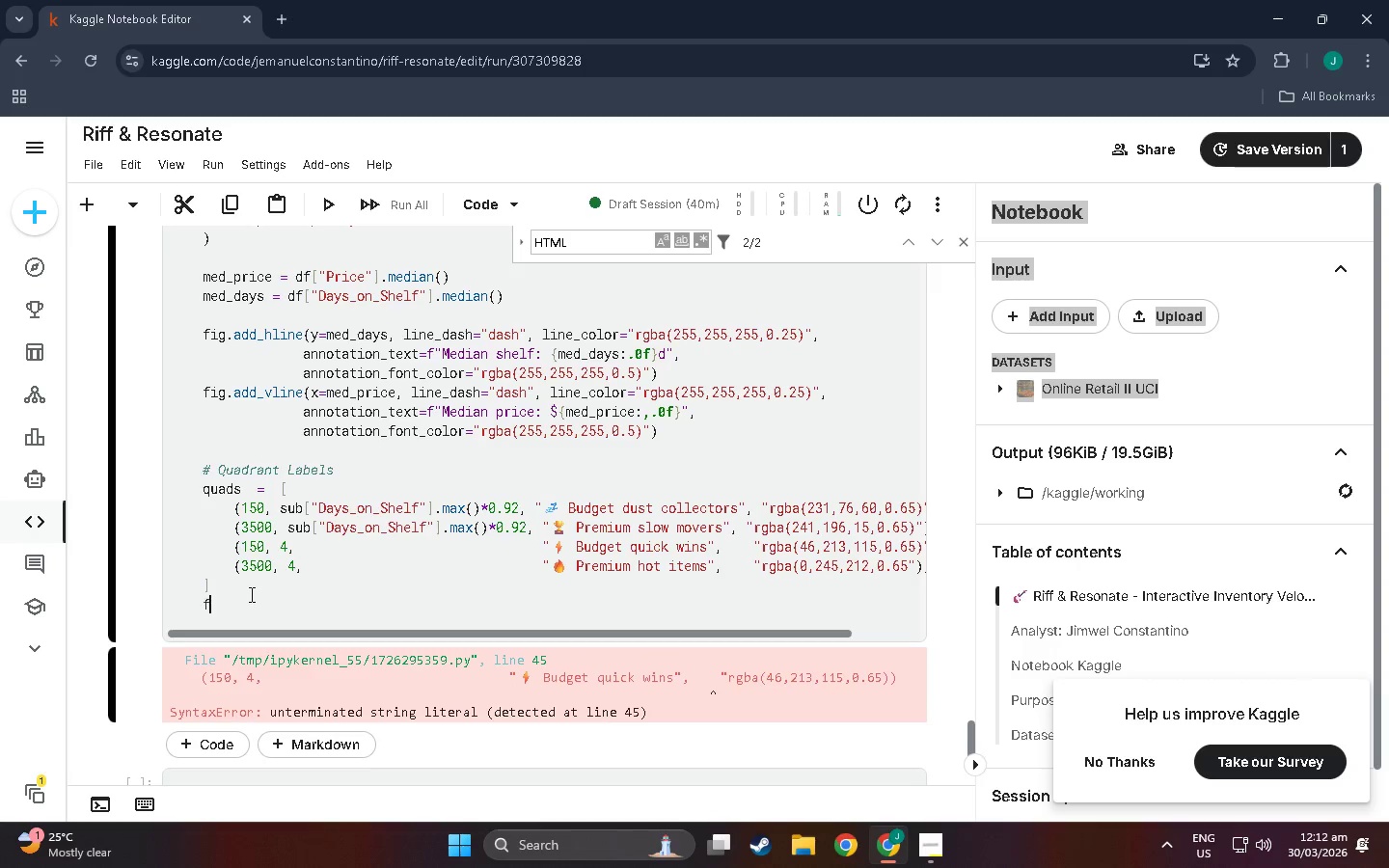 
type(for qx.)
key(Backspace)
type(, qy, qtxt, qclr in )
 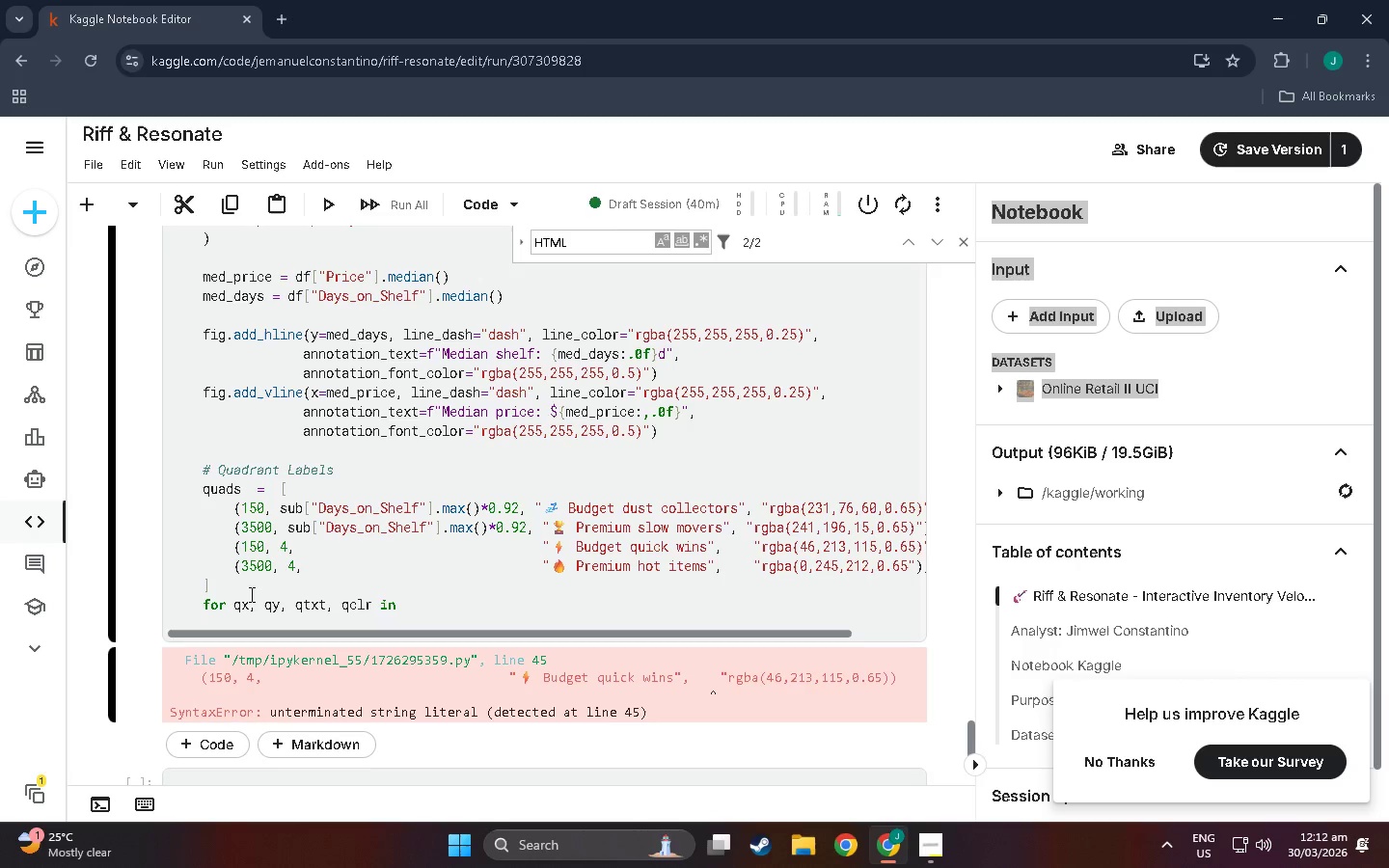 
type(quads:)
 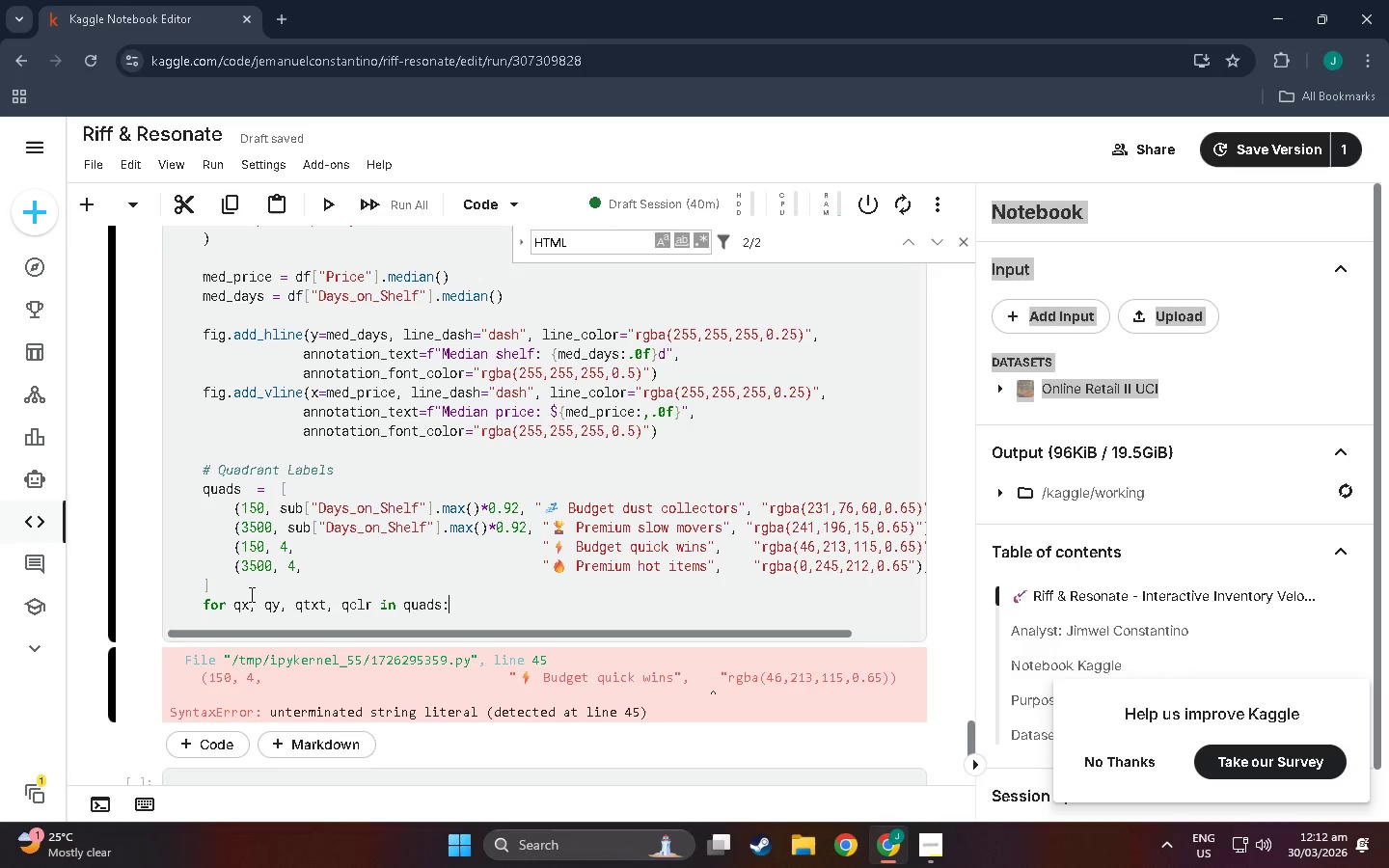 
key(Enter)
 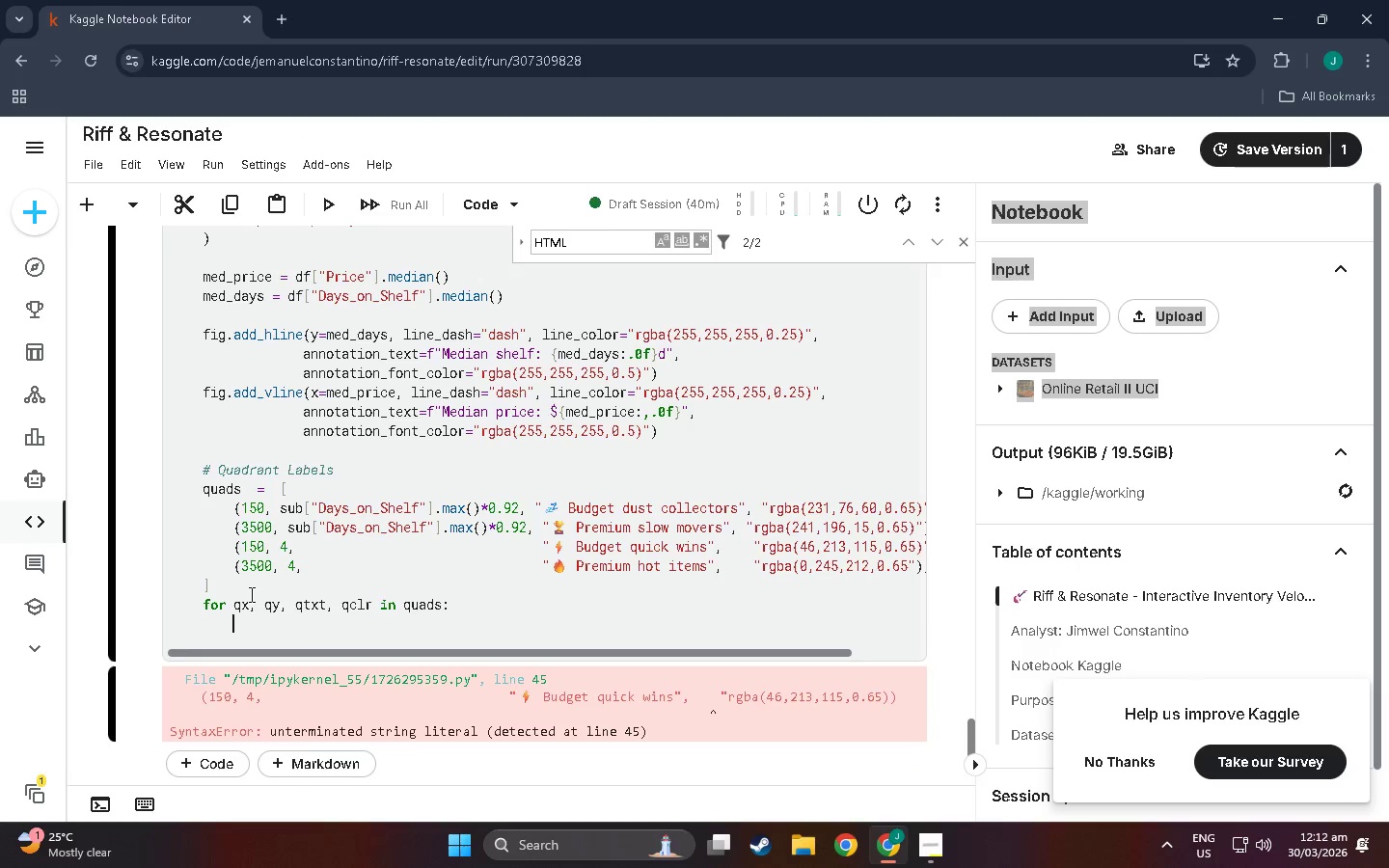 
type(fig.add+)
key(Backspace)
type(_annotation(x=qx, y=-)
key(Backspace)
key(Backspace)
type(=qym)
key(Backspace)
type(, texyt)
key(Backspace)
key(Backspace)
type(t=qtxyt)
key(Backspace)
type(, showarrow=F)
key(Backspace)
type( )
key(Backspace)
type(False,)
 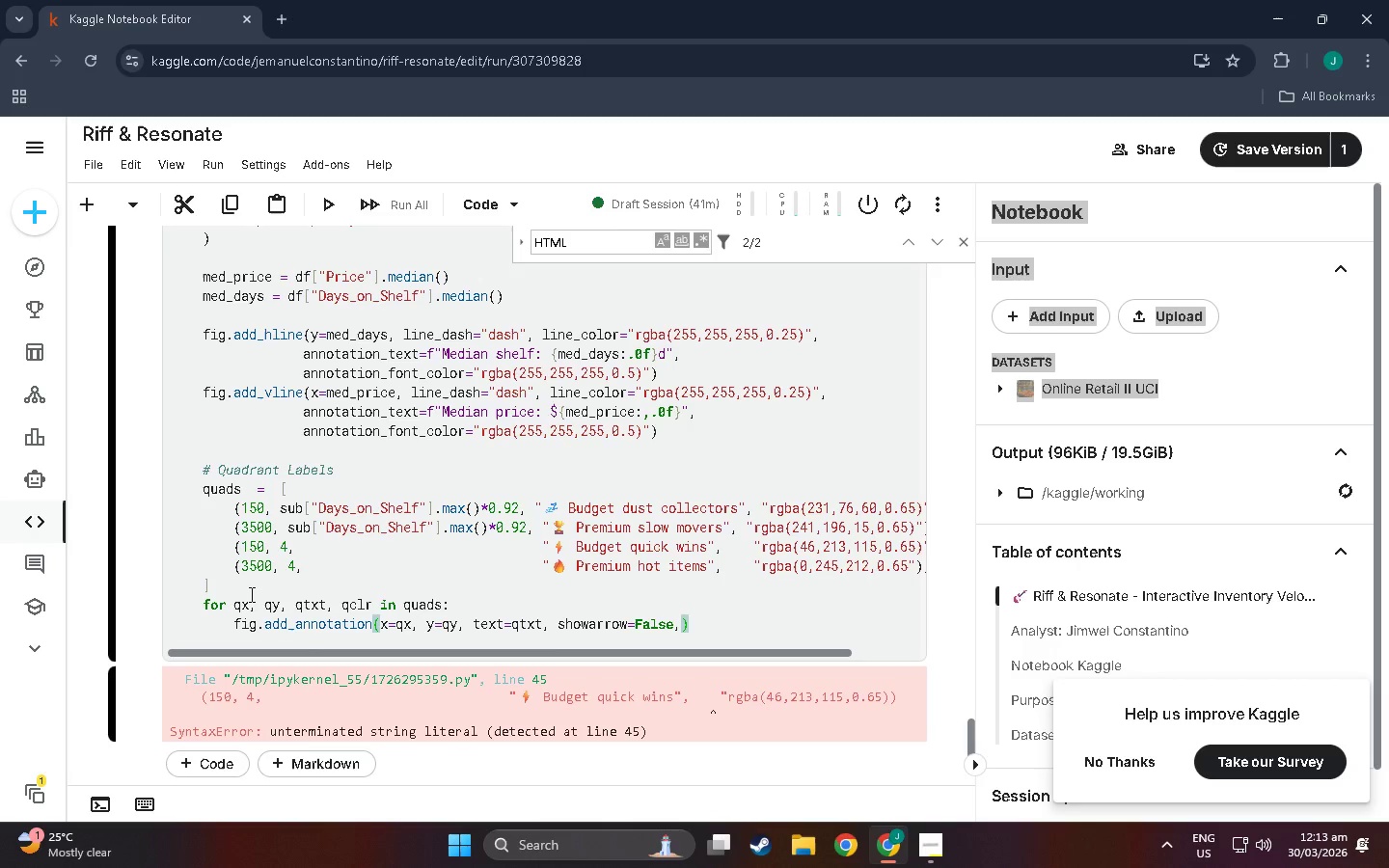 
key(Enter)
 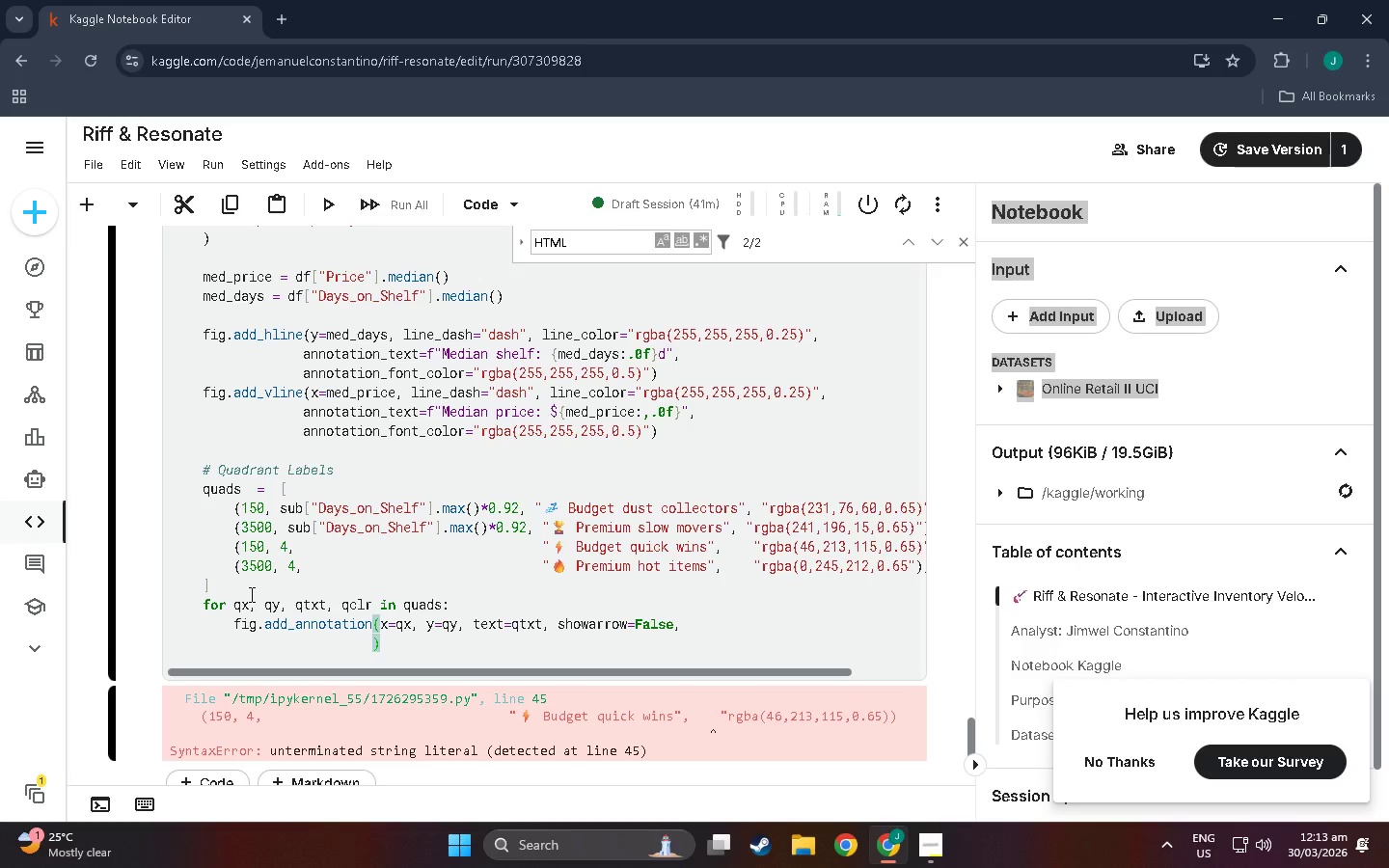 
type(font=do)
key(Backspace)
type(ict(size=10, color=qclr),)
 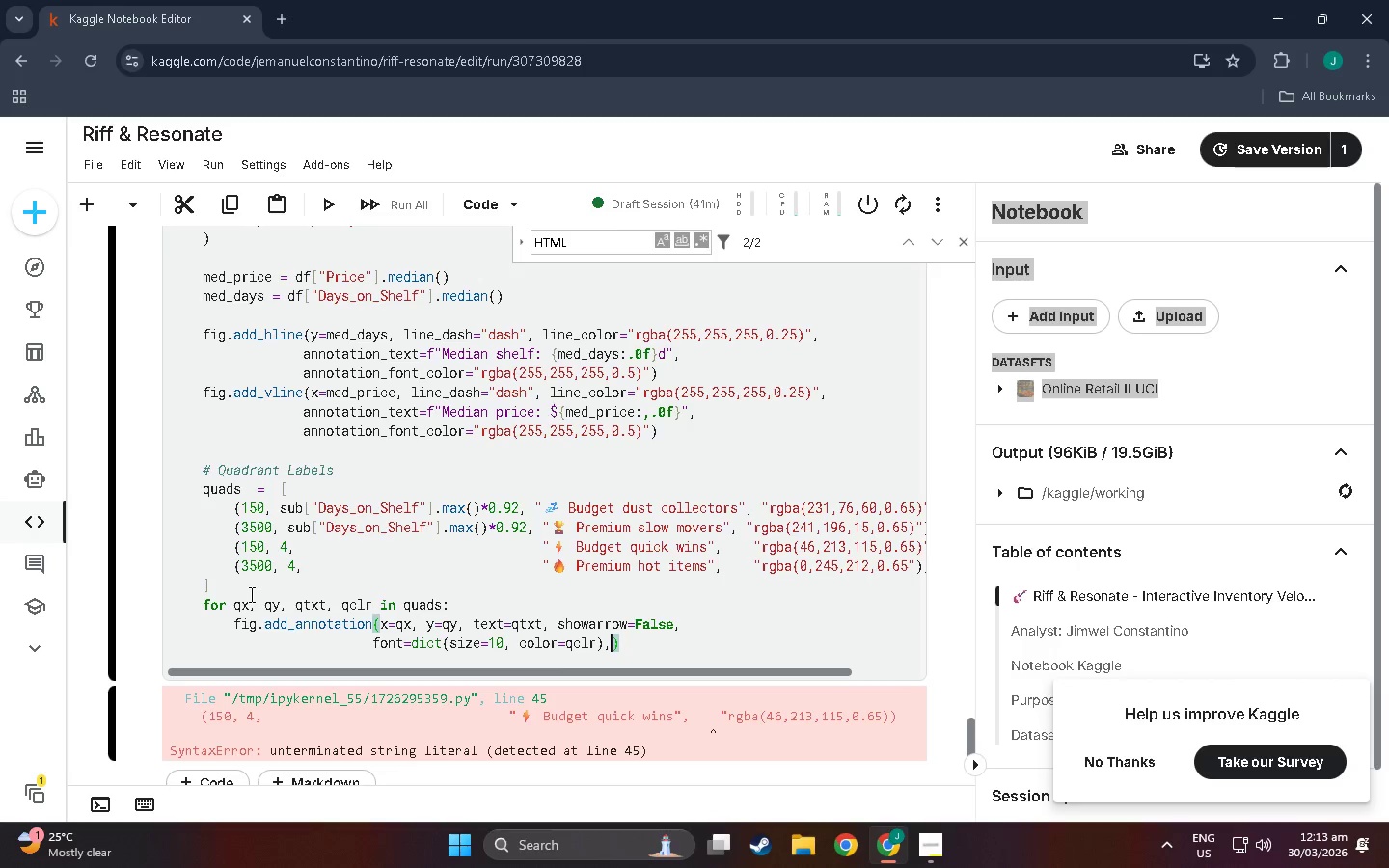 
type( xanx)
key(Backspace)
type(chor="lefyt)
key(Backspace)
 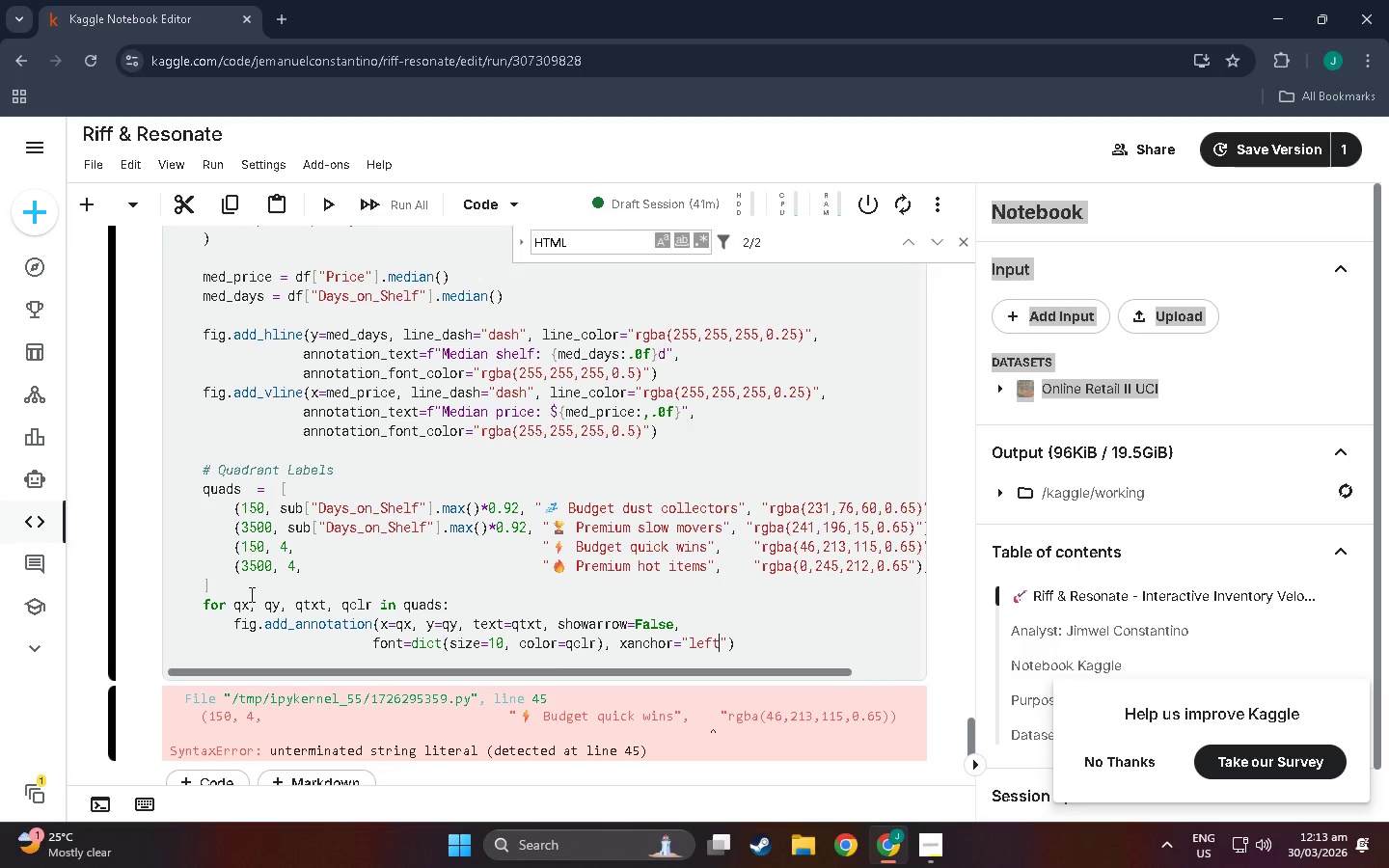 
key(ArrowRight)
 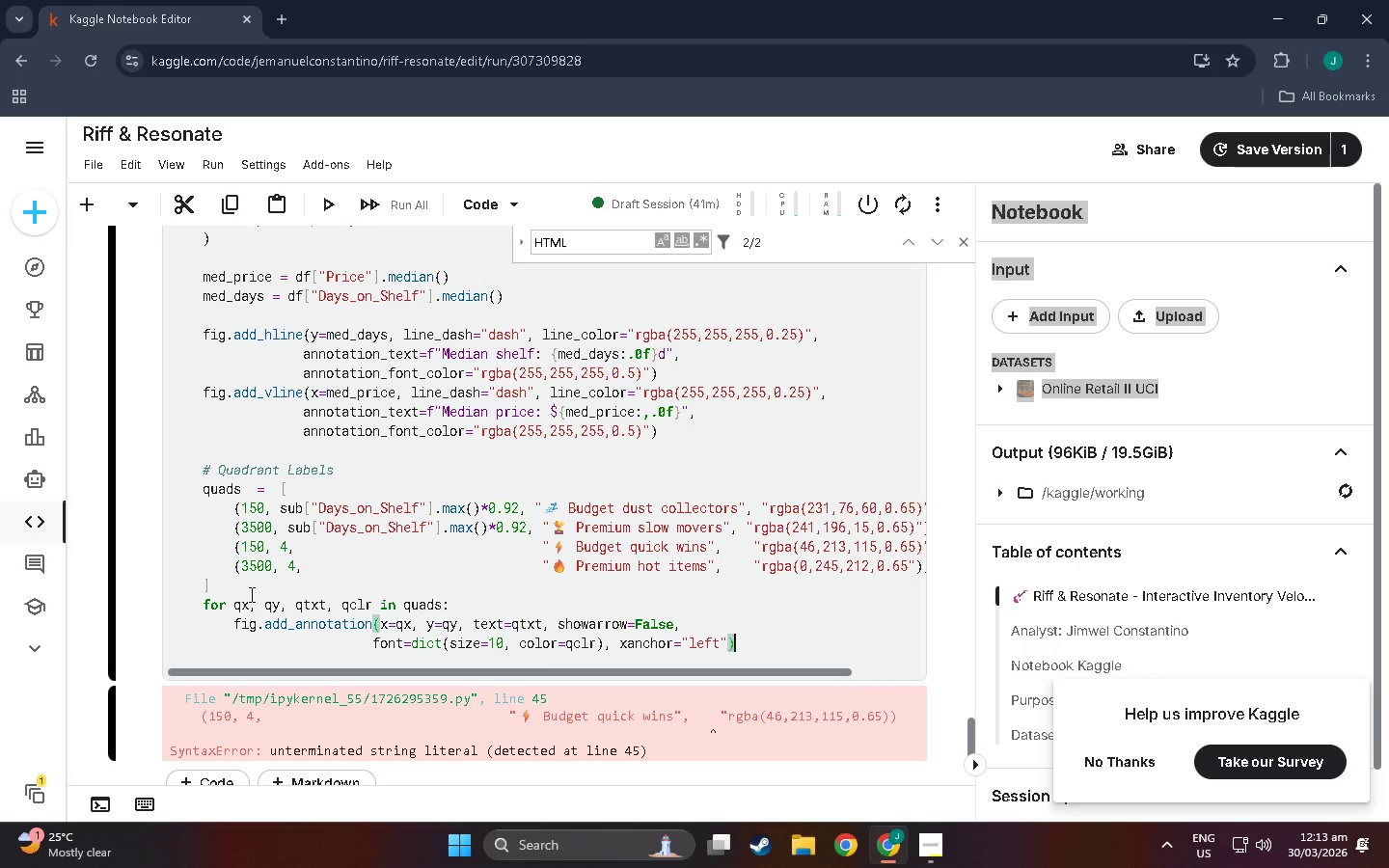 
key(ArrowRight)
 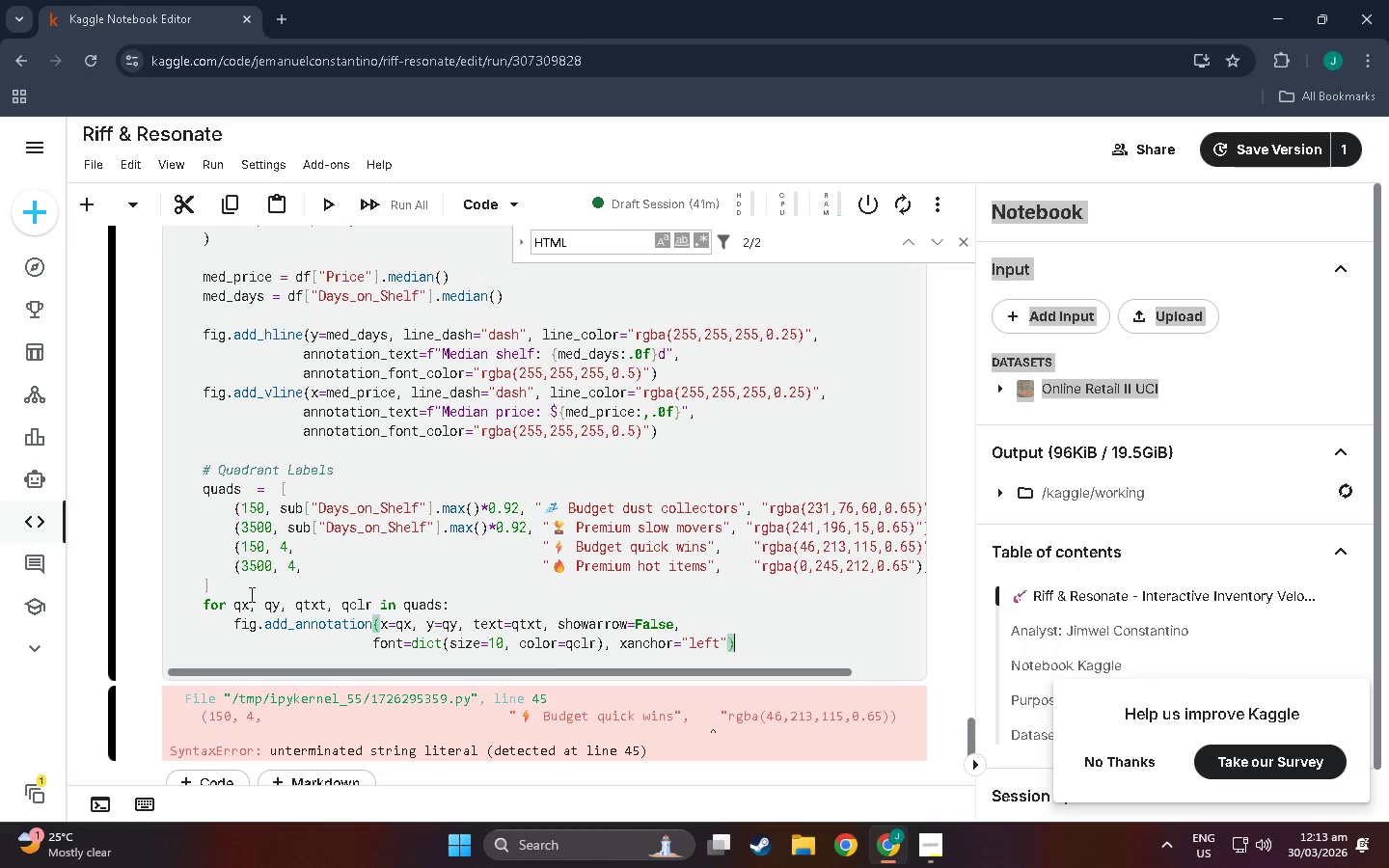 
key(Enter)
 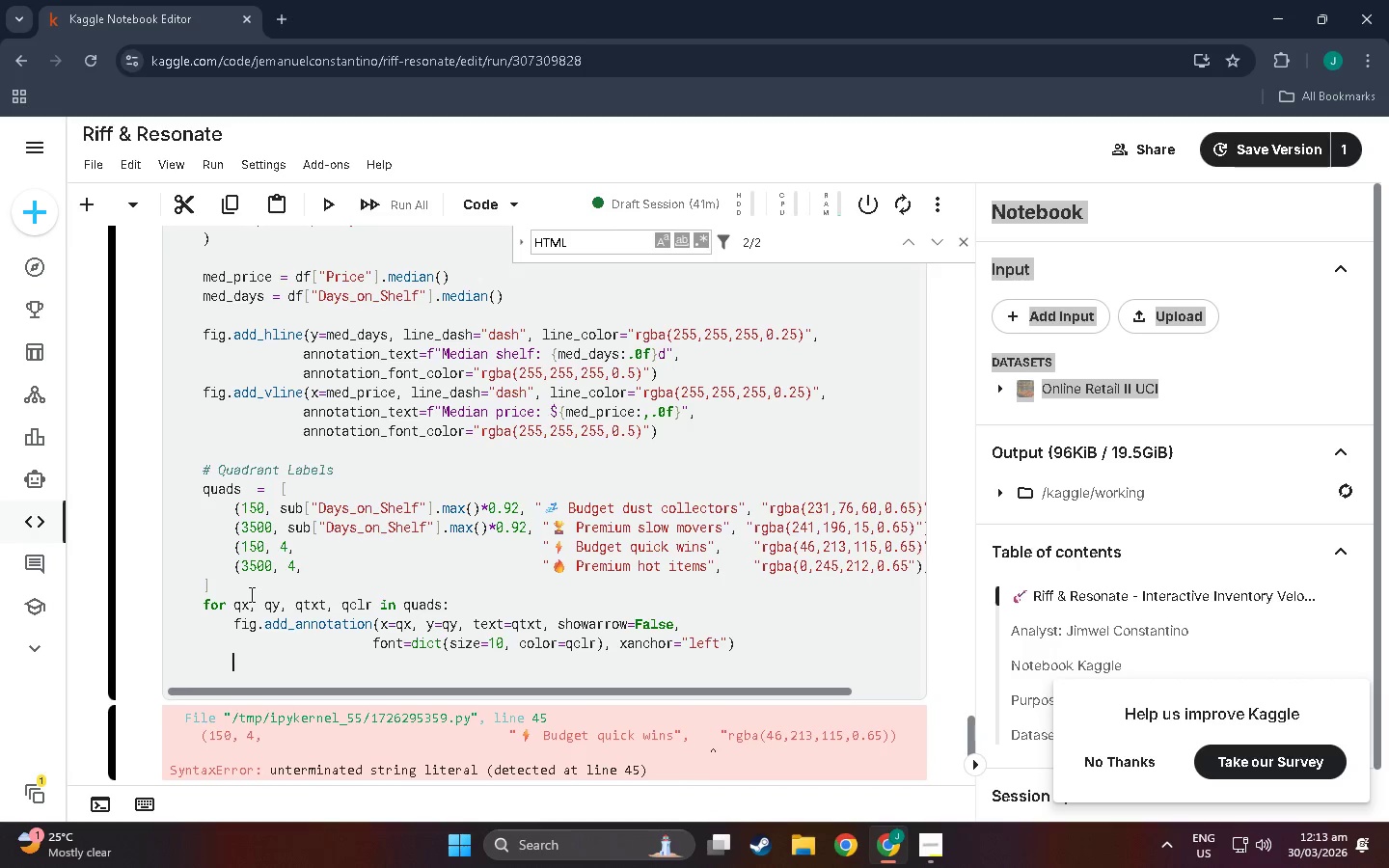 
key(Enter)
 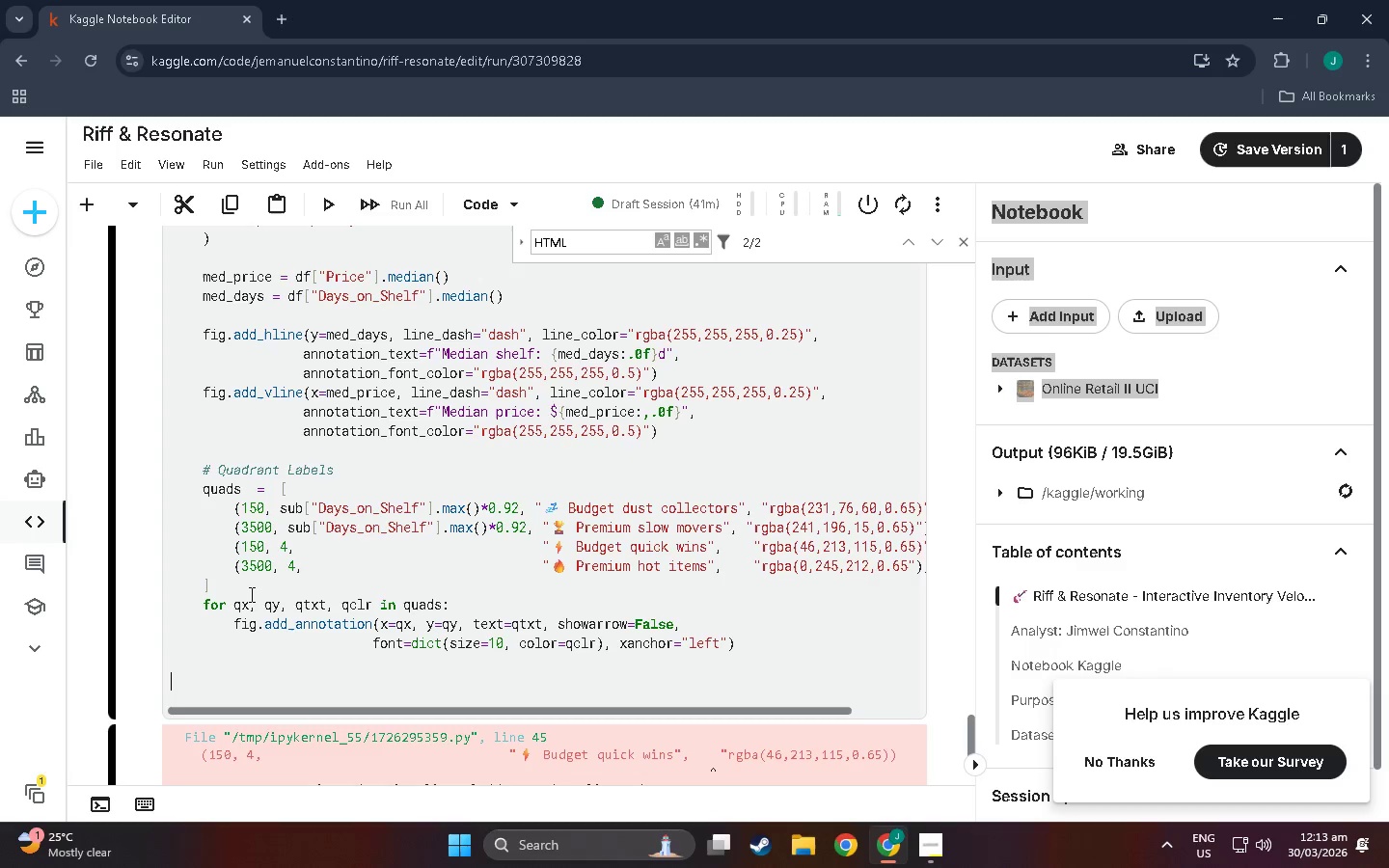 
key(Tab)
type(fig. )
key(Backspace)
type(update_layu)
key(Backspace)
type(ouy)
key(Backspace)
type(t()
 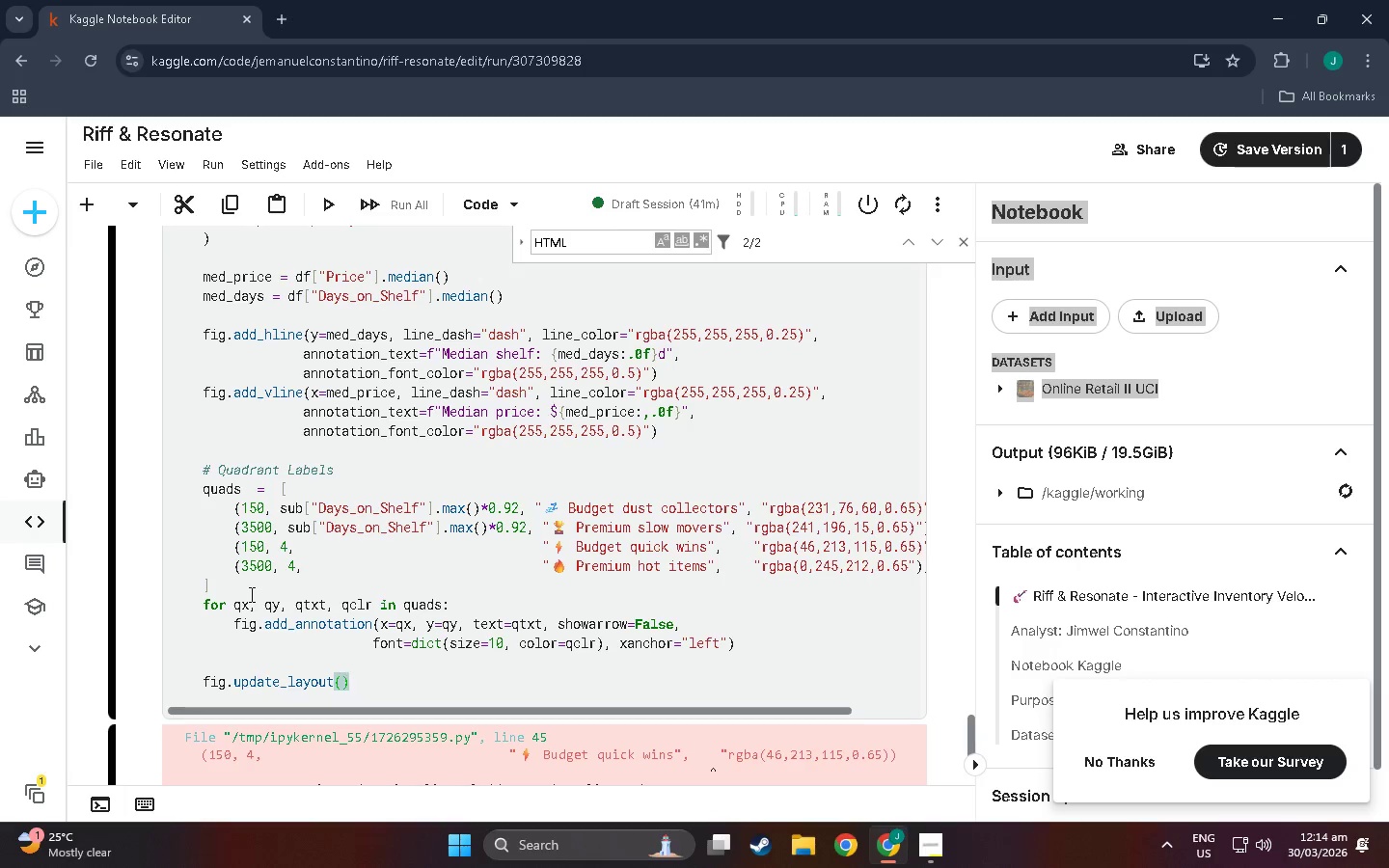 
key(Enter)
 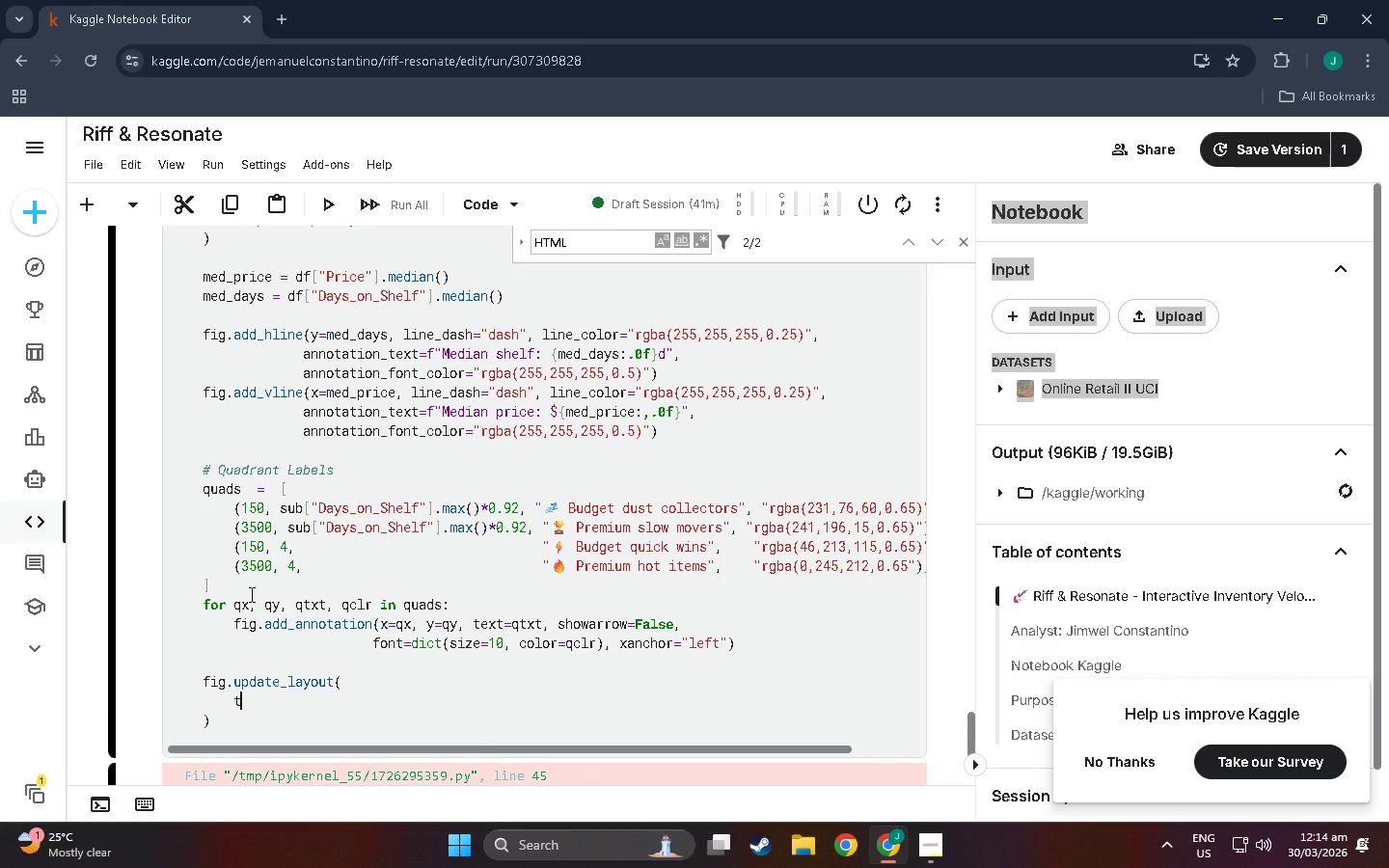 
type(tio)
key(Backspace)
type(tle=dicty)
key(Backspace)
type((\)
key(Backspace)
 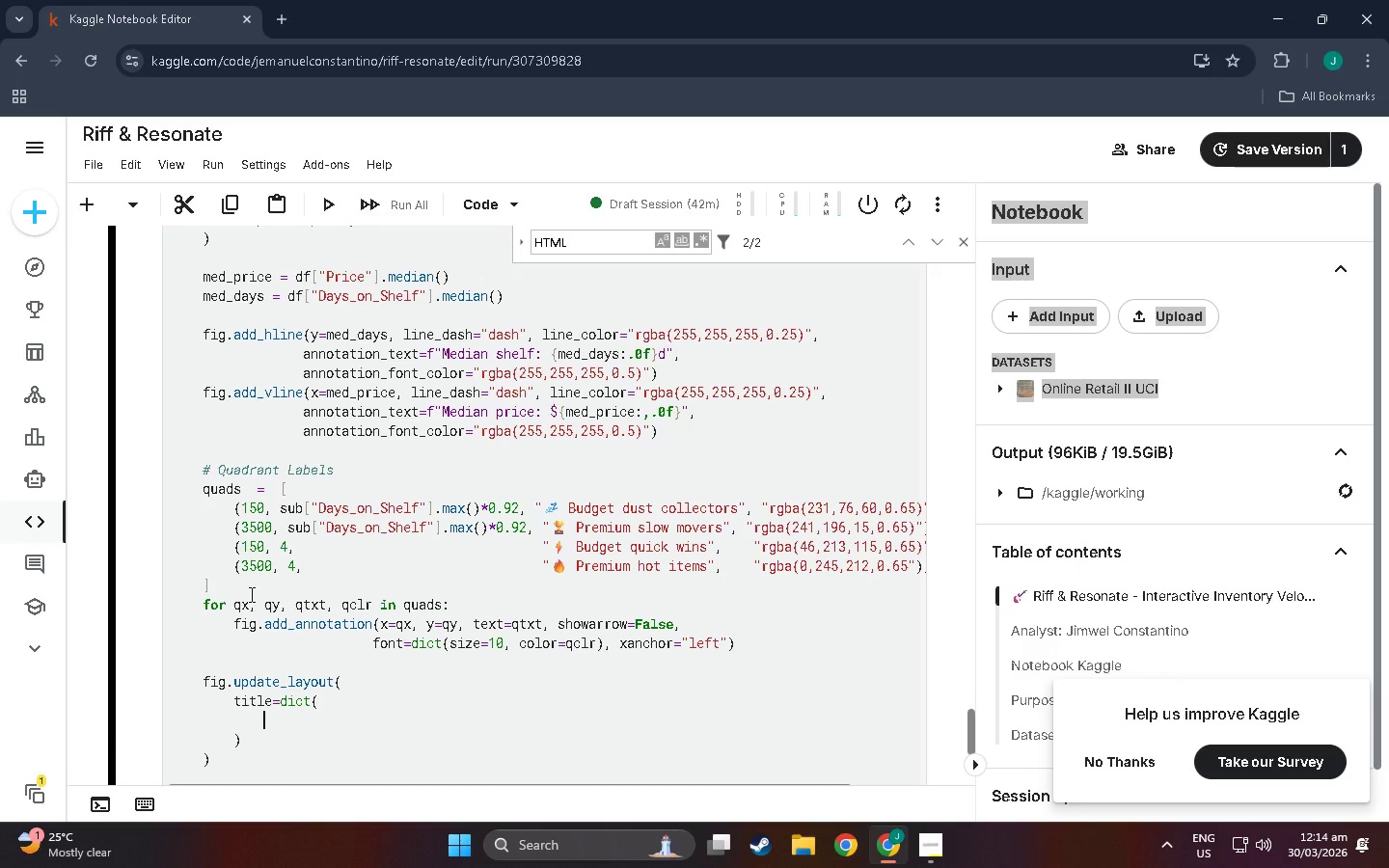 
 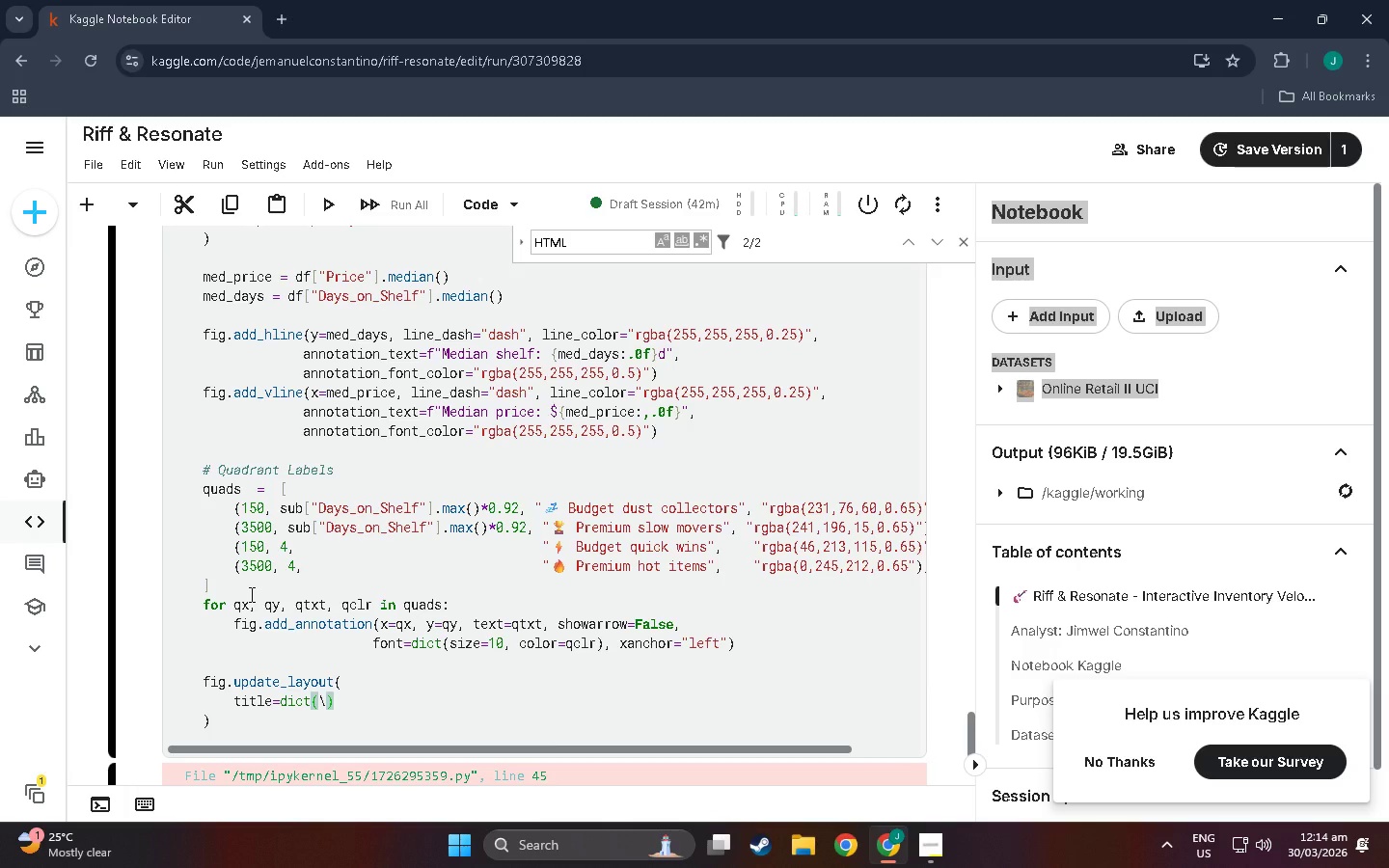 
key(Enter)
 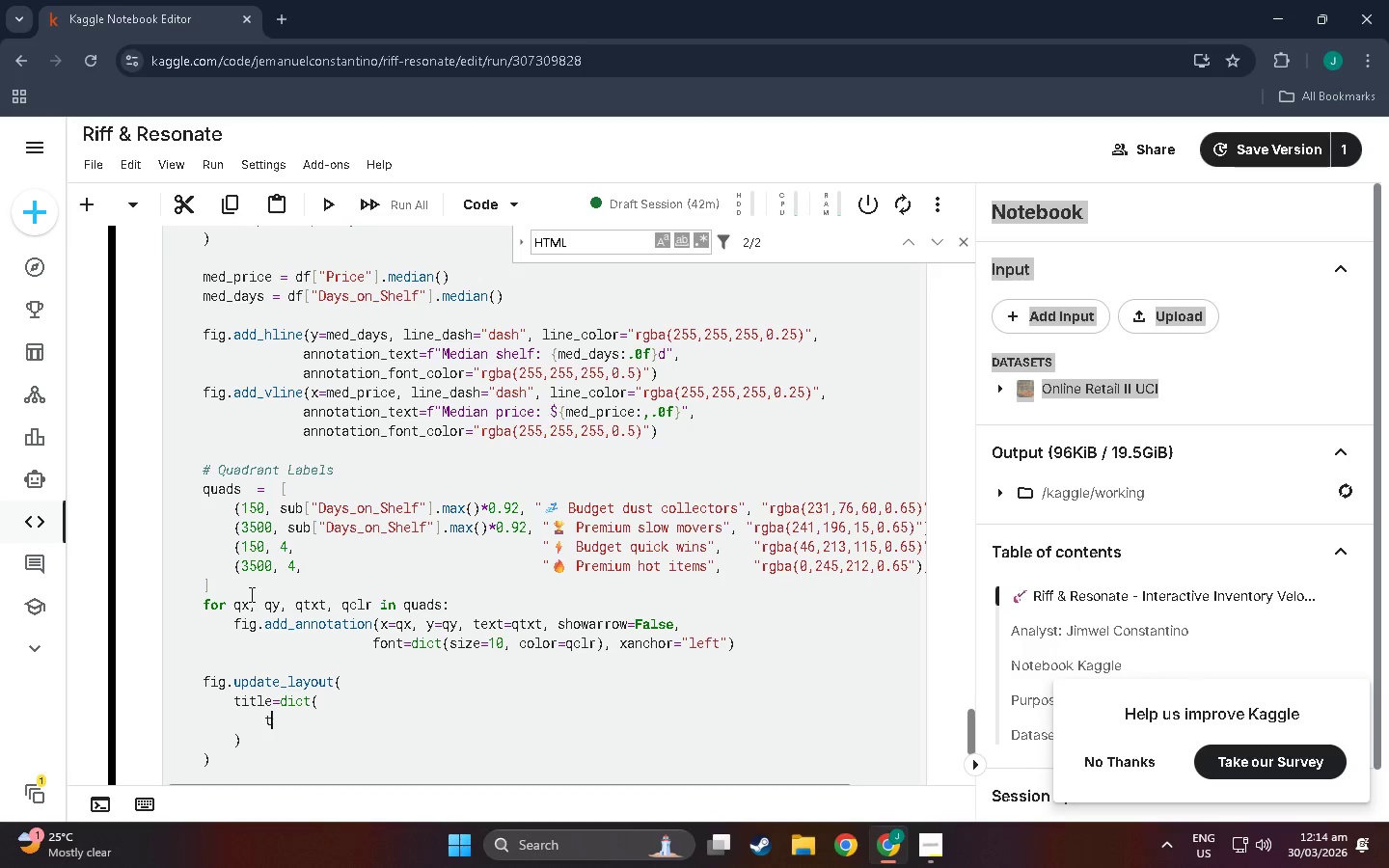 
type(text=")
 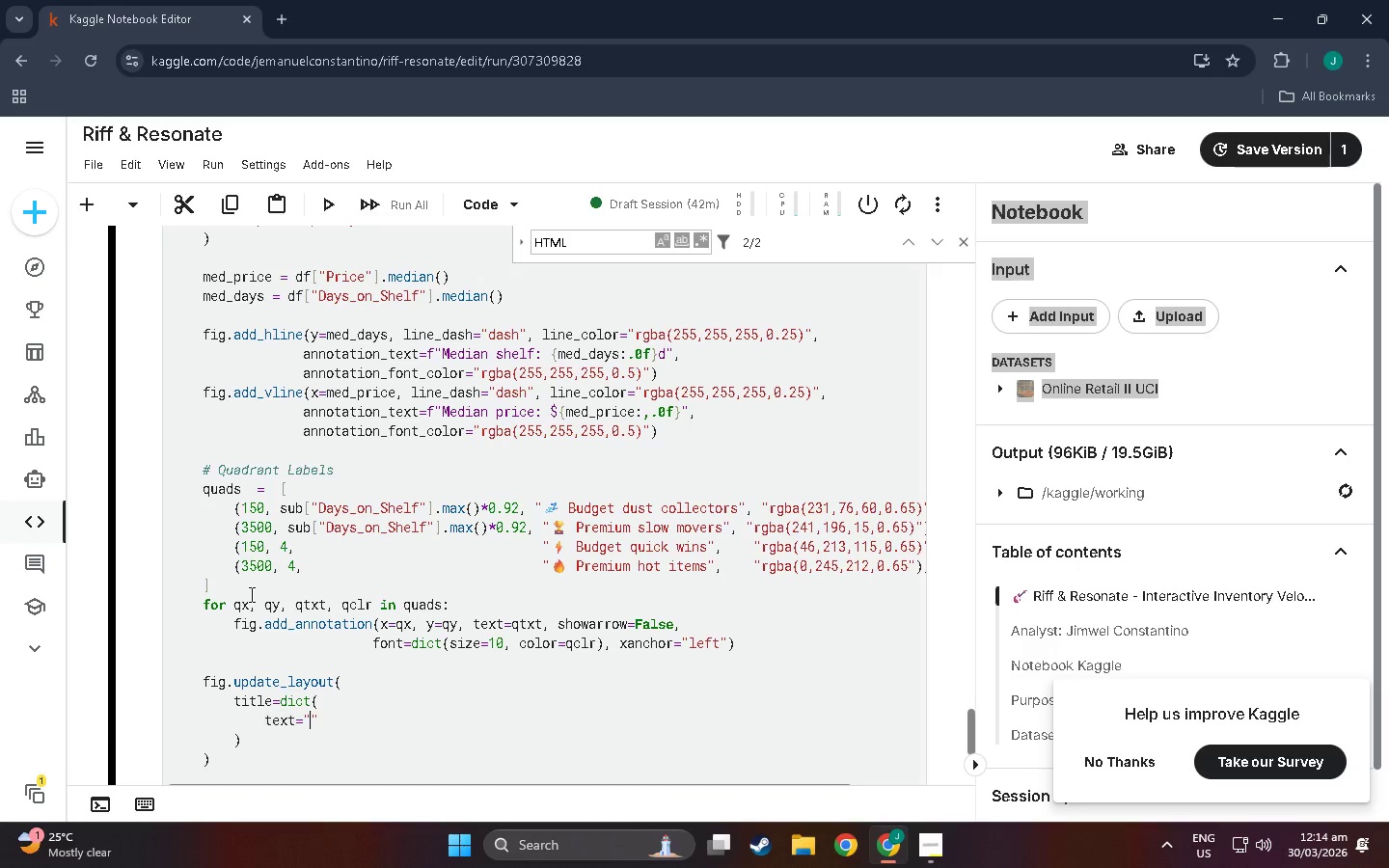 
key(Meta+Period)
 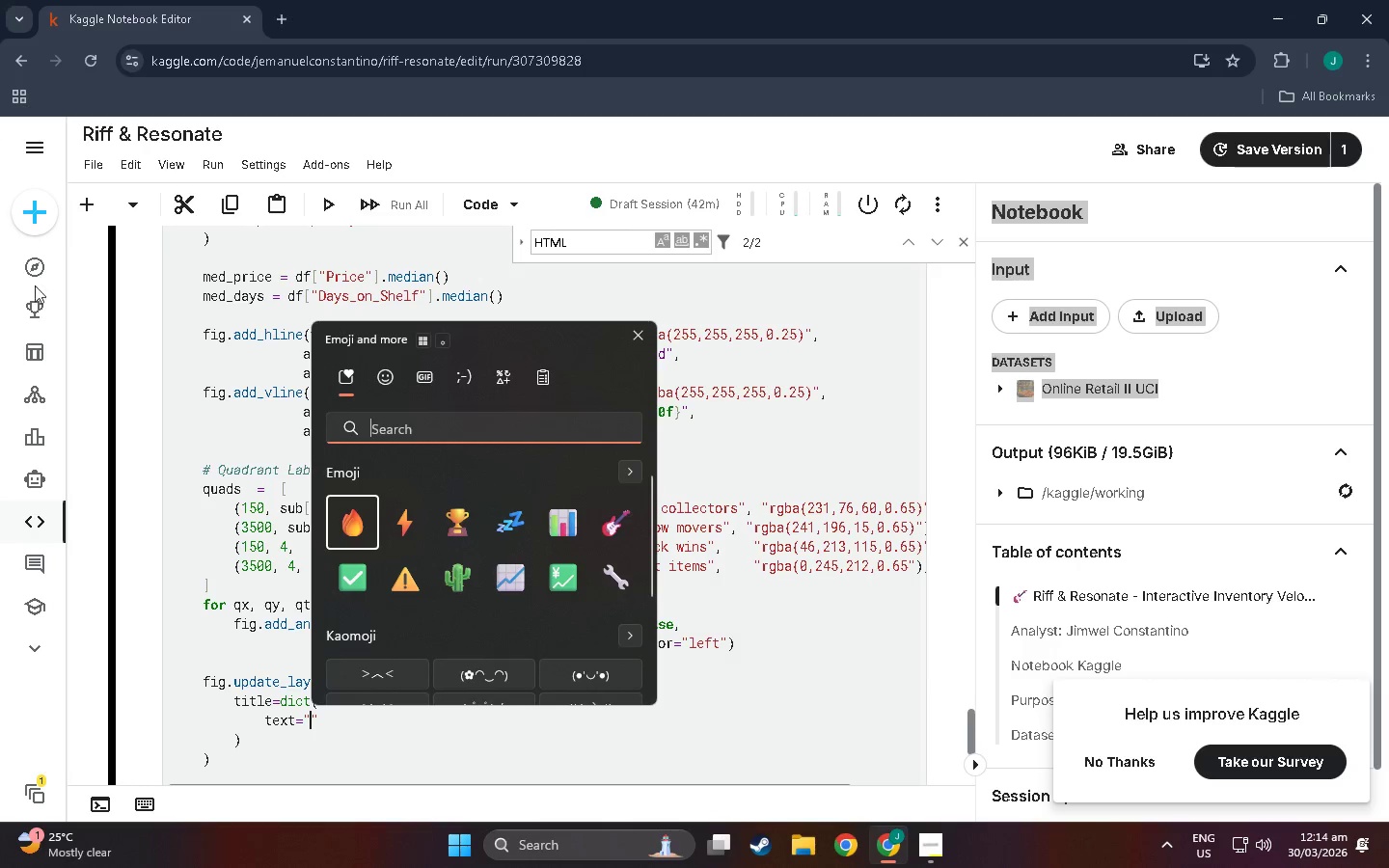 
scroll: coordinate [425, 555], scroll_direction: down, amount: 28.0
 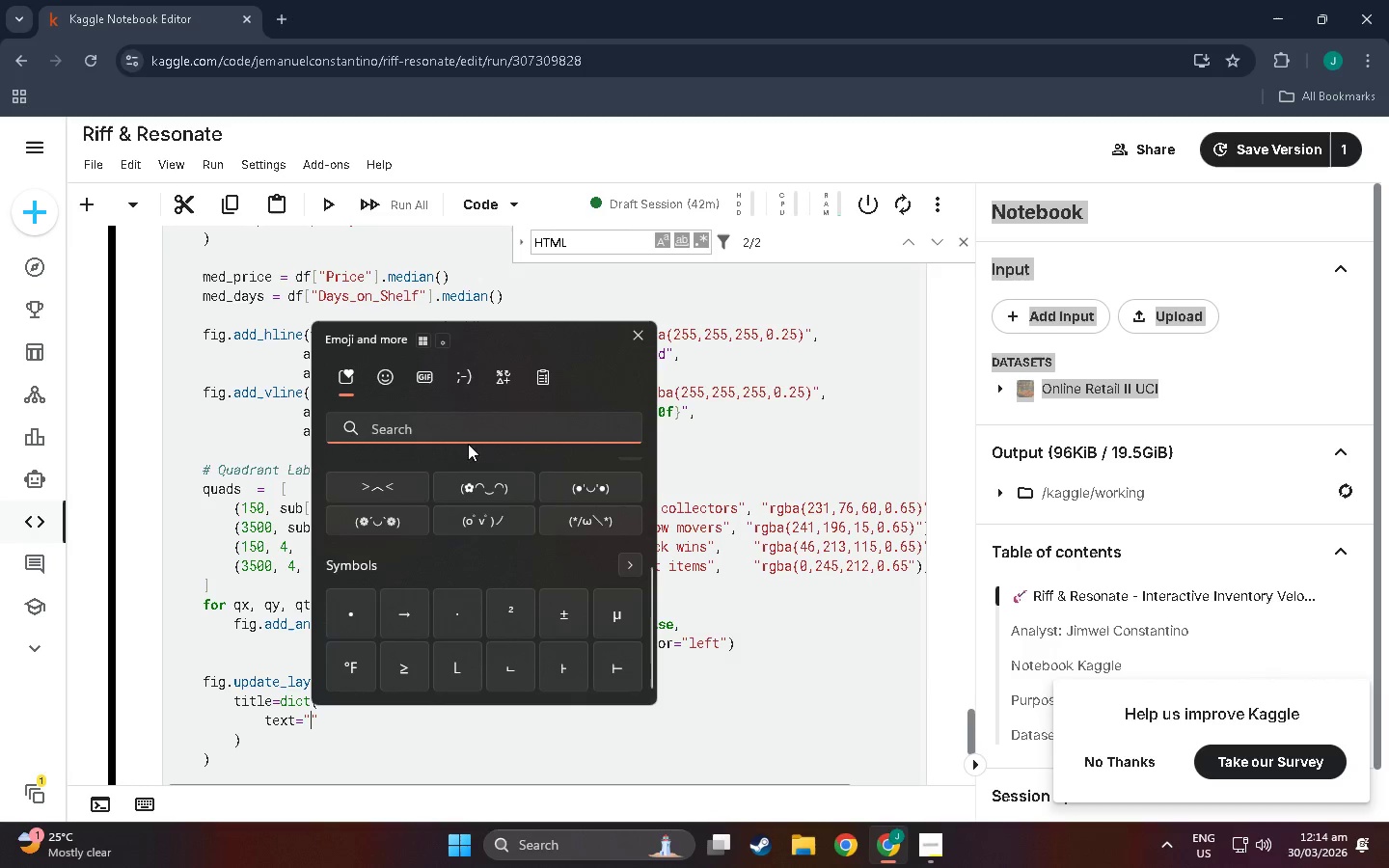 
left_click([468, 428])
 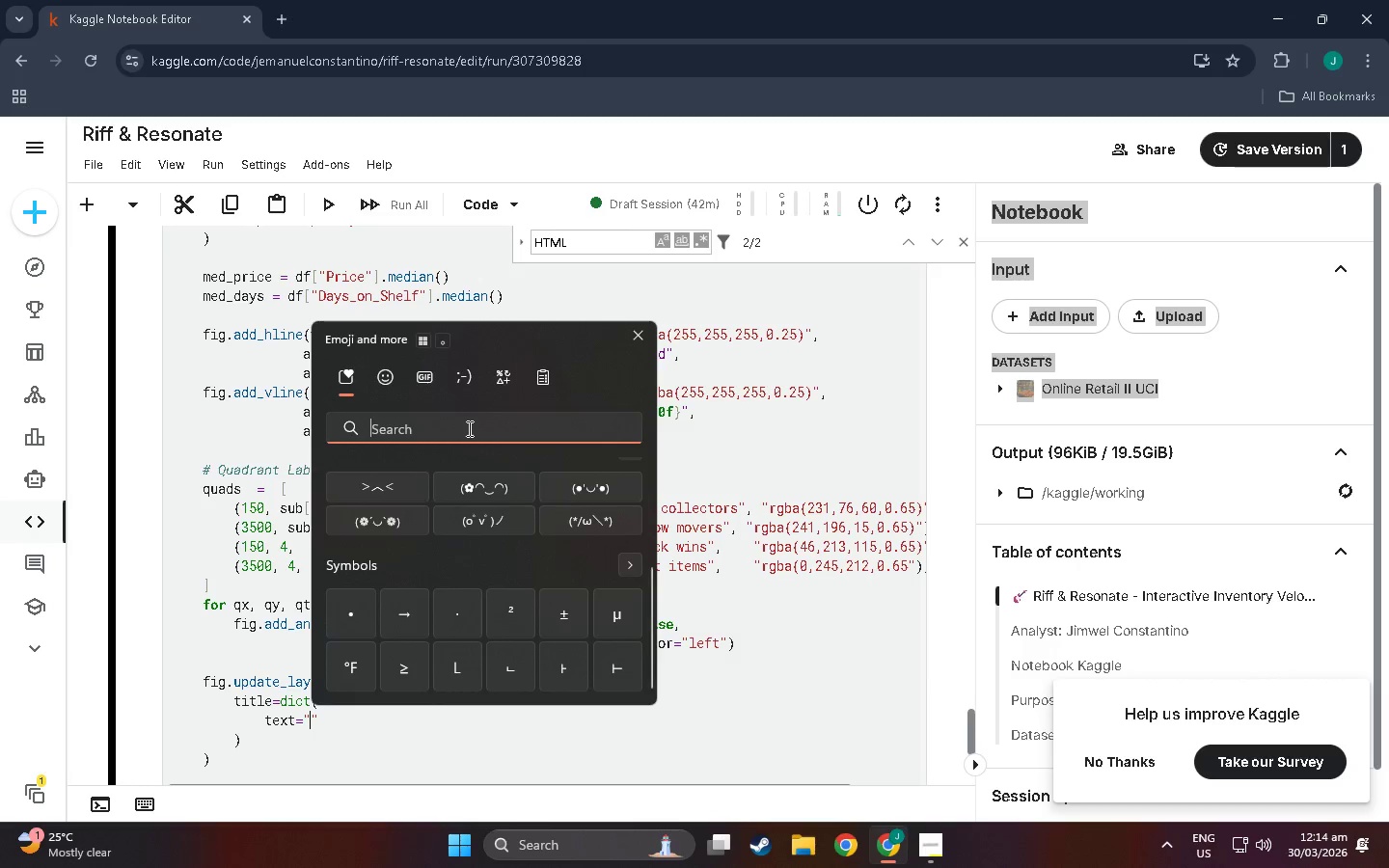 
type(mone)
 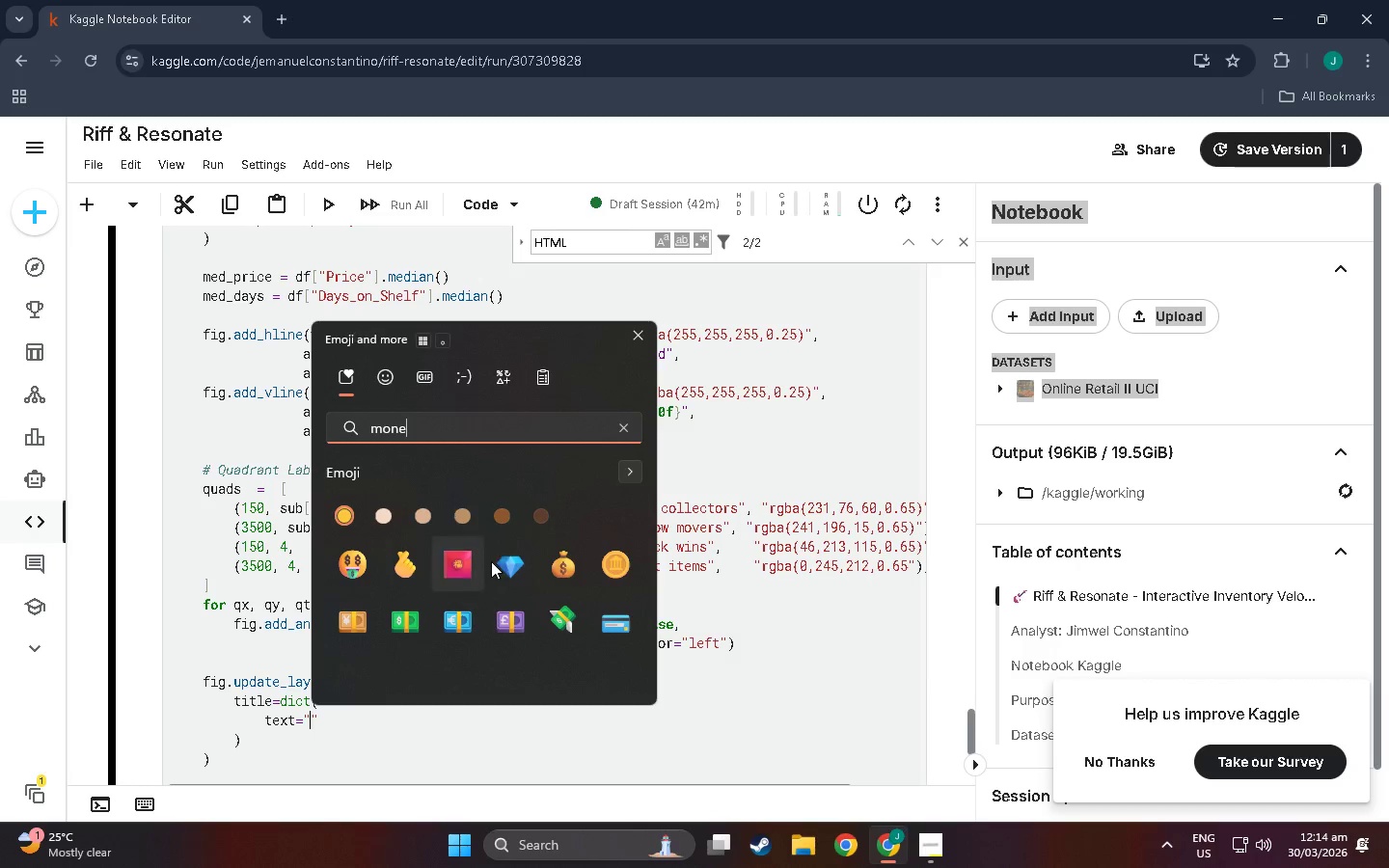 
left_click([558, 545])
 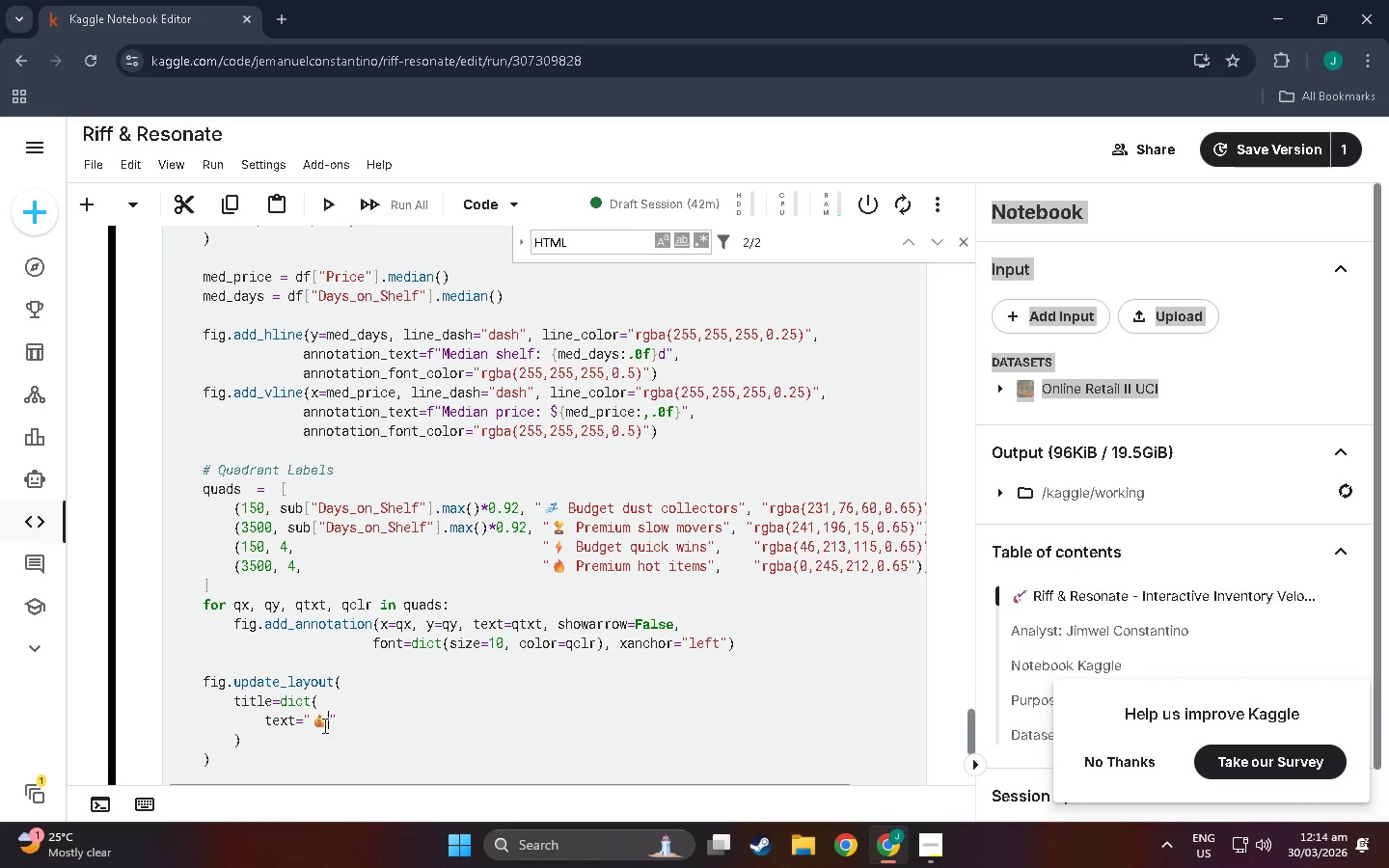 
double_click([323, 719])
 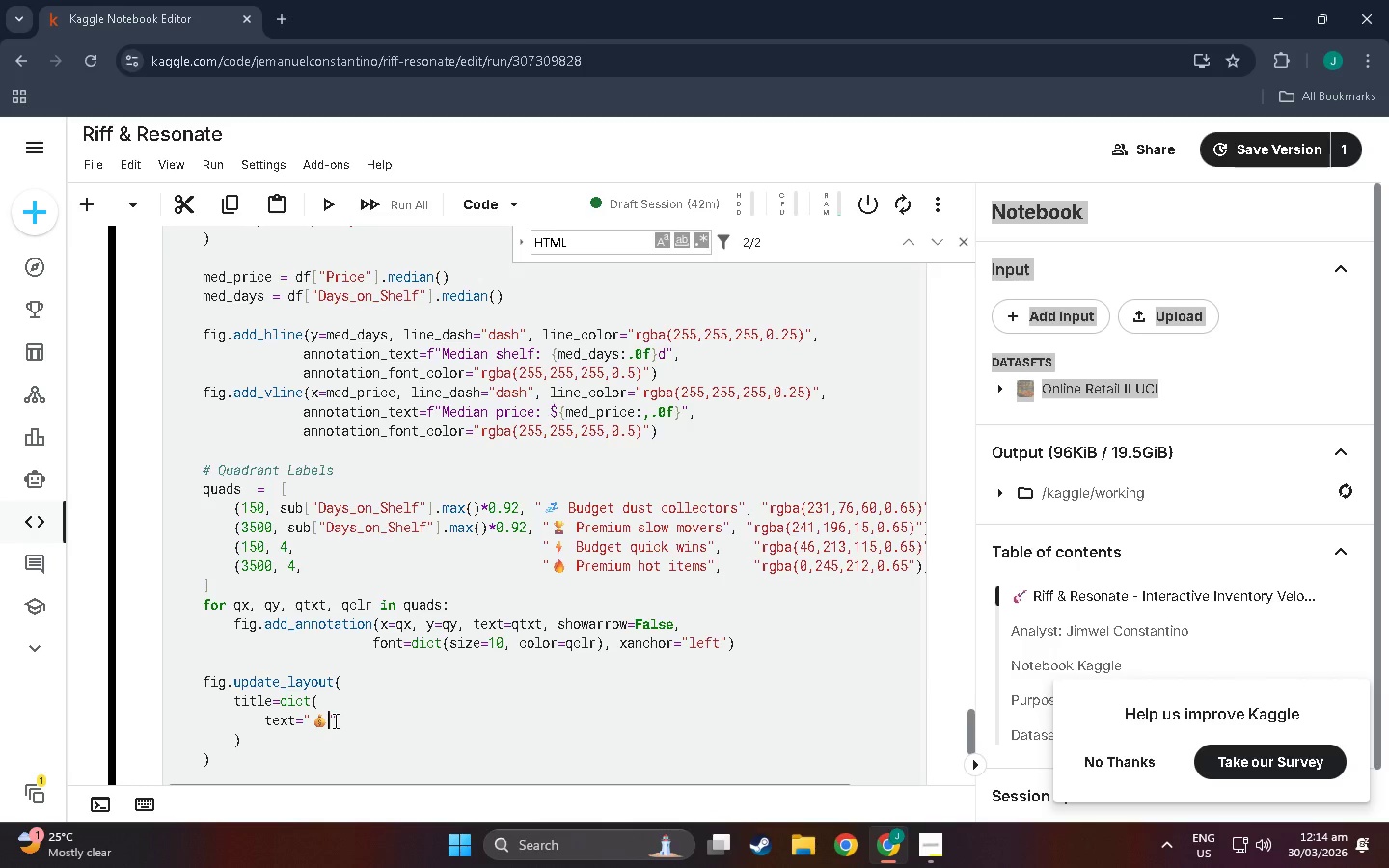 
type( Price Poui)
key(Backspace)
key(Backspace)
type(int vs. FD)
key(Backspace)
key(Backspace)
type(Days on Sghe)
key(Backspace)
key(Backspace)
type(hel)
key(Backspace)
key(Backspace)
key(Backspace)
key(Backspace)
type(helf<.)
key(Backspace)
type(br><sup>Quadrants reveal velocity segments>)
key(Backspace)
type(</sup>)
 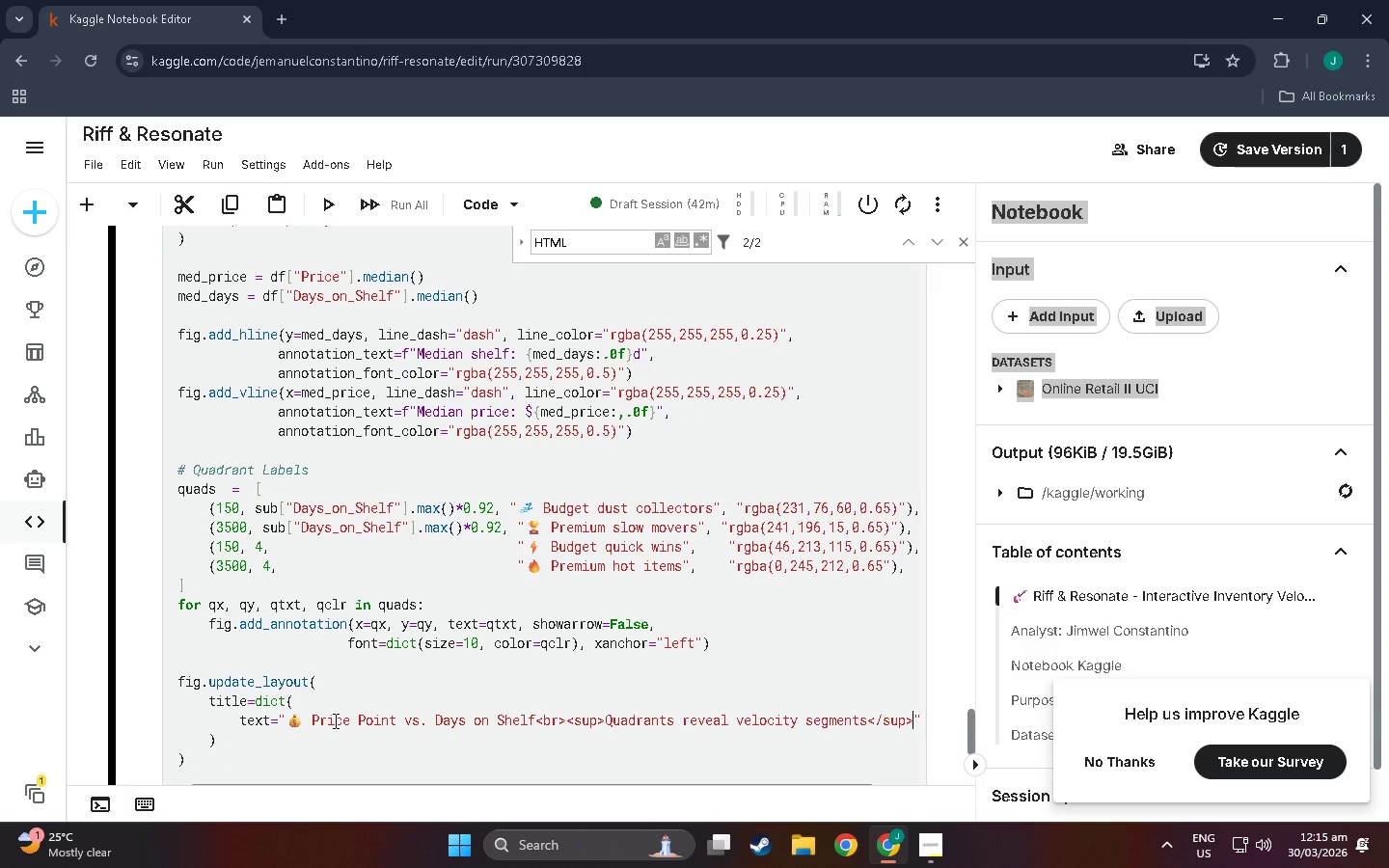 
key(ArrowRight)
 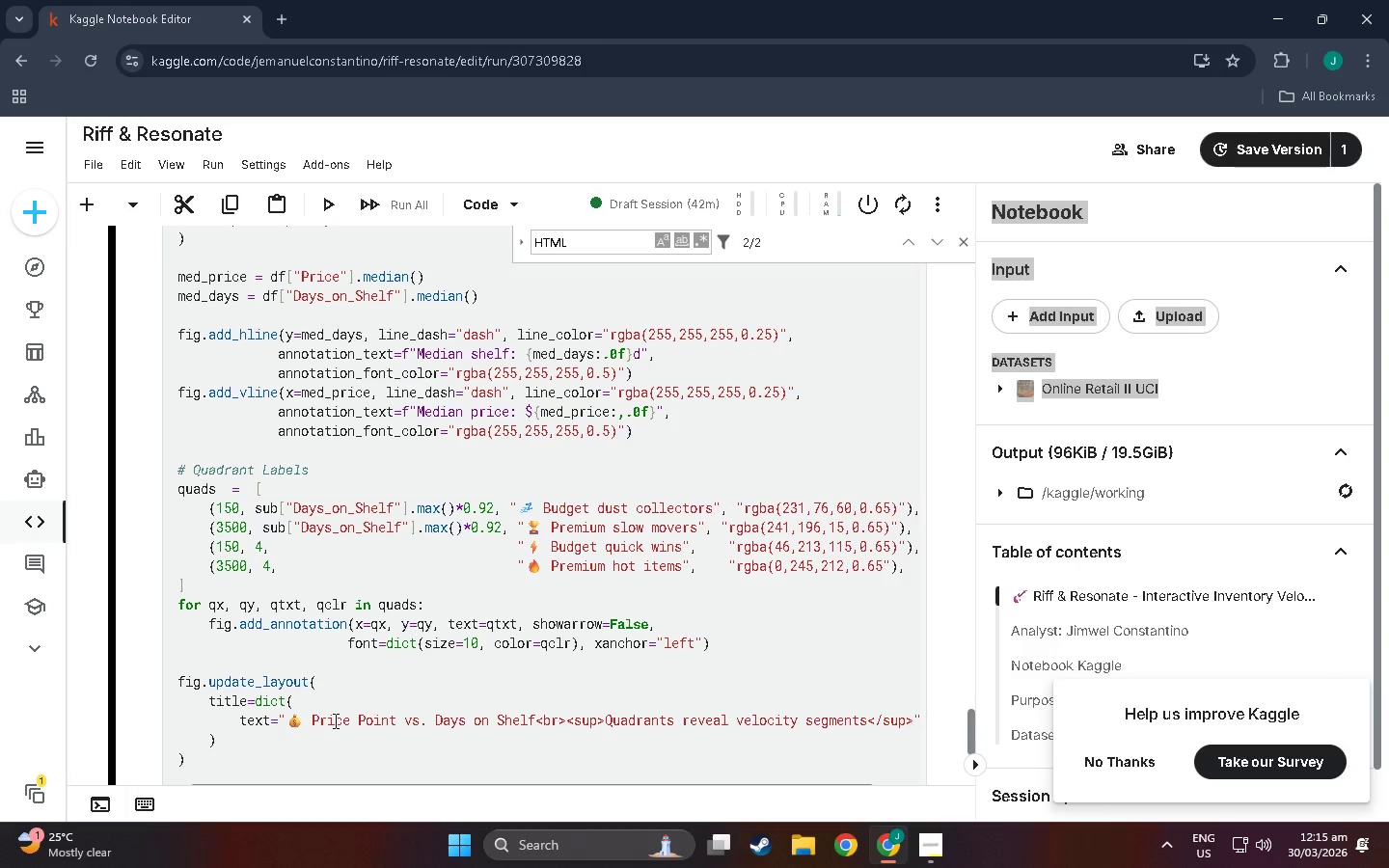 
key(Comma)
 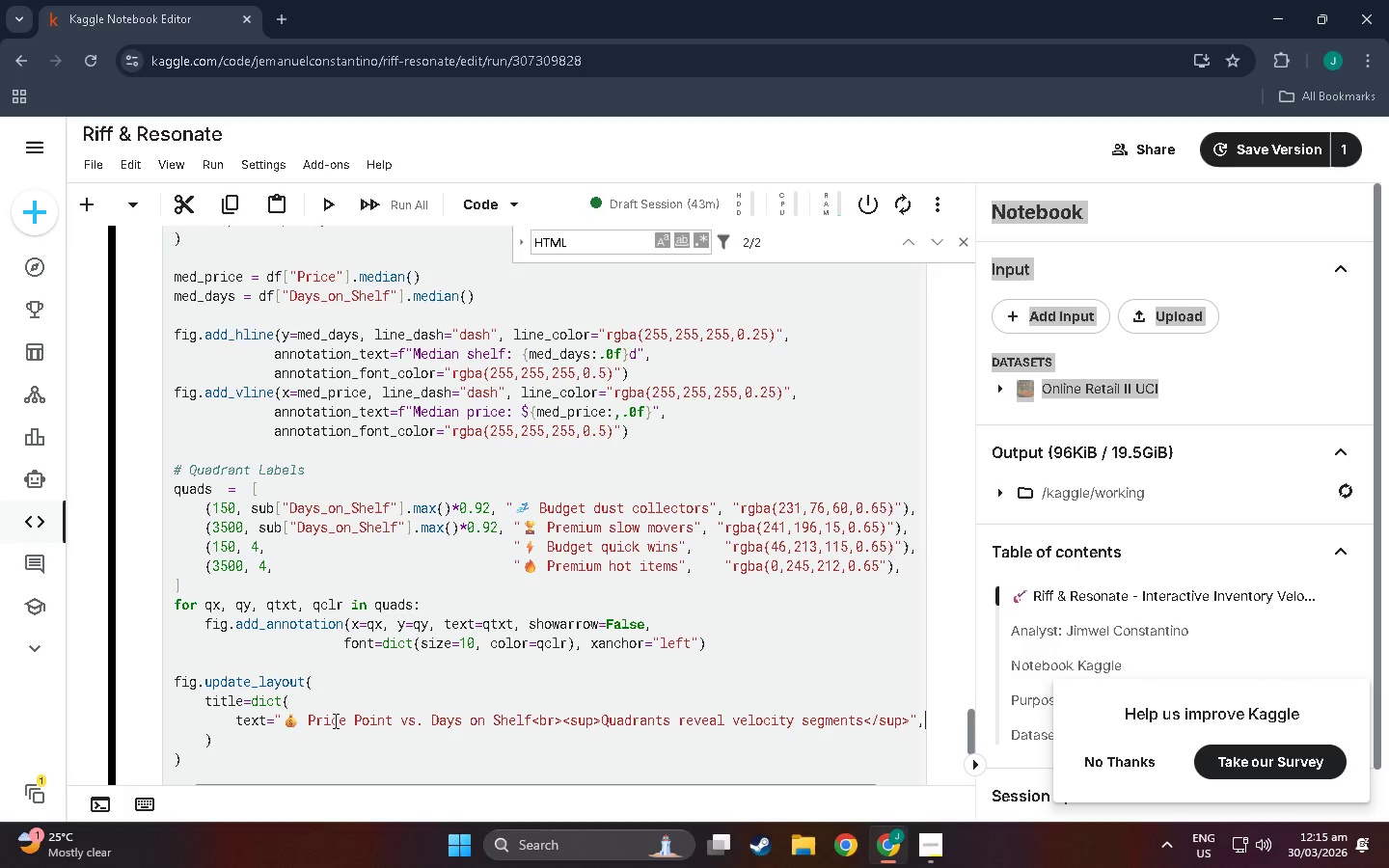 
key(Enter)
 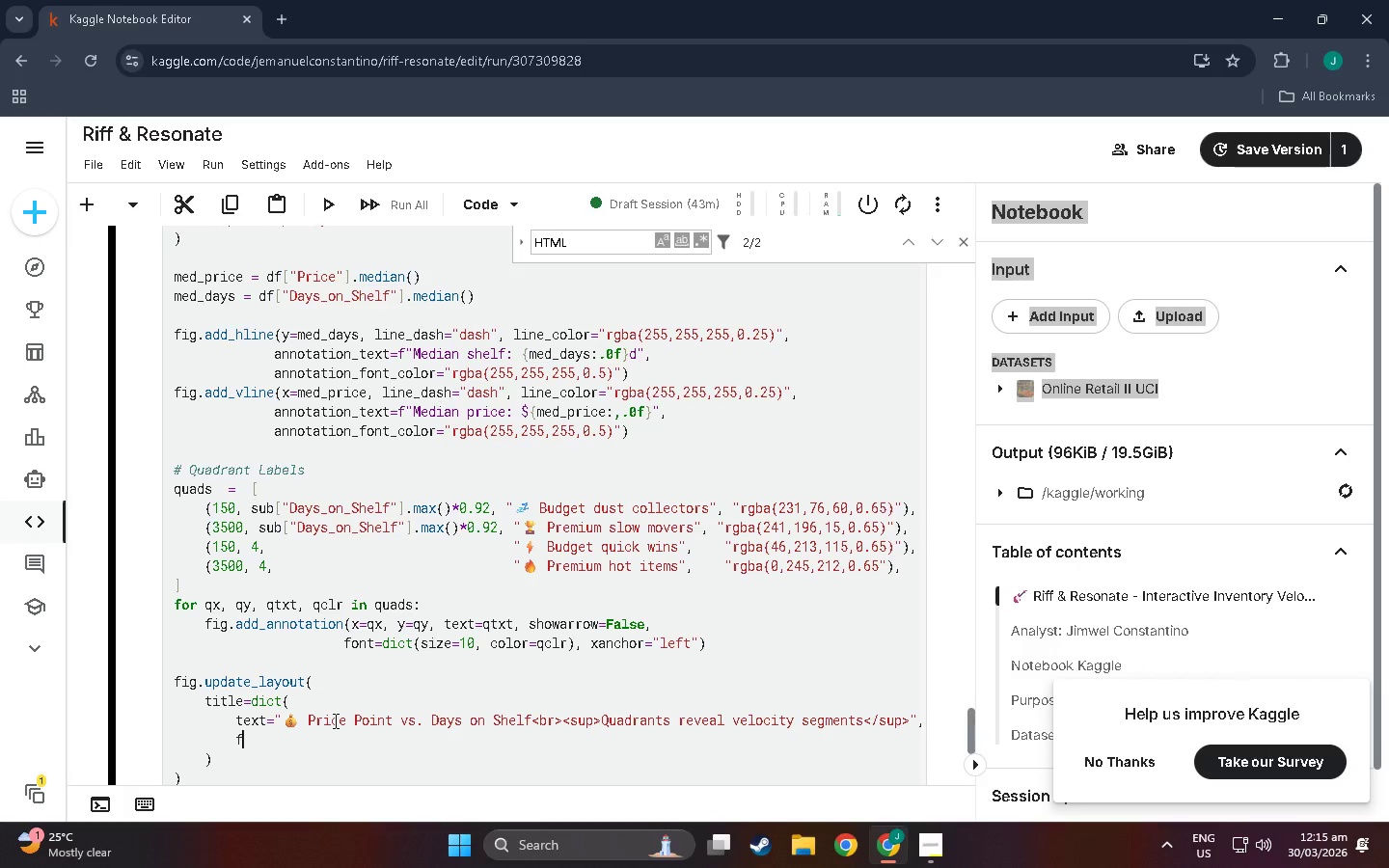 
type(fi)
key(Backspace)
type(ont=dict))
key(Backspace)
type((size=17, color=w)
key(Backspace)
type(;)
key(Backspace)
key(Backspace)
type(="whio)
key(Backspace)
type(te)
 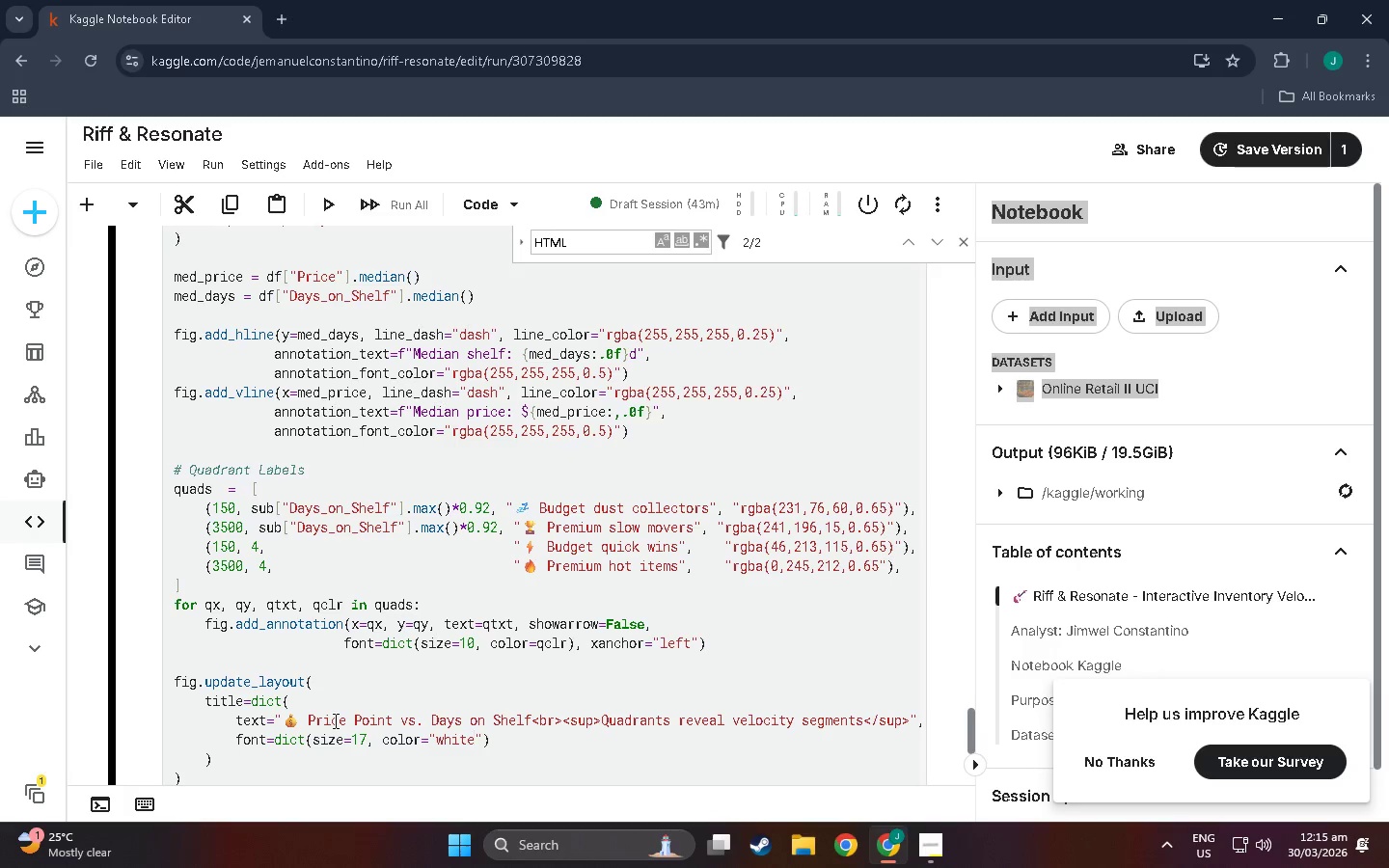 
key(ArrowRight)
 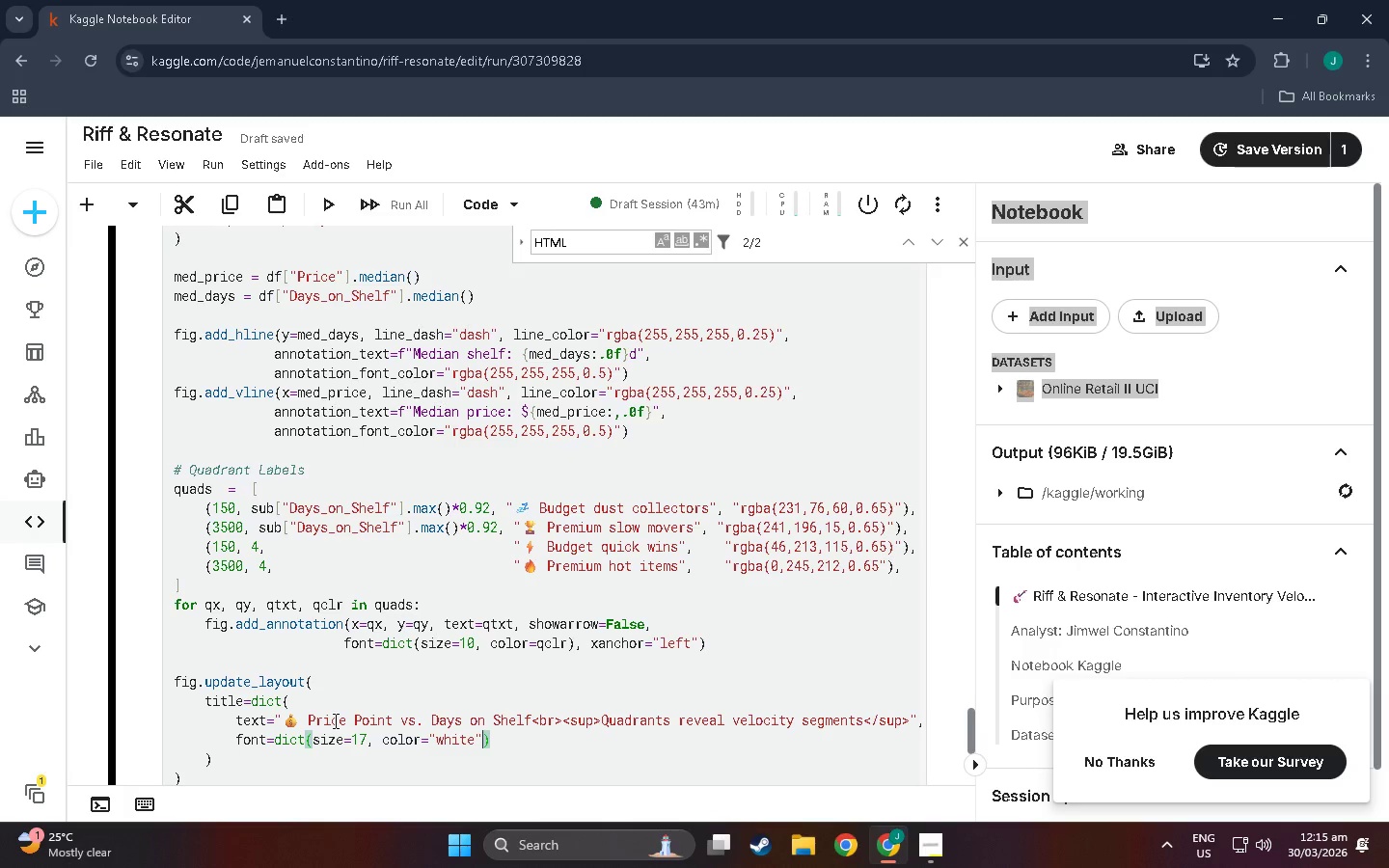 
key(ArrowRight)
 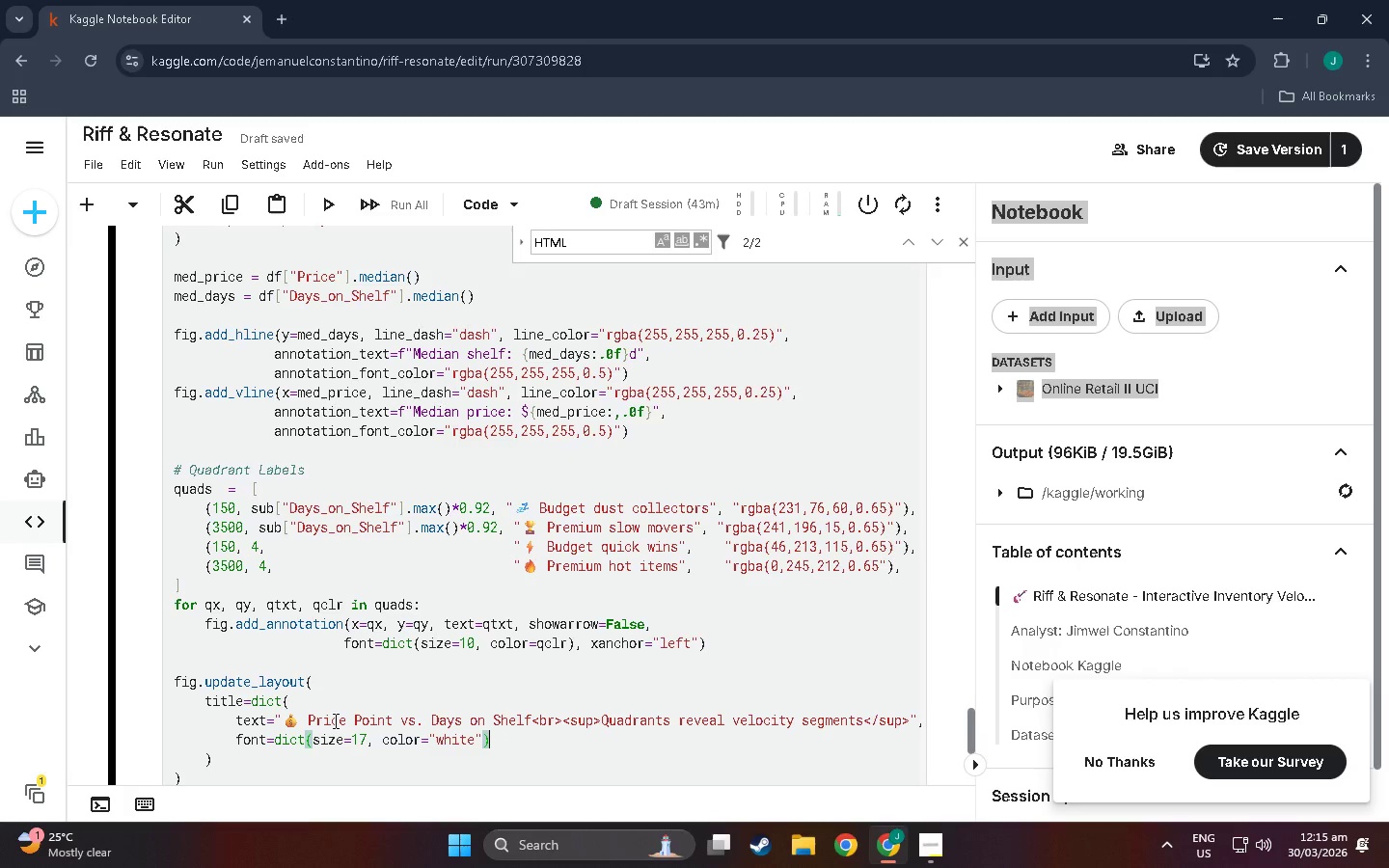 
key(Comma)
 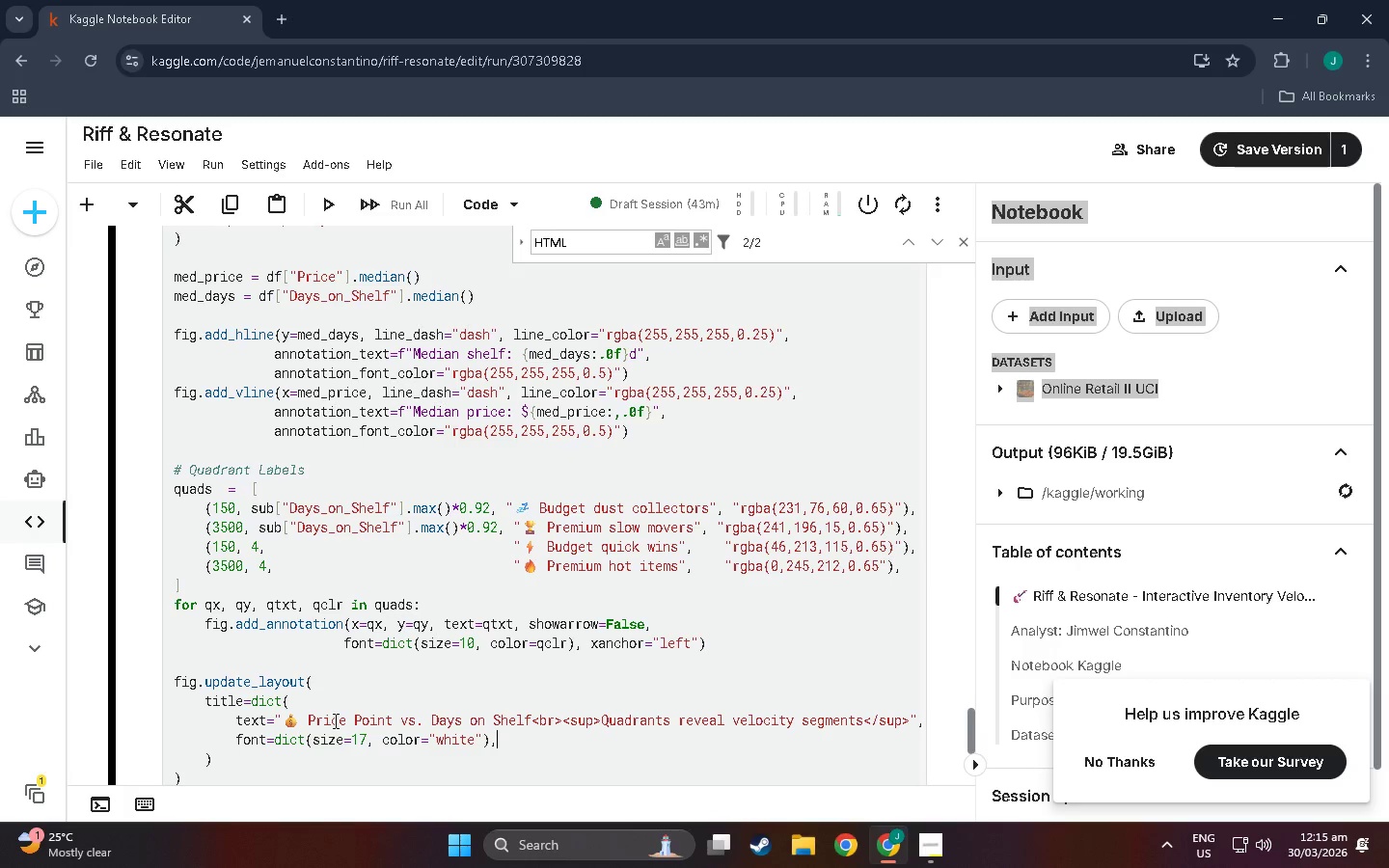 
key(Space)
 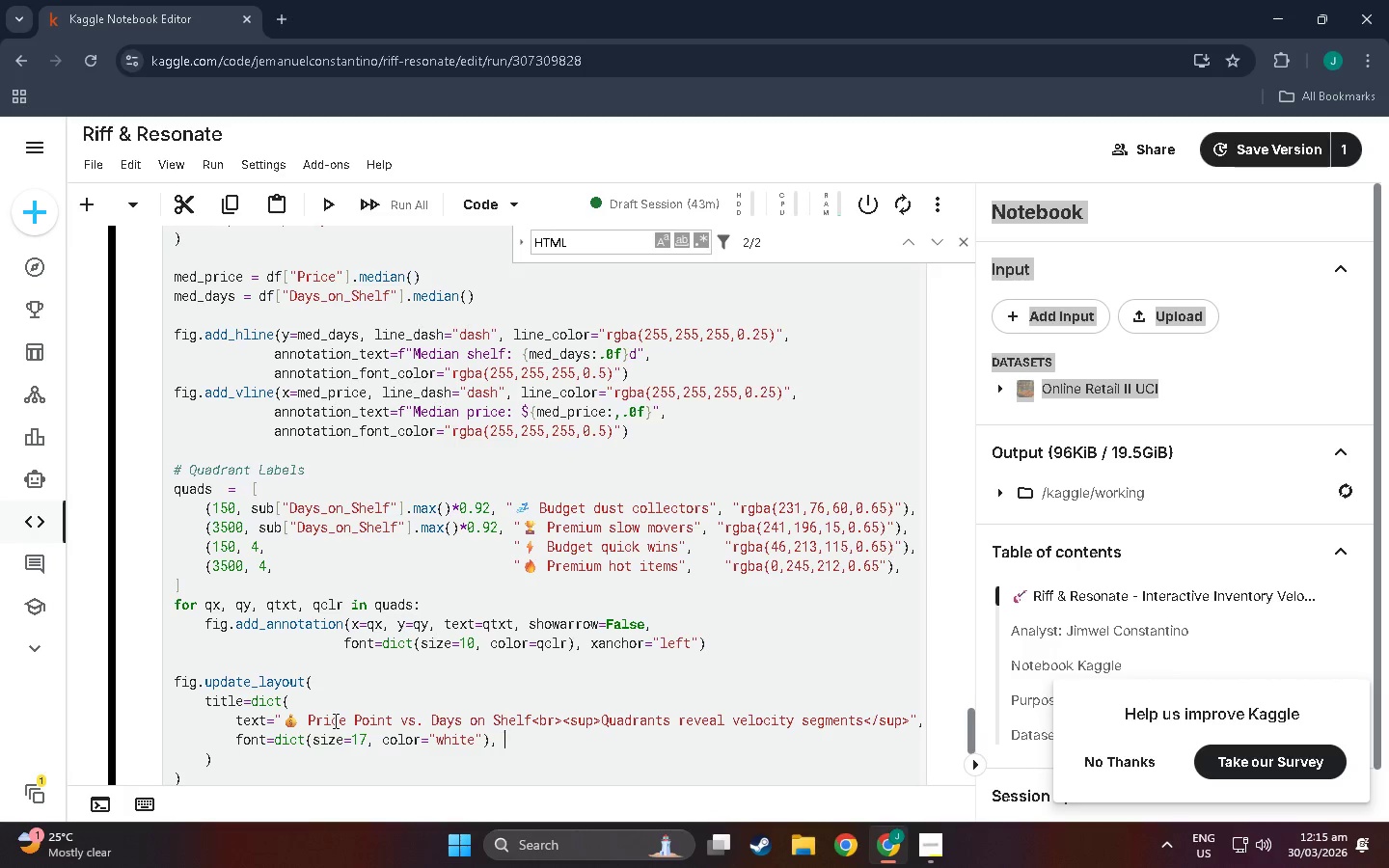 
key(X)
 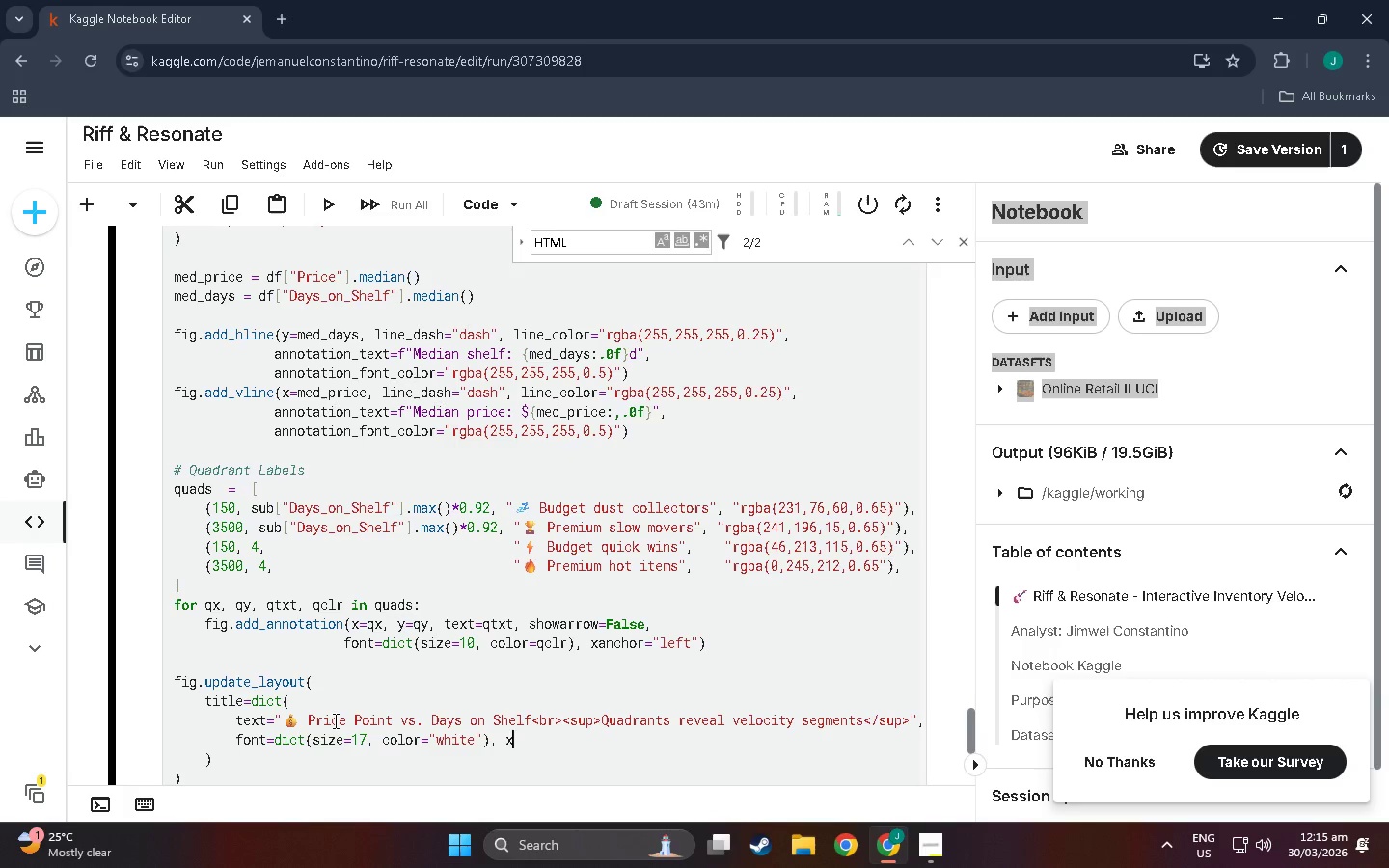 
key(Equal)
 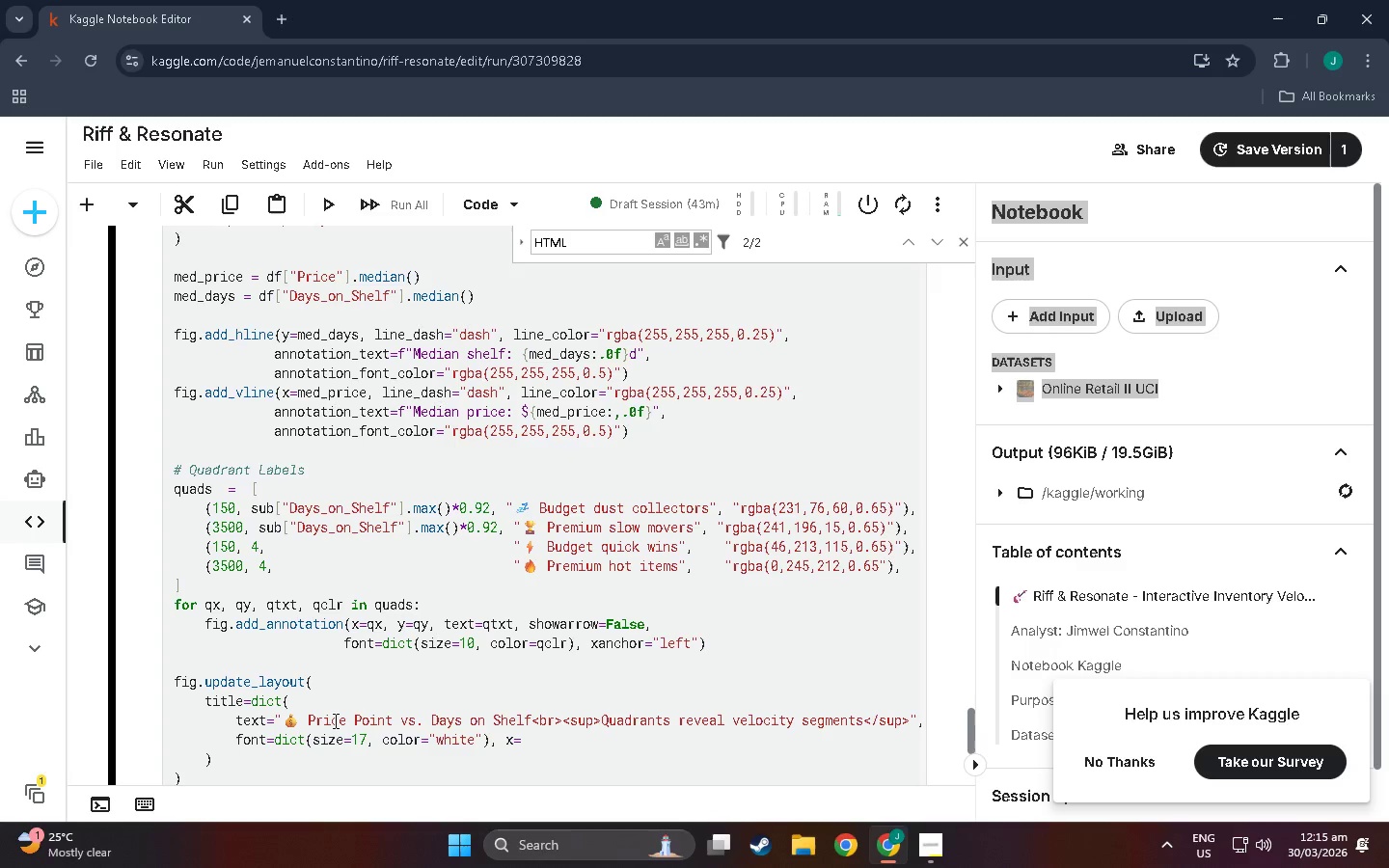 
key(0)
 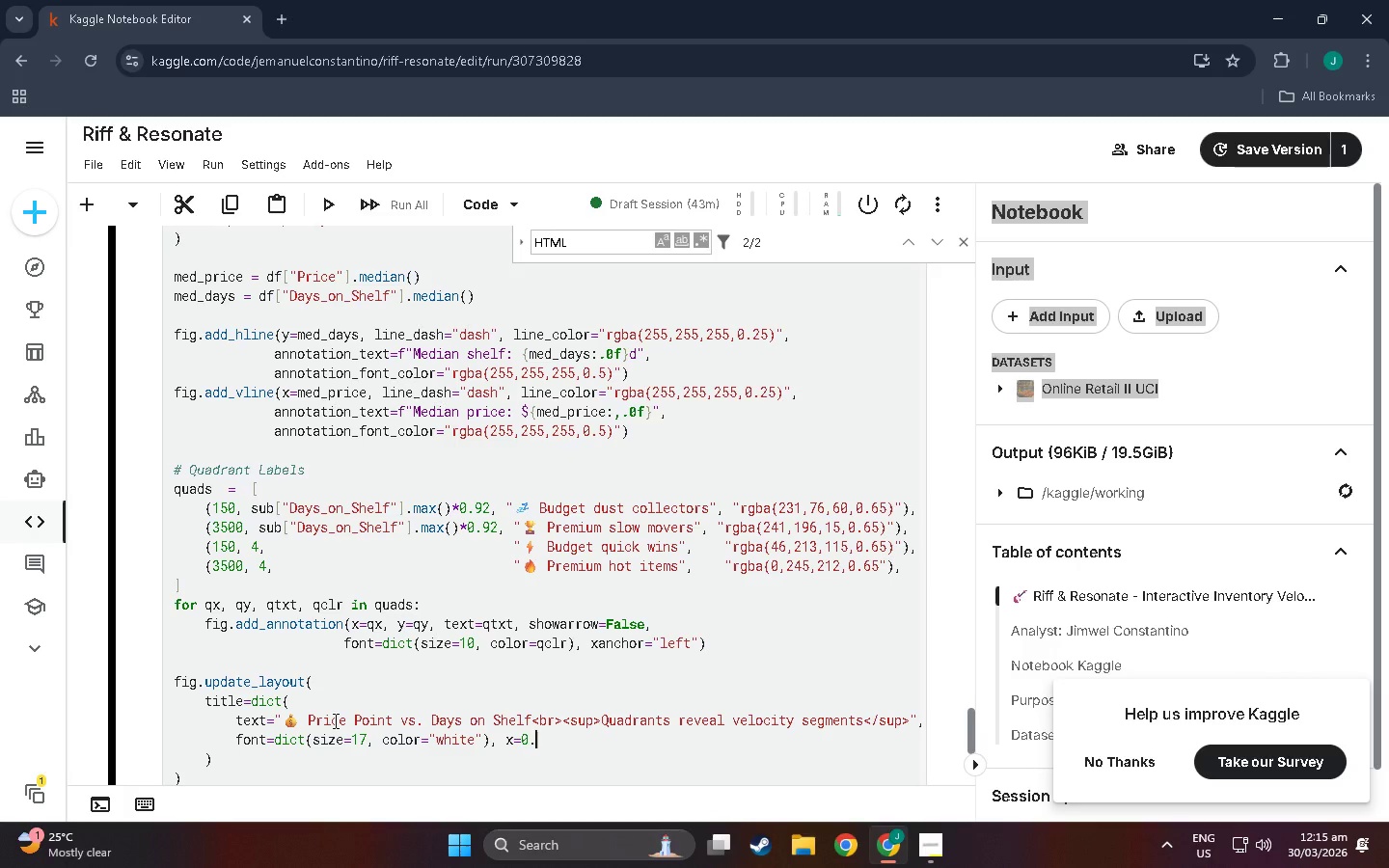 
key(Period)
 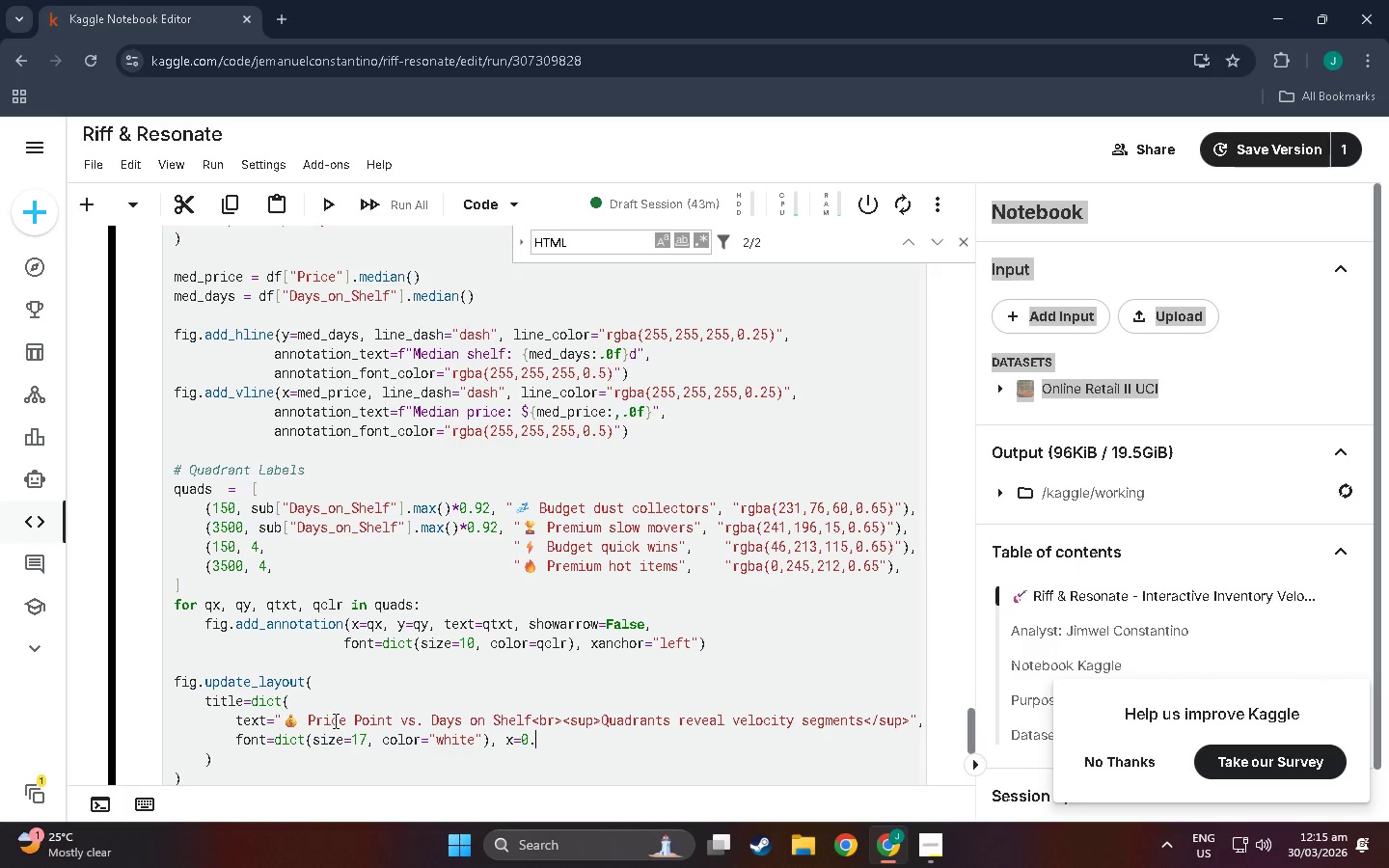 
type(02)
 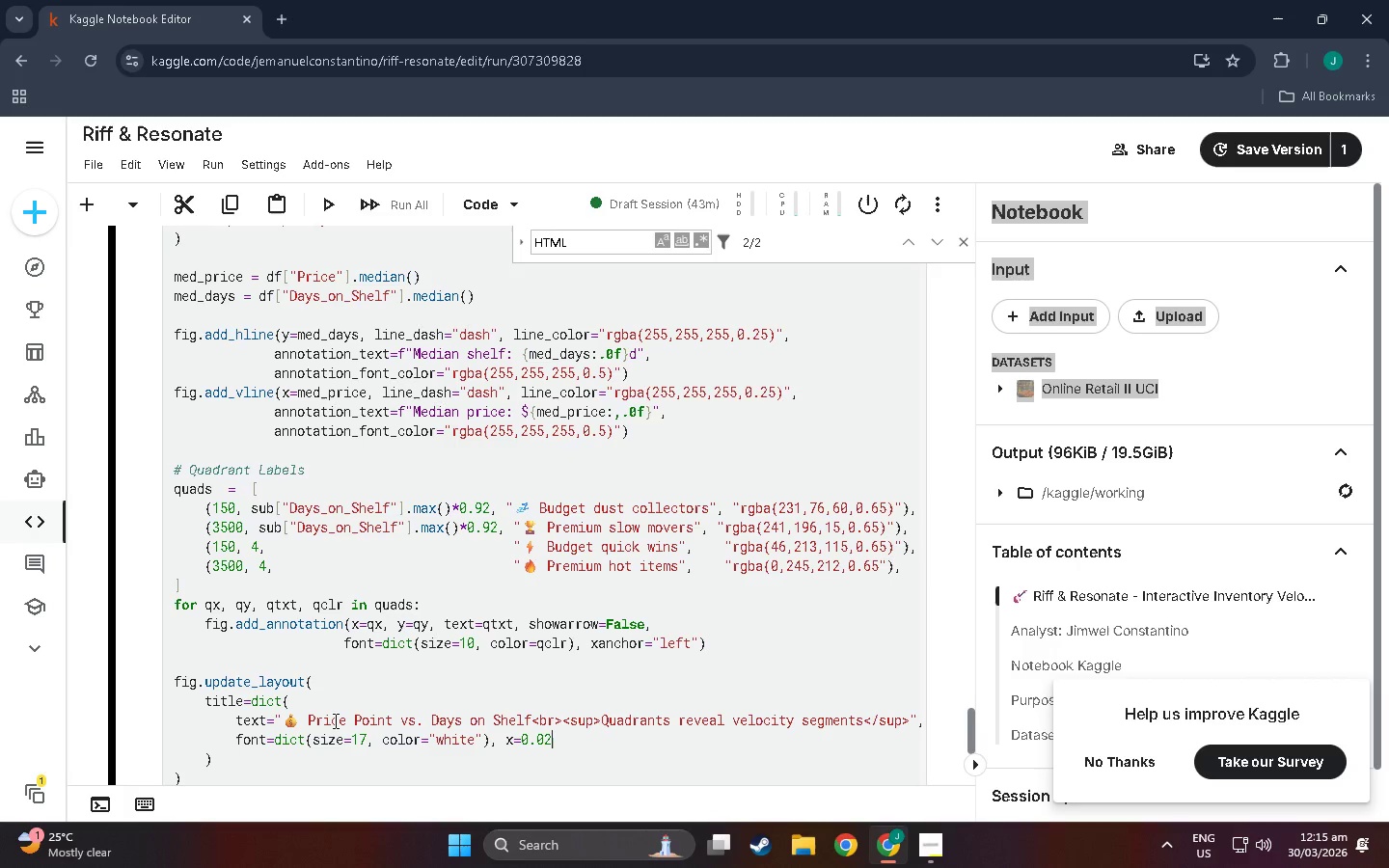 
key(ArrowDown)
 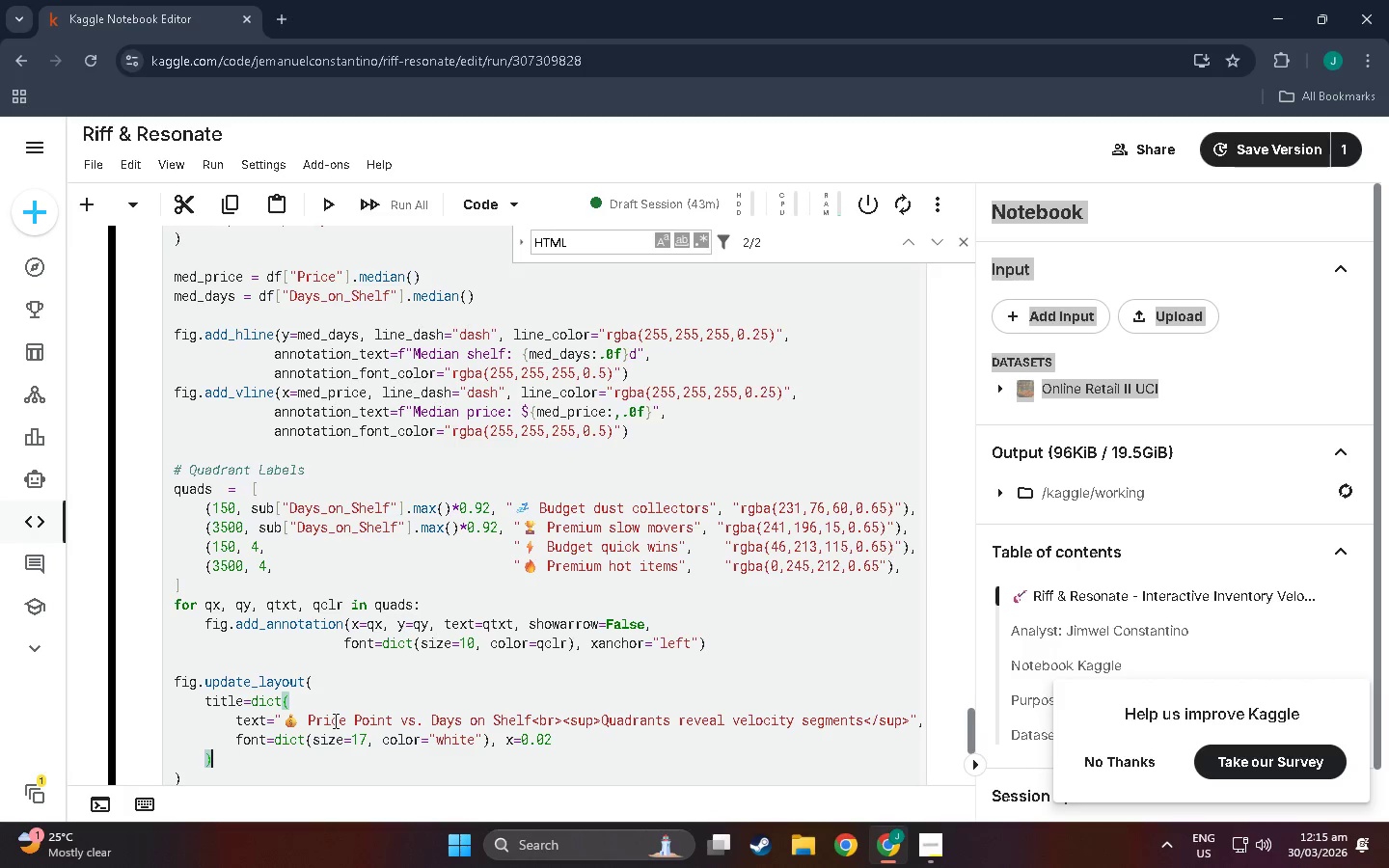 
key(Comma)
 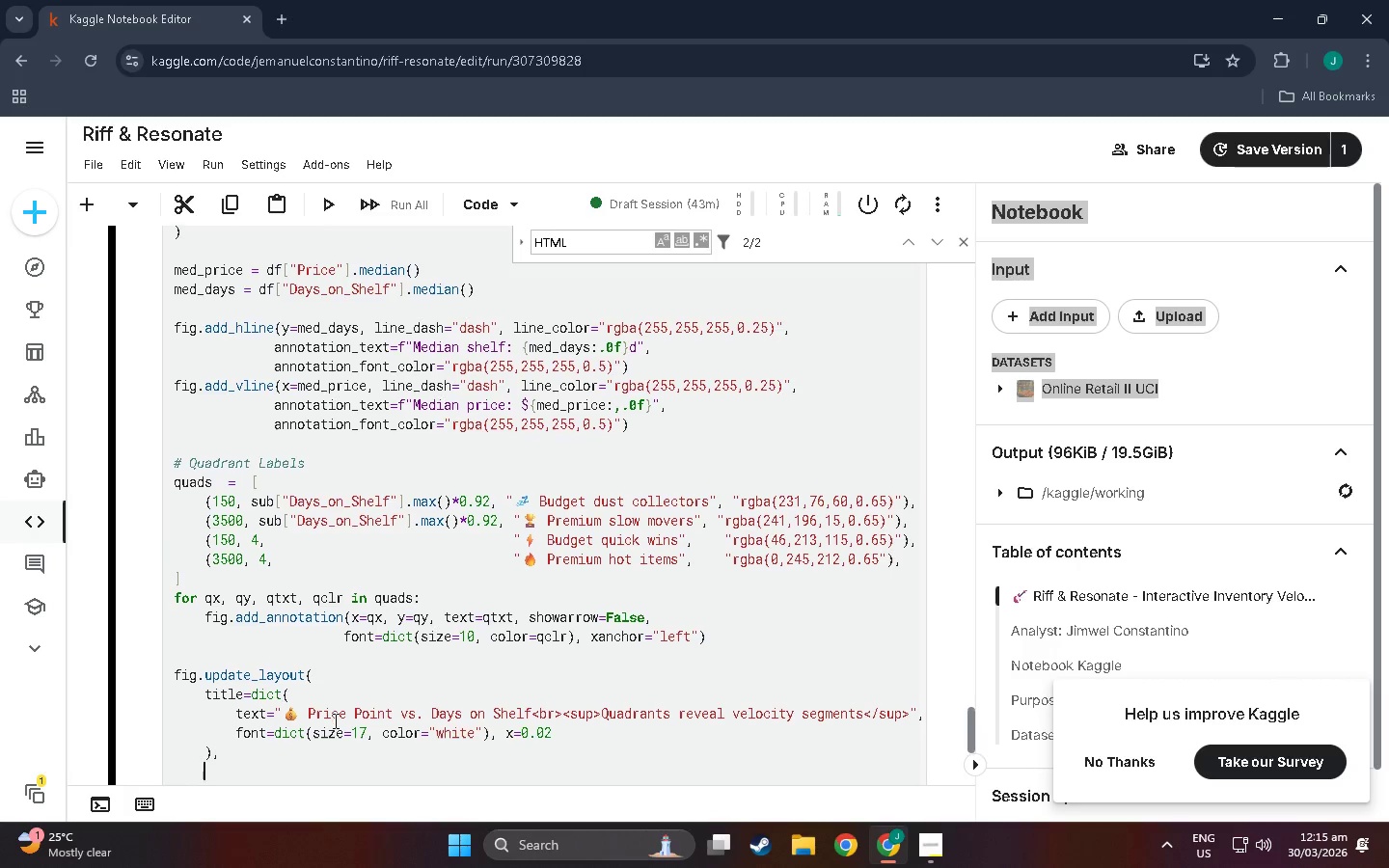 
key(Enter)
 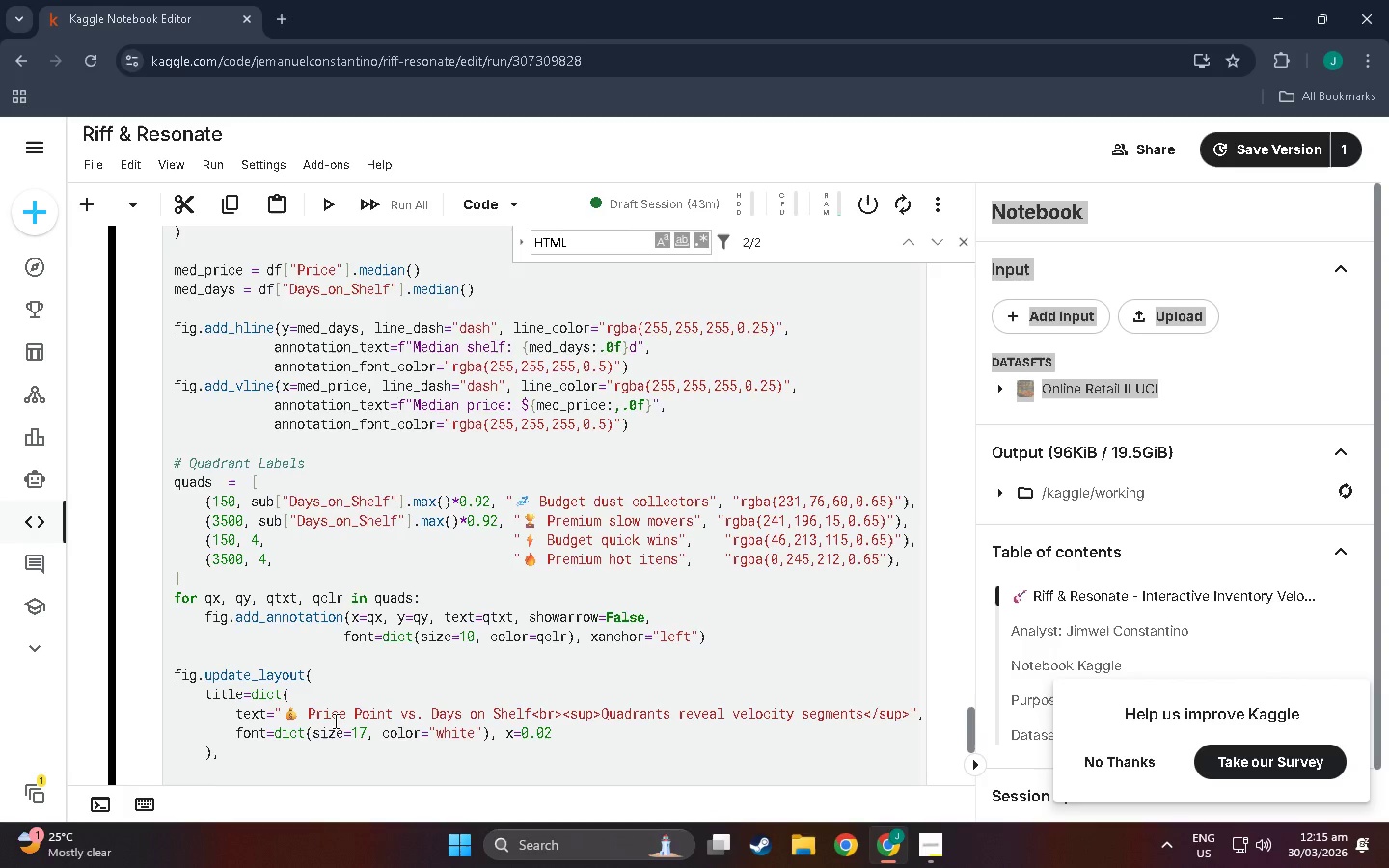 
type(paper_+)
key(Backspace)
type(bf)
key(Backspace)
type(gcolor=Dark)
key(Backspace)
key(Backspace)
key(Backspace)
type(ARK_BG )
key(Backspace)
type(, plot_bgcolor=PANELS)
key(Backspace)
type(_BG,)
 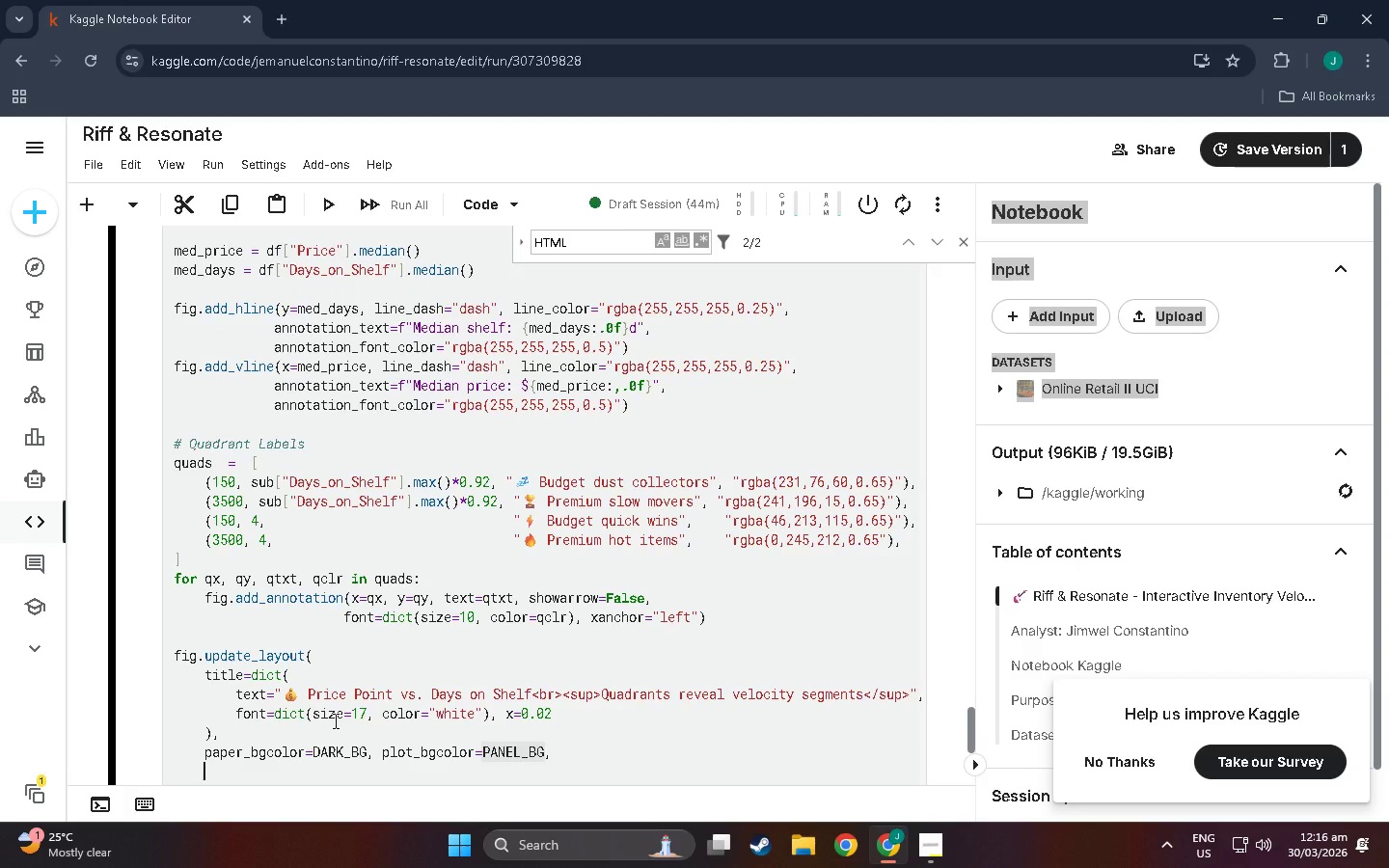 
 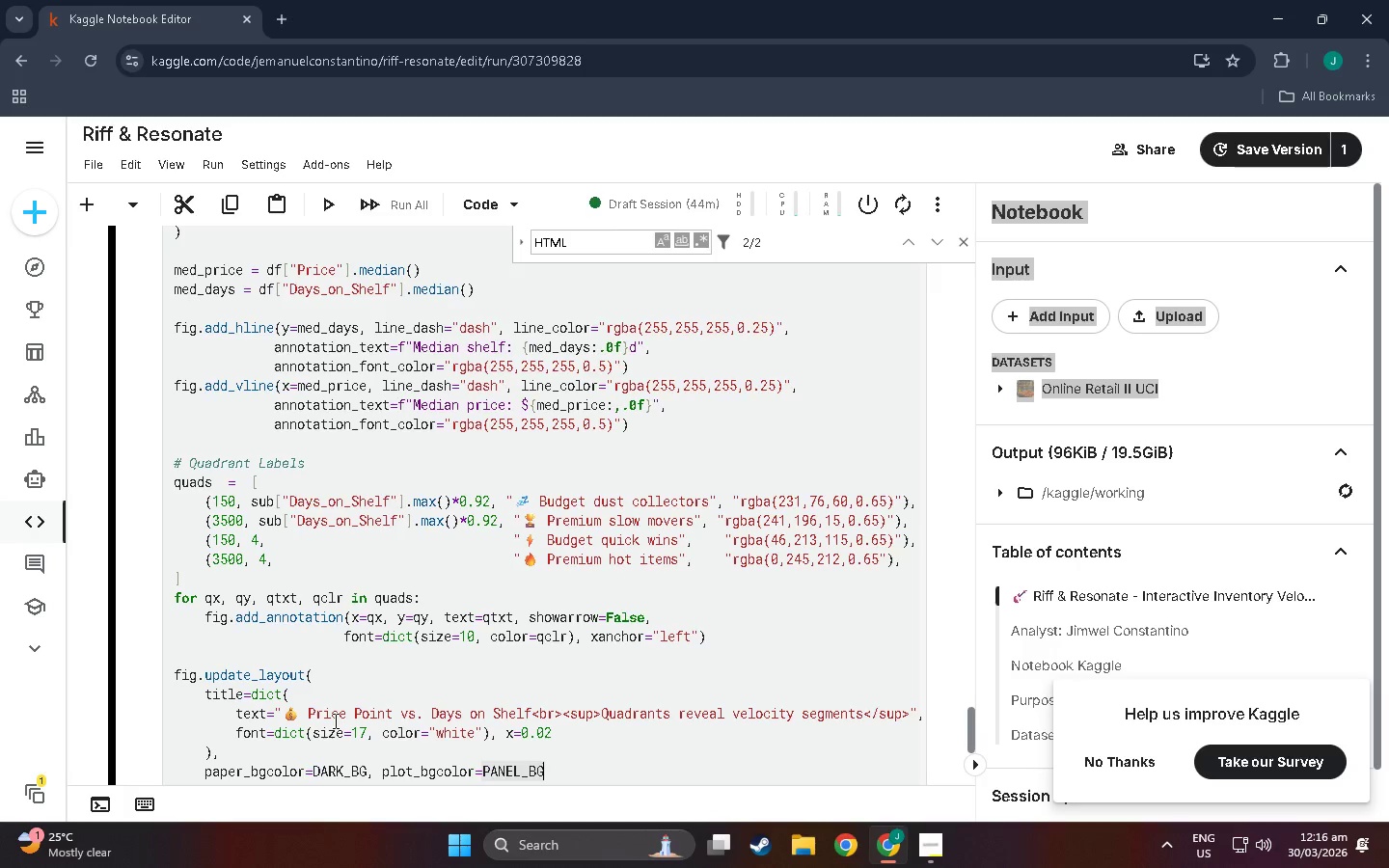 
key(Enter)
 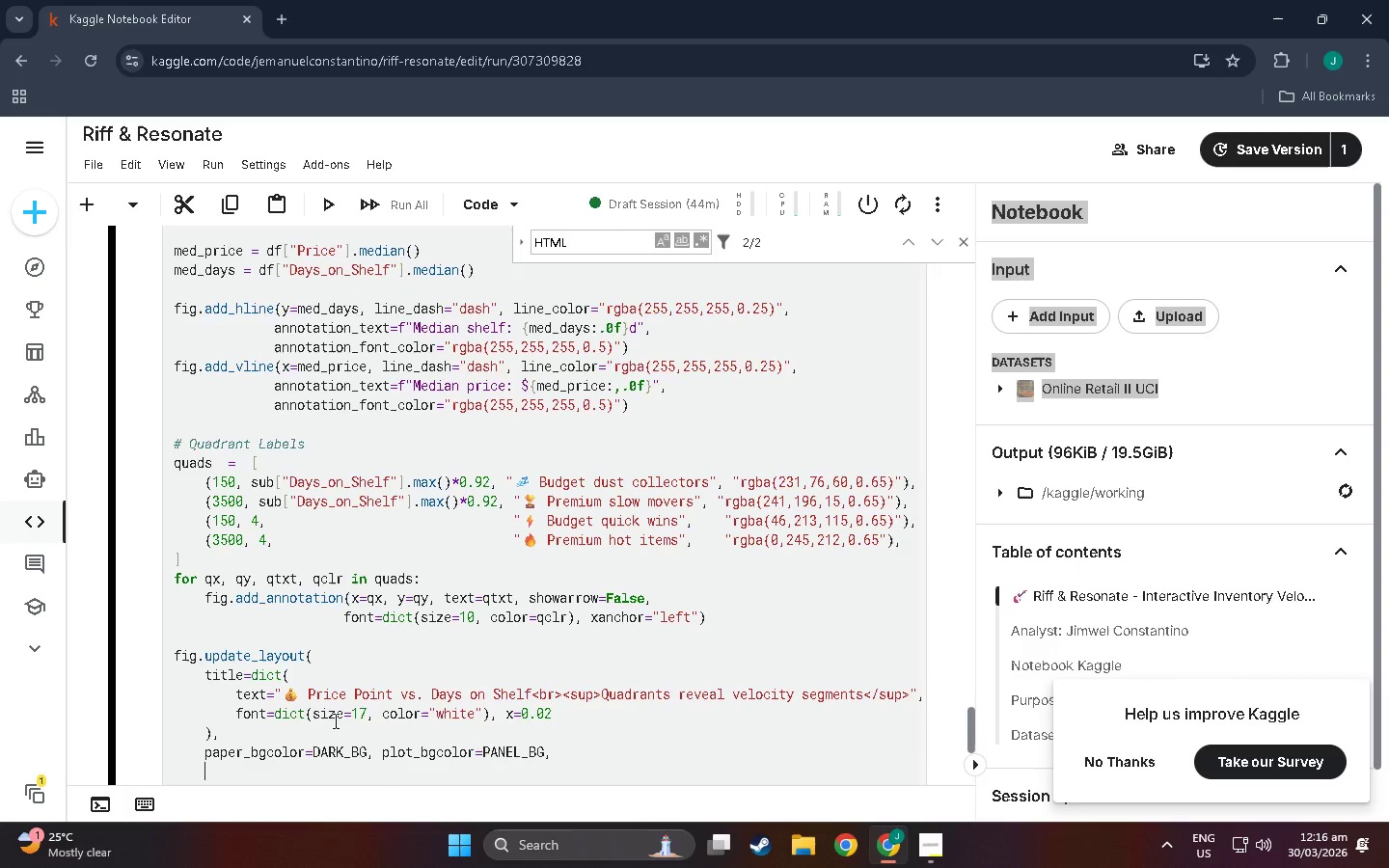 
type(g)
key(Backspace)
type(height=500,)
 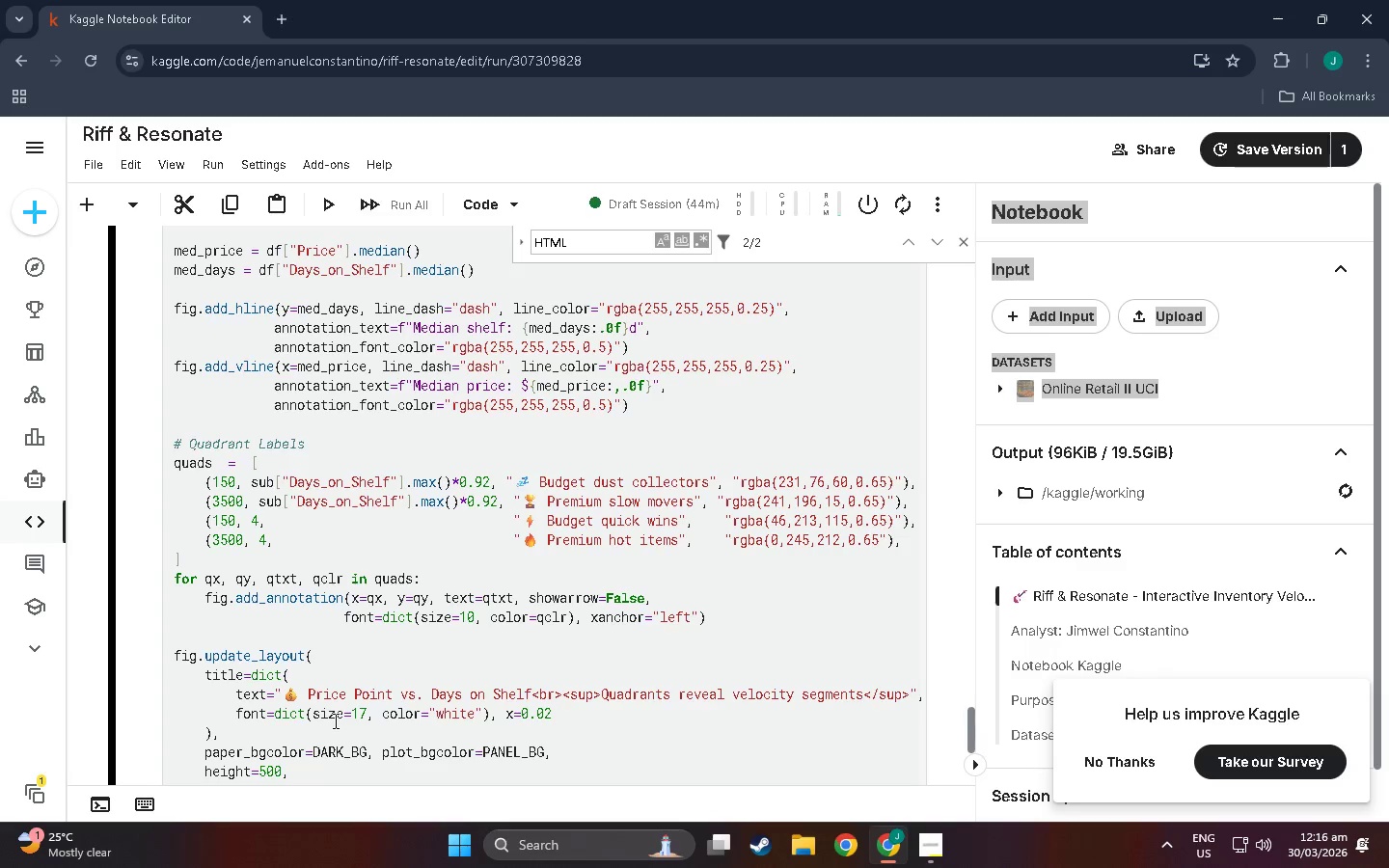 
key(Enter)
 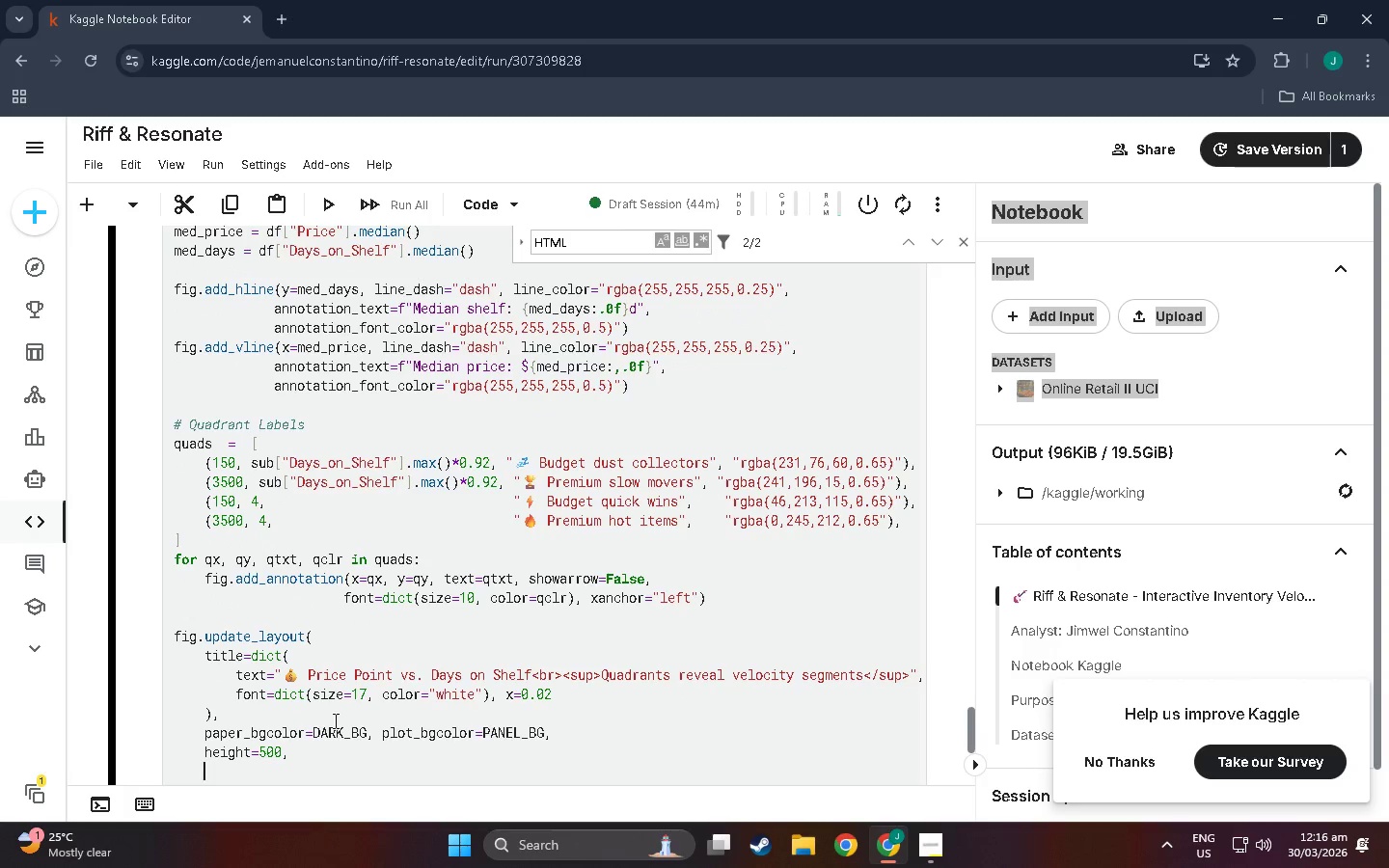 
type(legend=dict(()
key(Backspace)
type(bgcolor=:"rgba)
 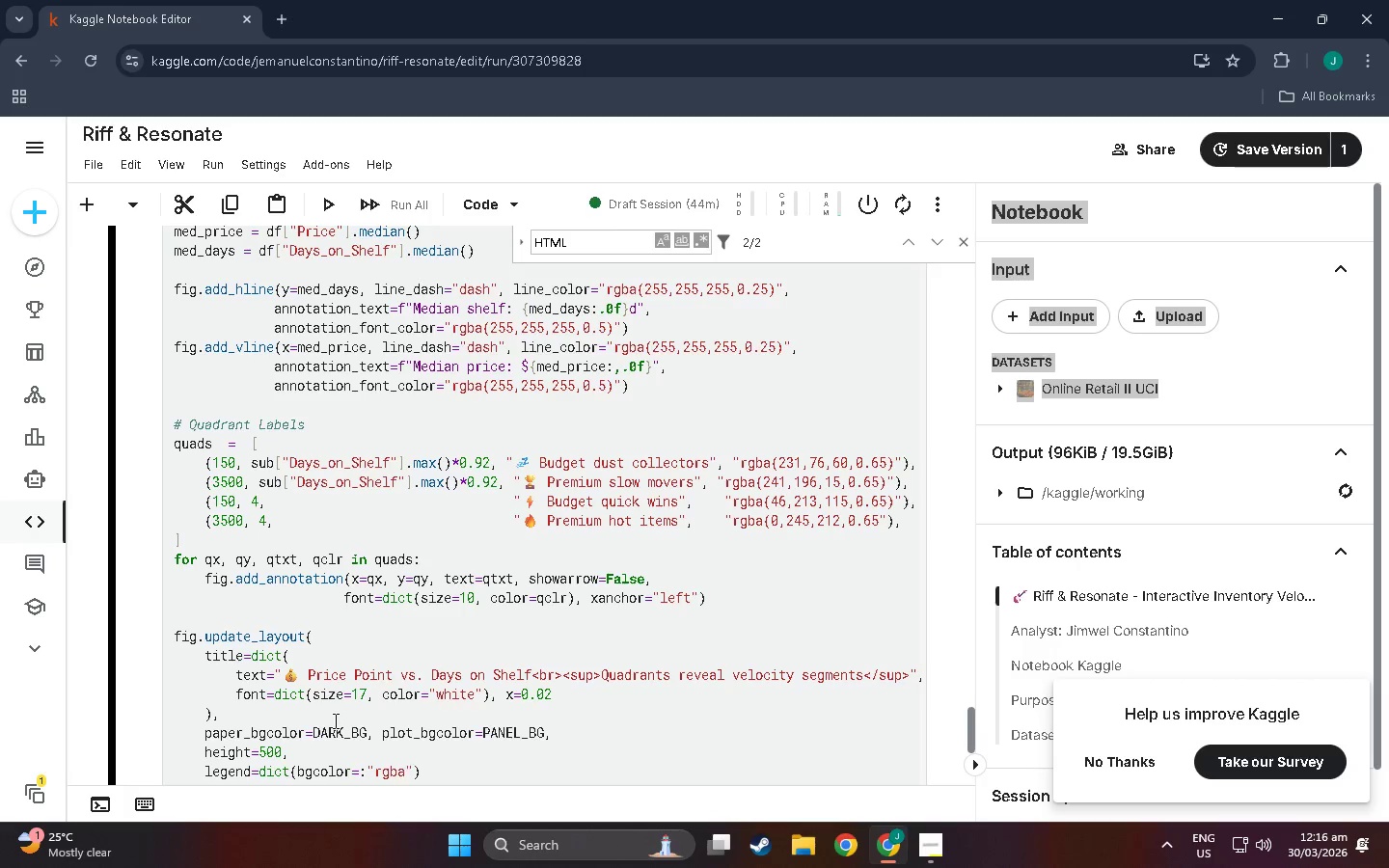 
type((0,0,0,0.45))
 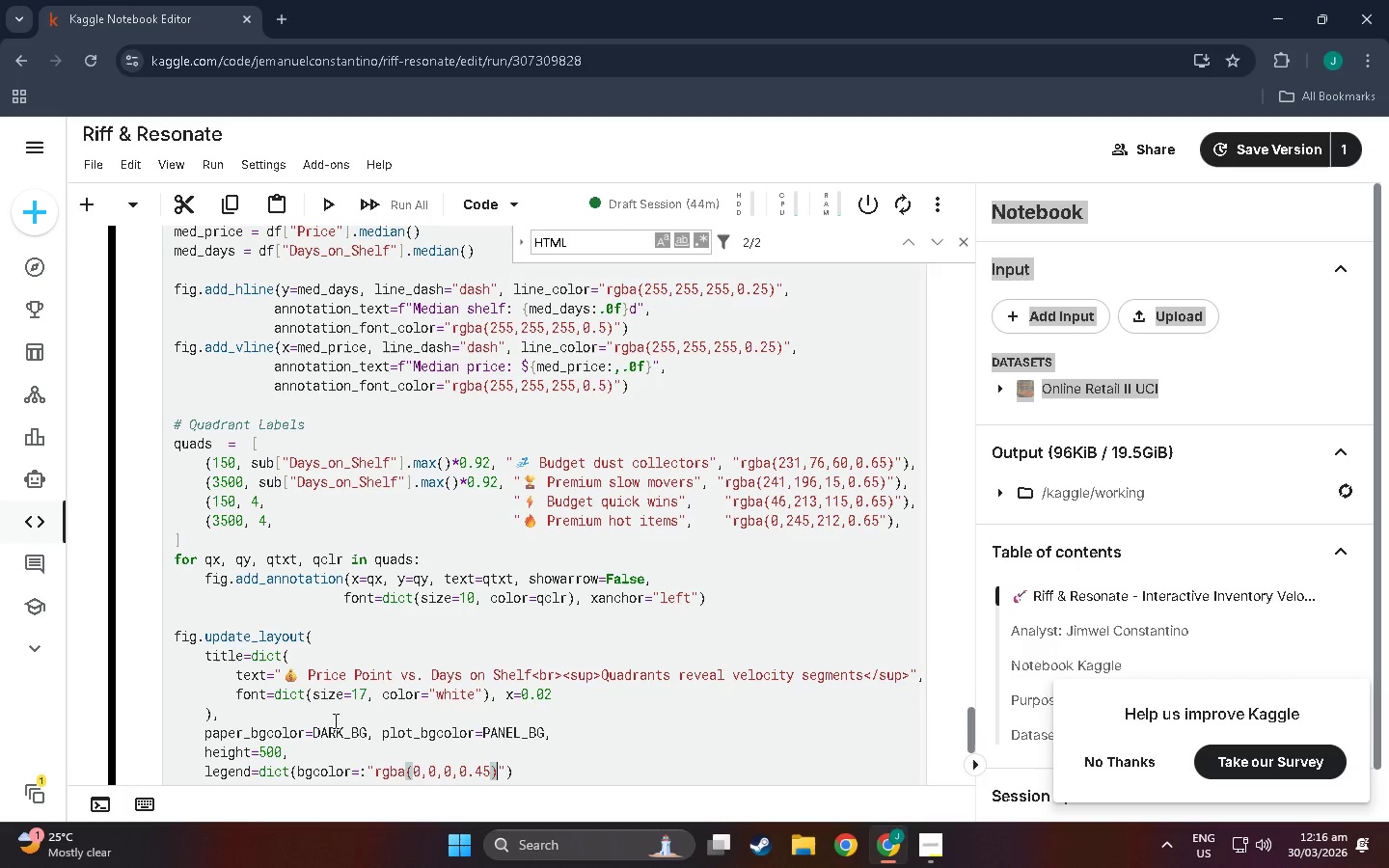 
key(ArrowRight)
 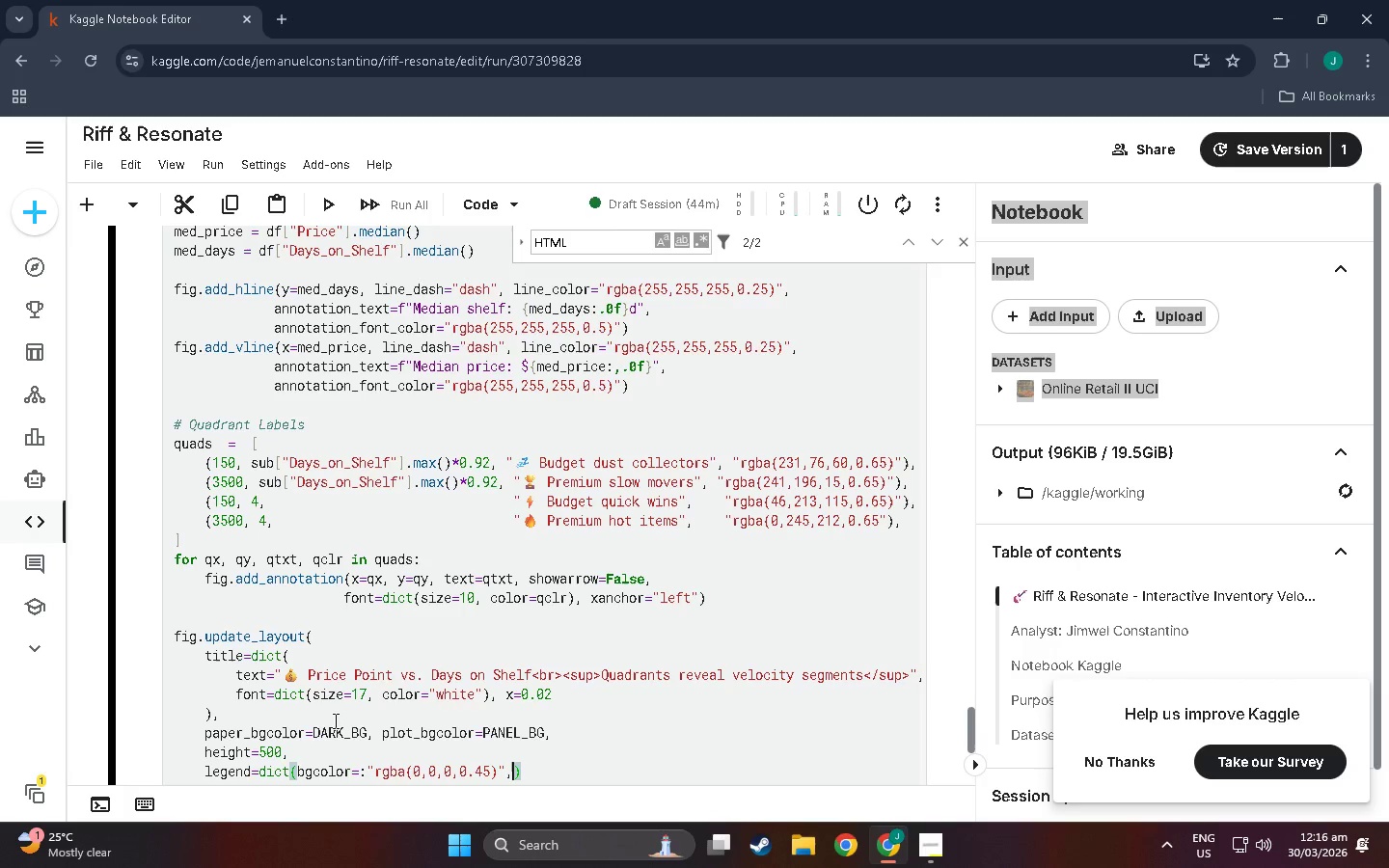 
type(, bordercolor="rgba(255,255,255,)
 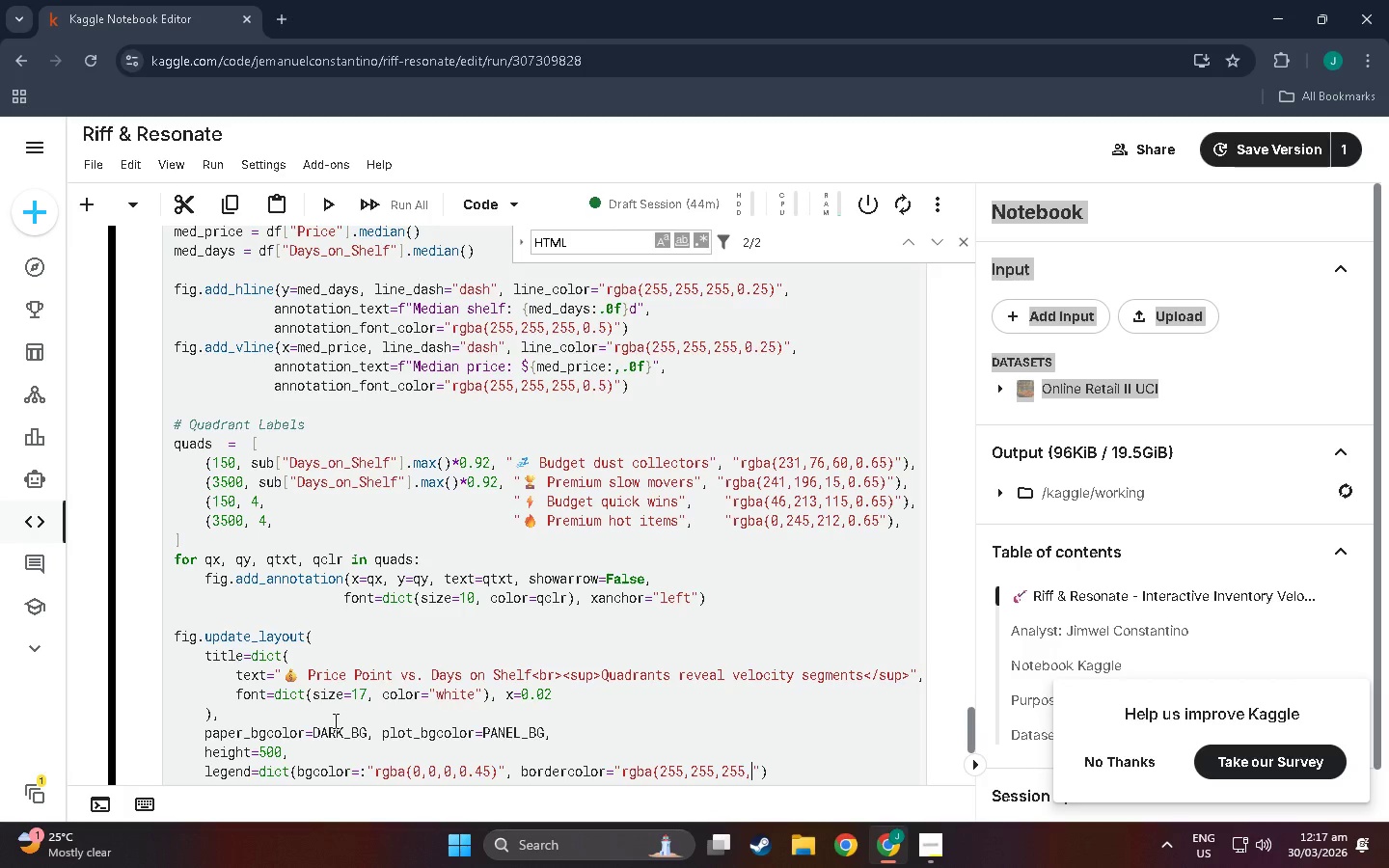 
wait(30.78)
 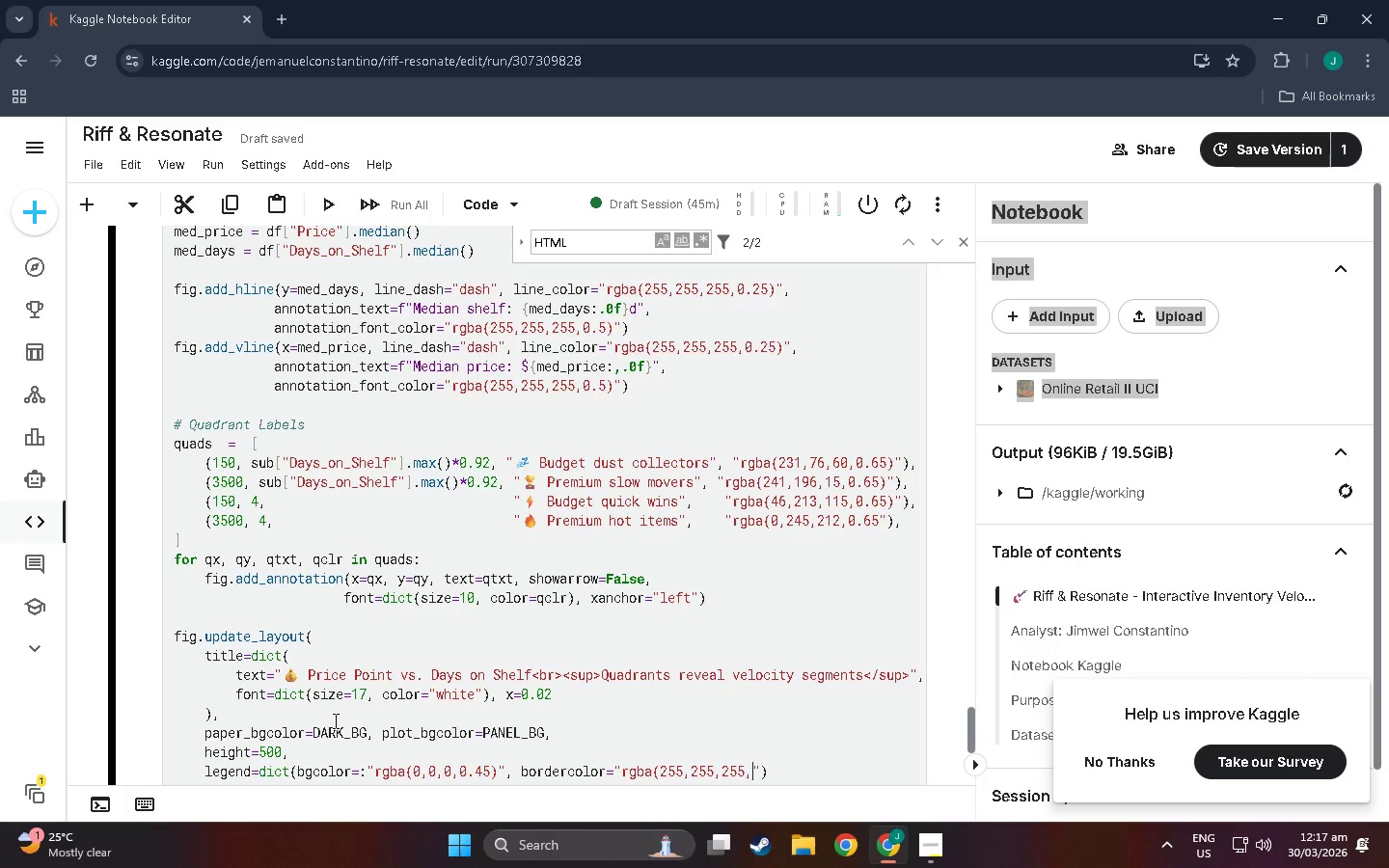 
type(0.15))
 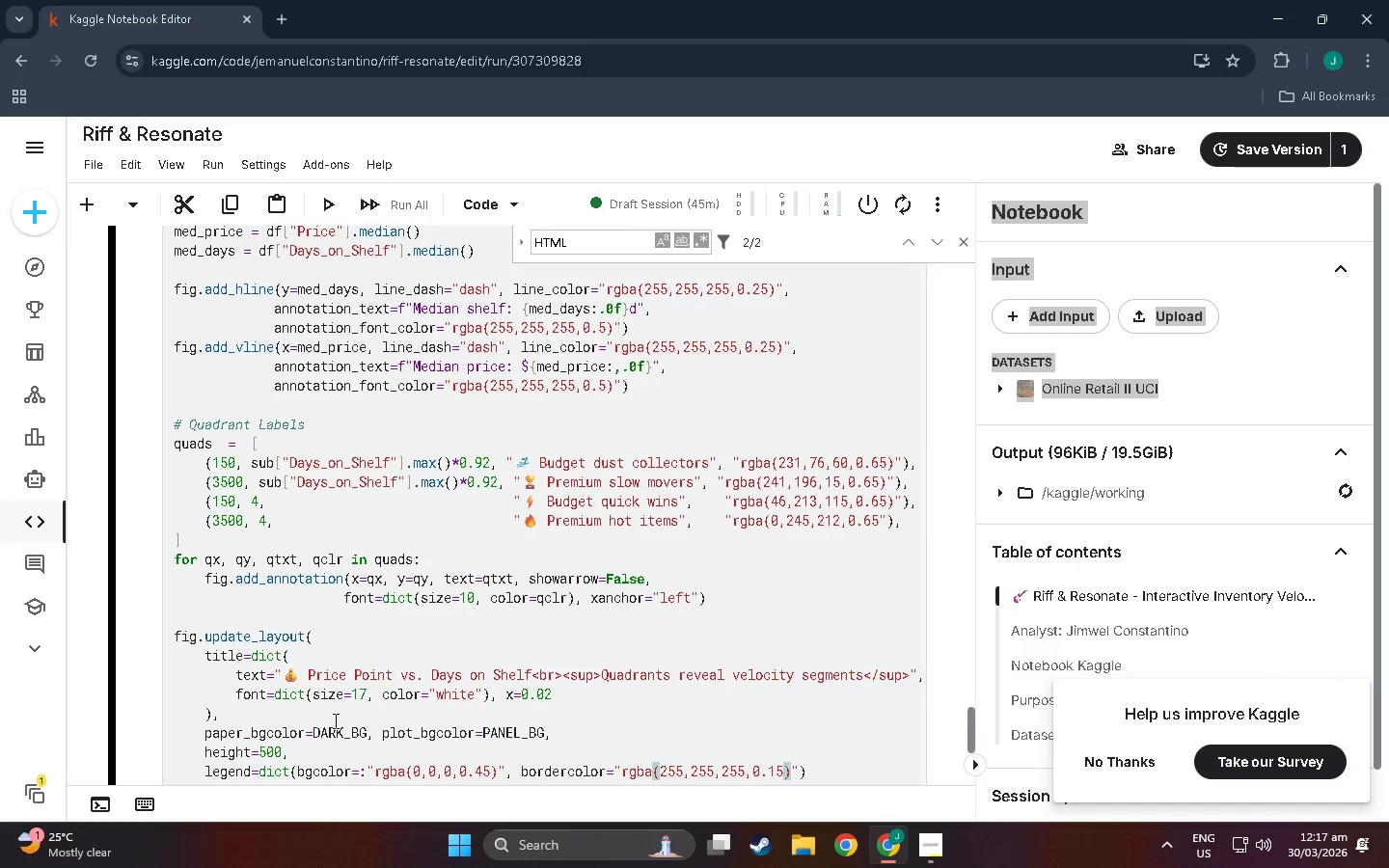 
key(ArrowRight)
 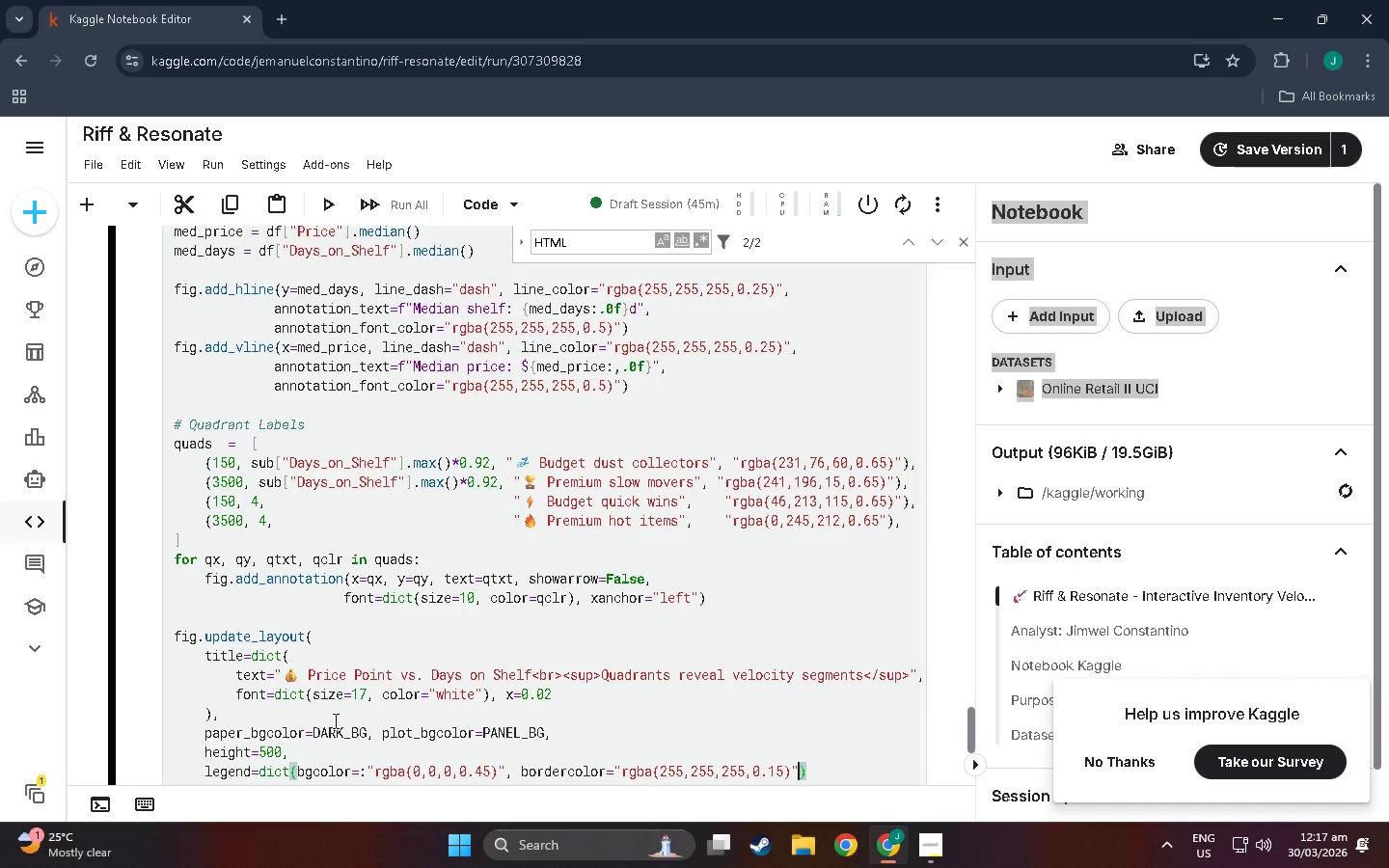 
key(Comma)
 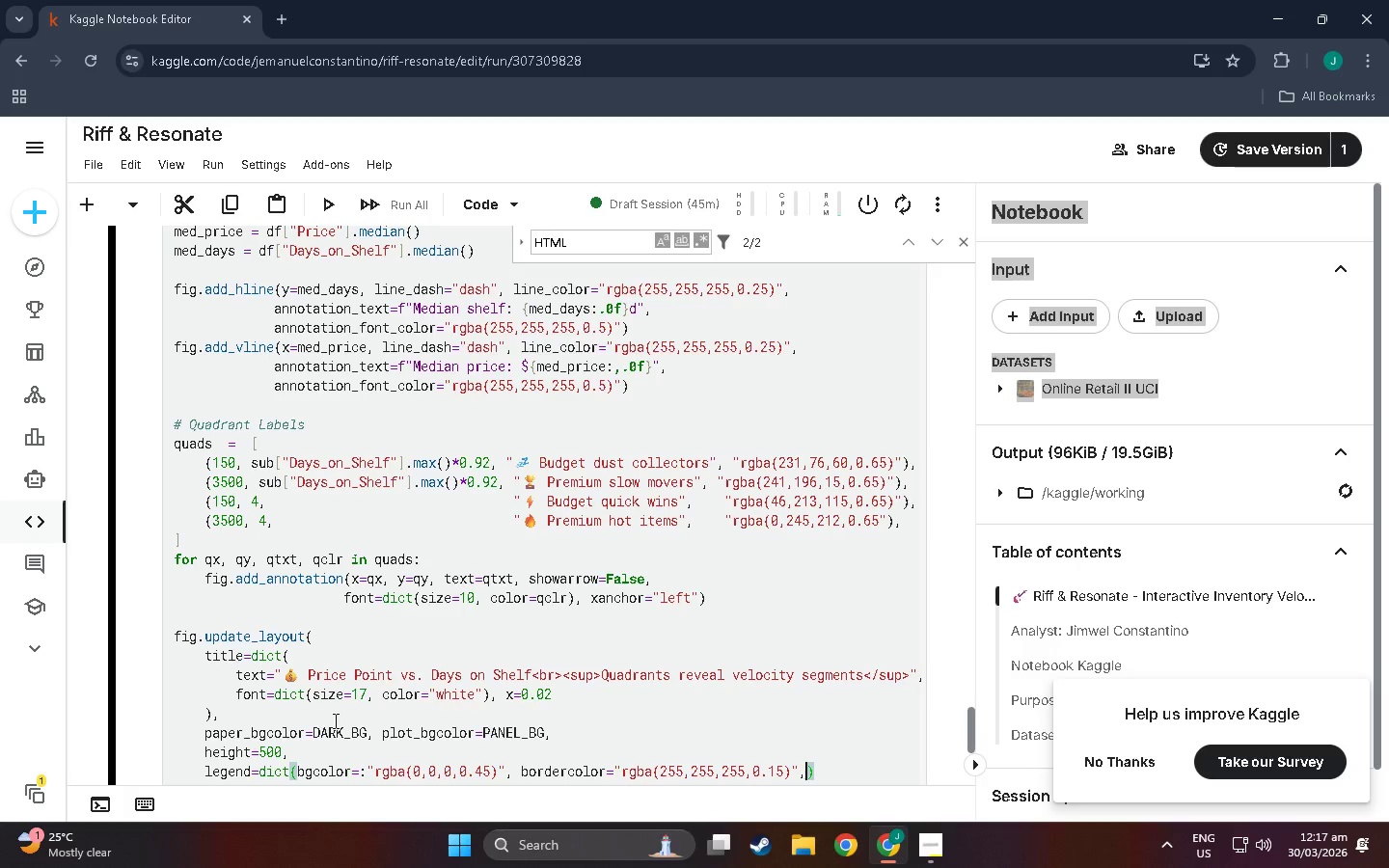 
key(Enter)
 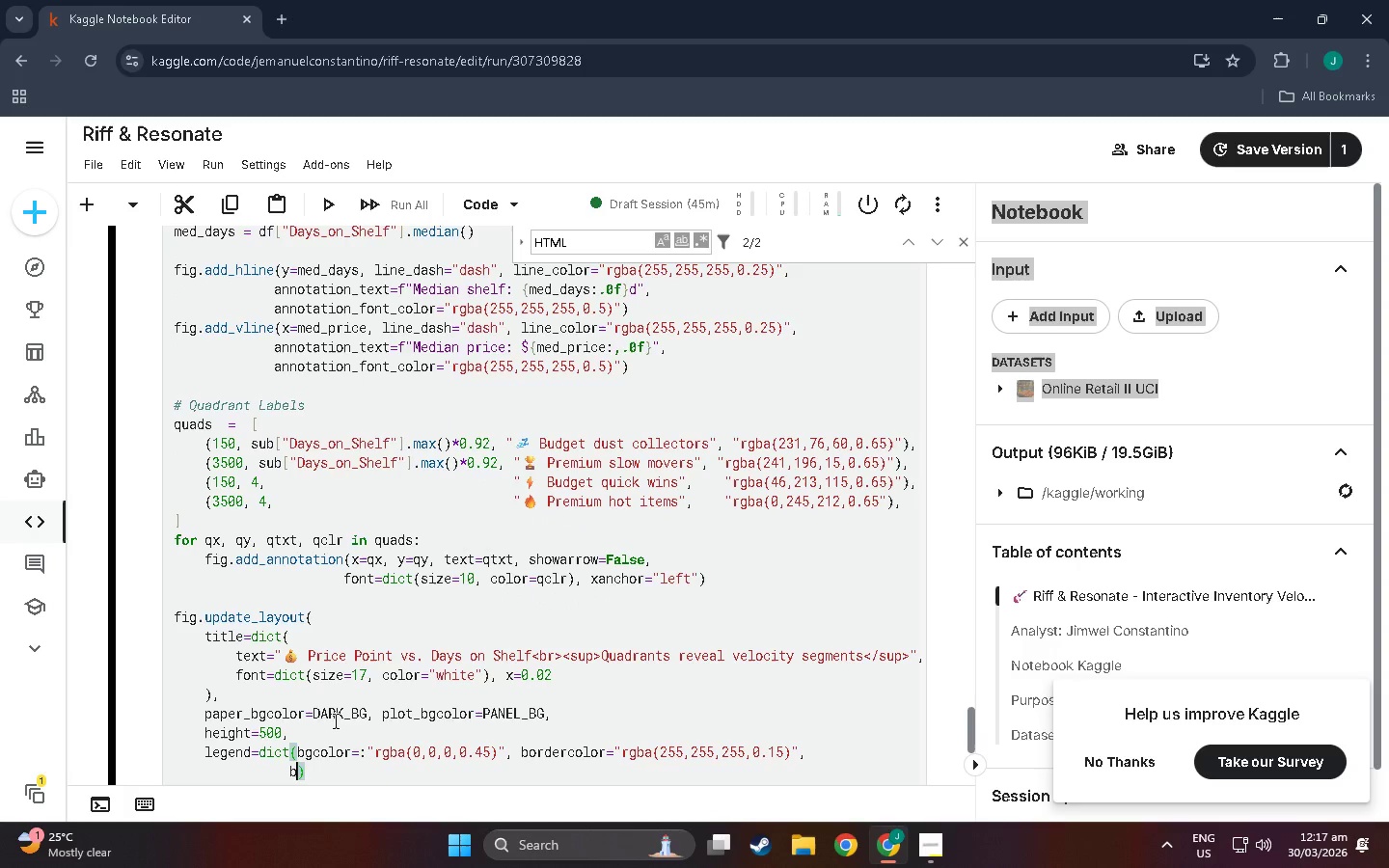 
type(borderwidth=1, fontdi)
key(Backspace)
key(Backspace)
type(-=)
key(Backspace)
key(Backspace)
type(=dict(color="white)
 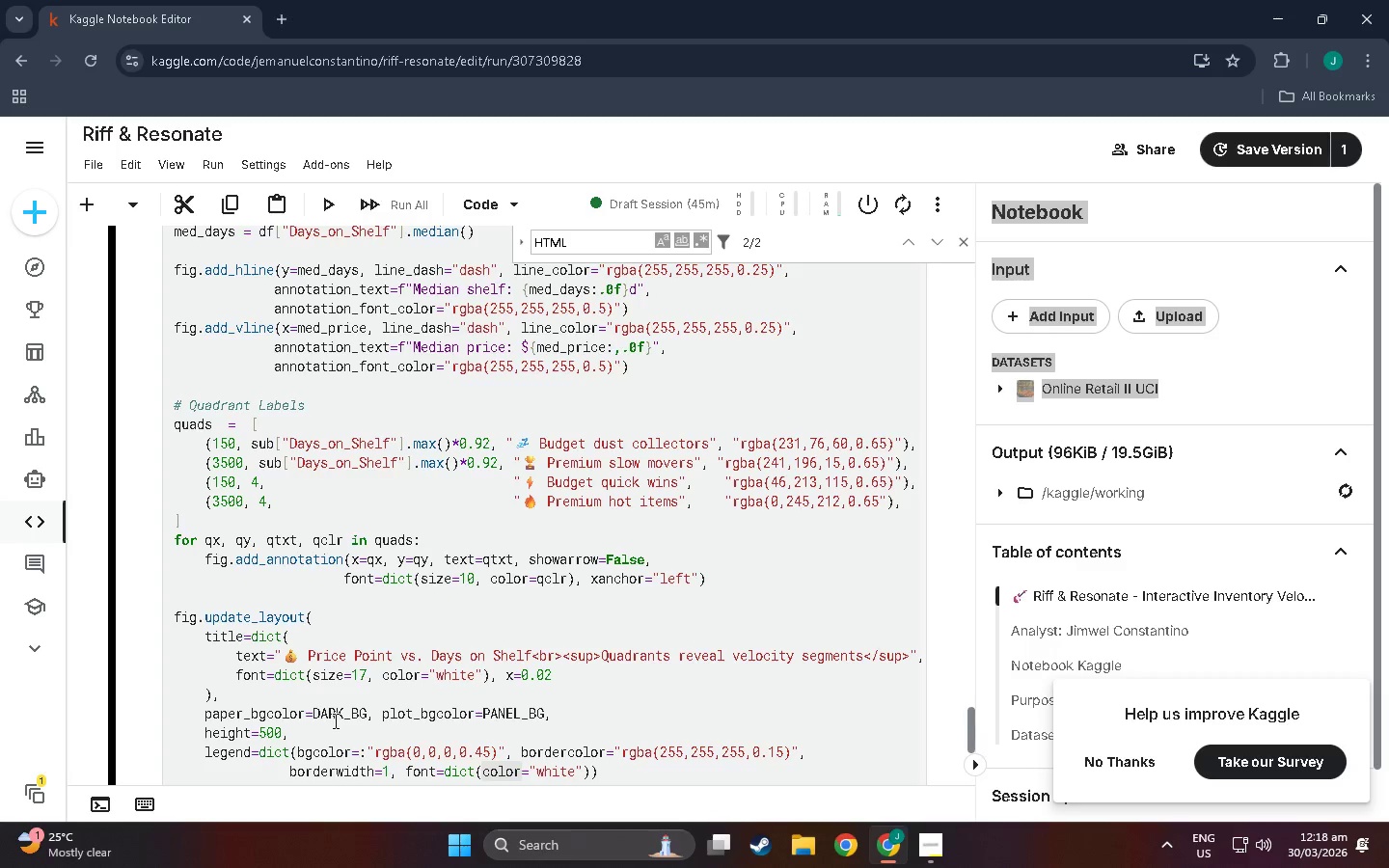 
hold_key(key=ShiftLeft, duration=0.52)
 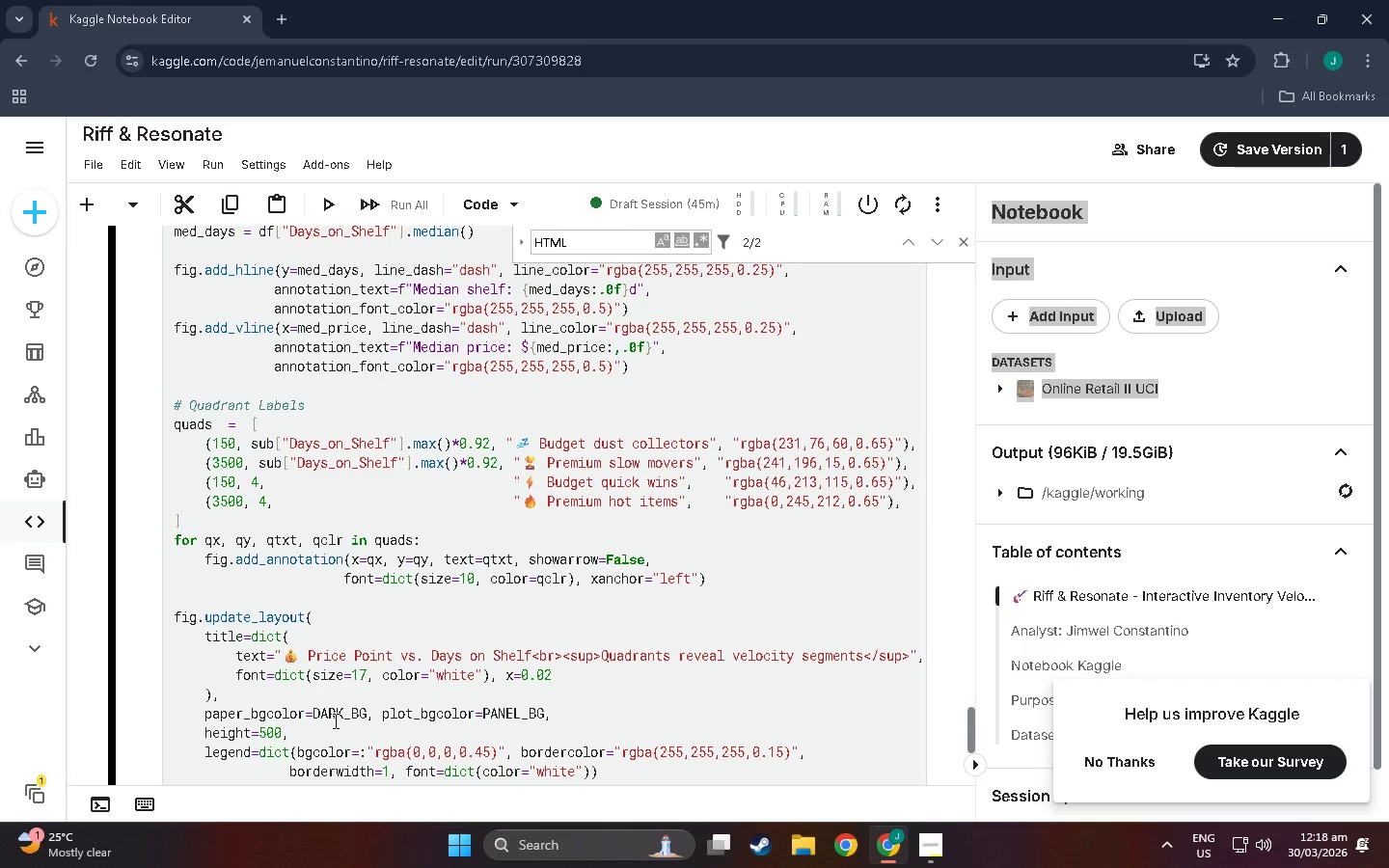 
key(ArrowRight)
 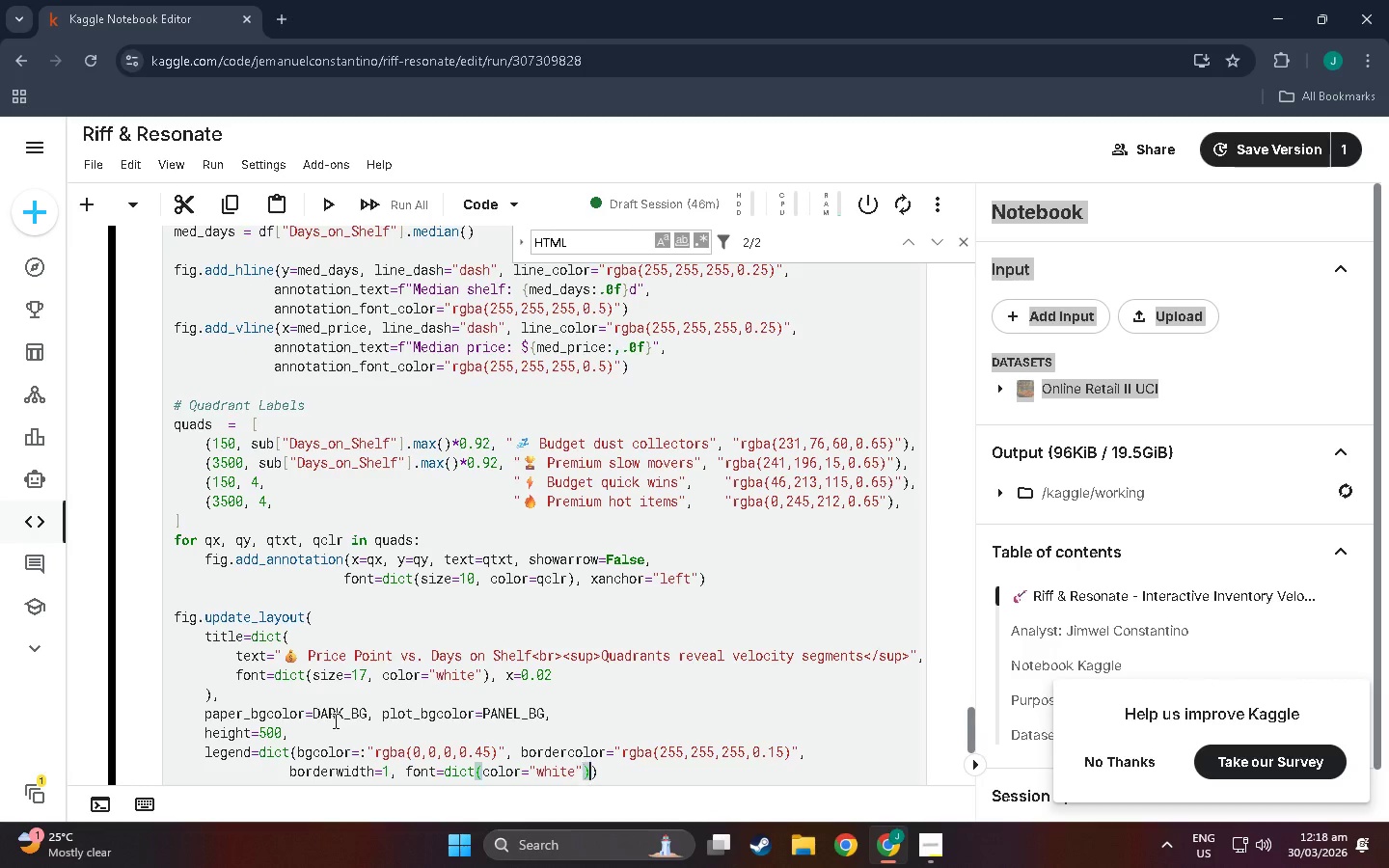 
key(ArrowRight)
 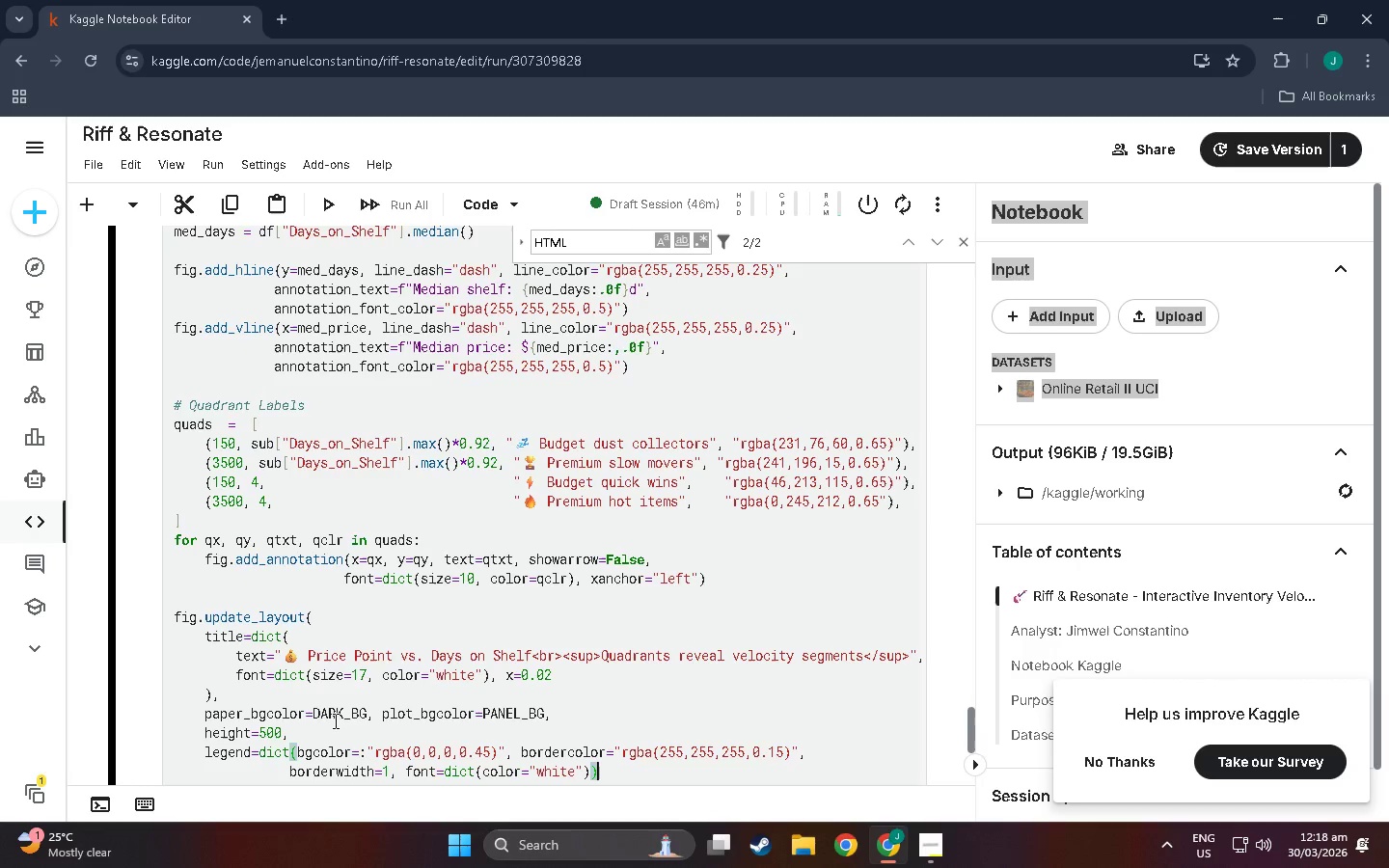 
key(ArrowRight)
 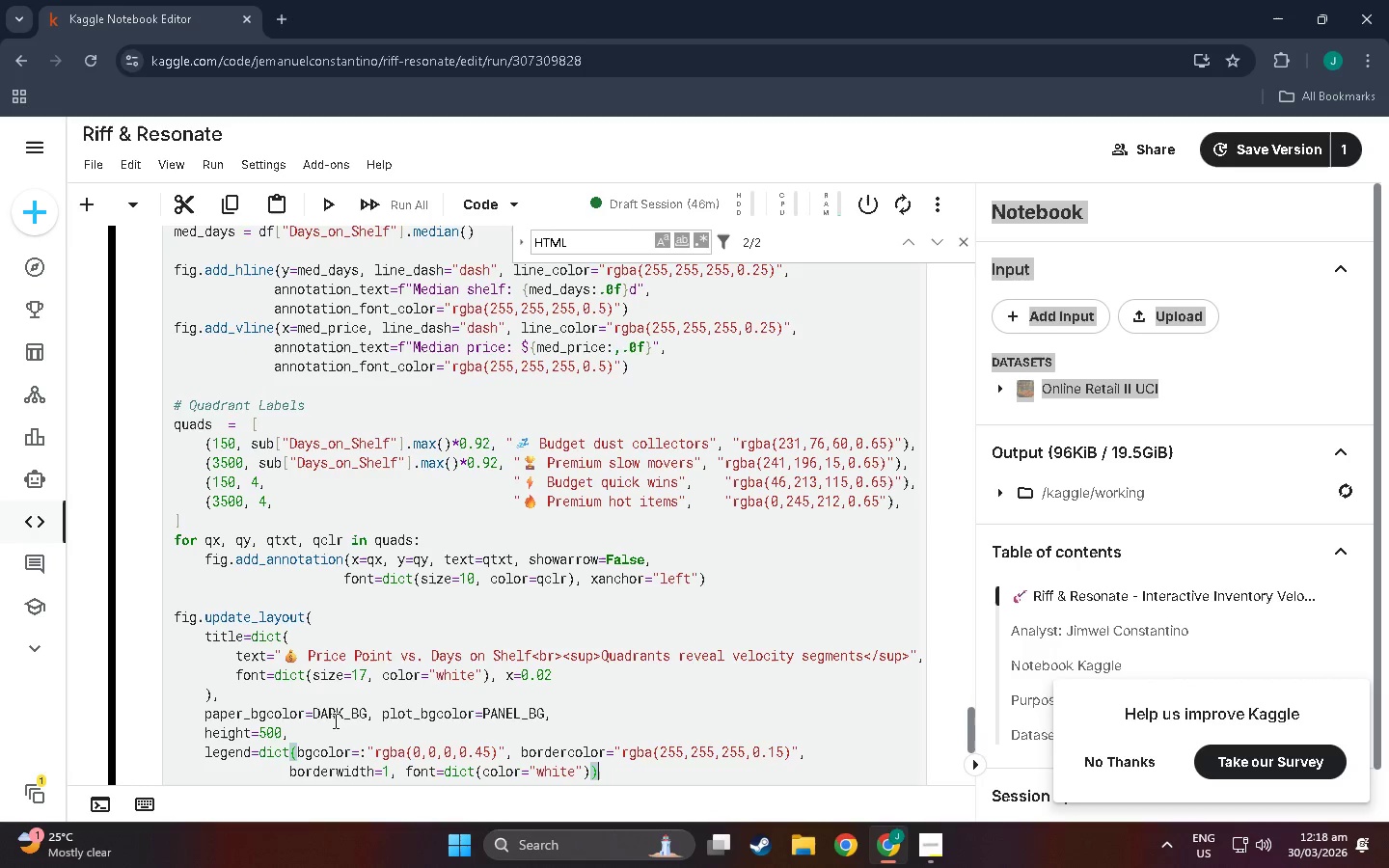 
key(Comma)
 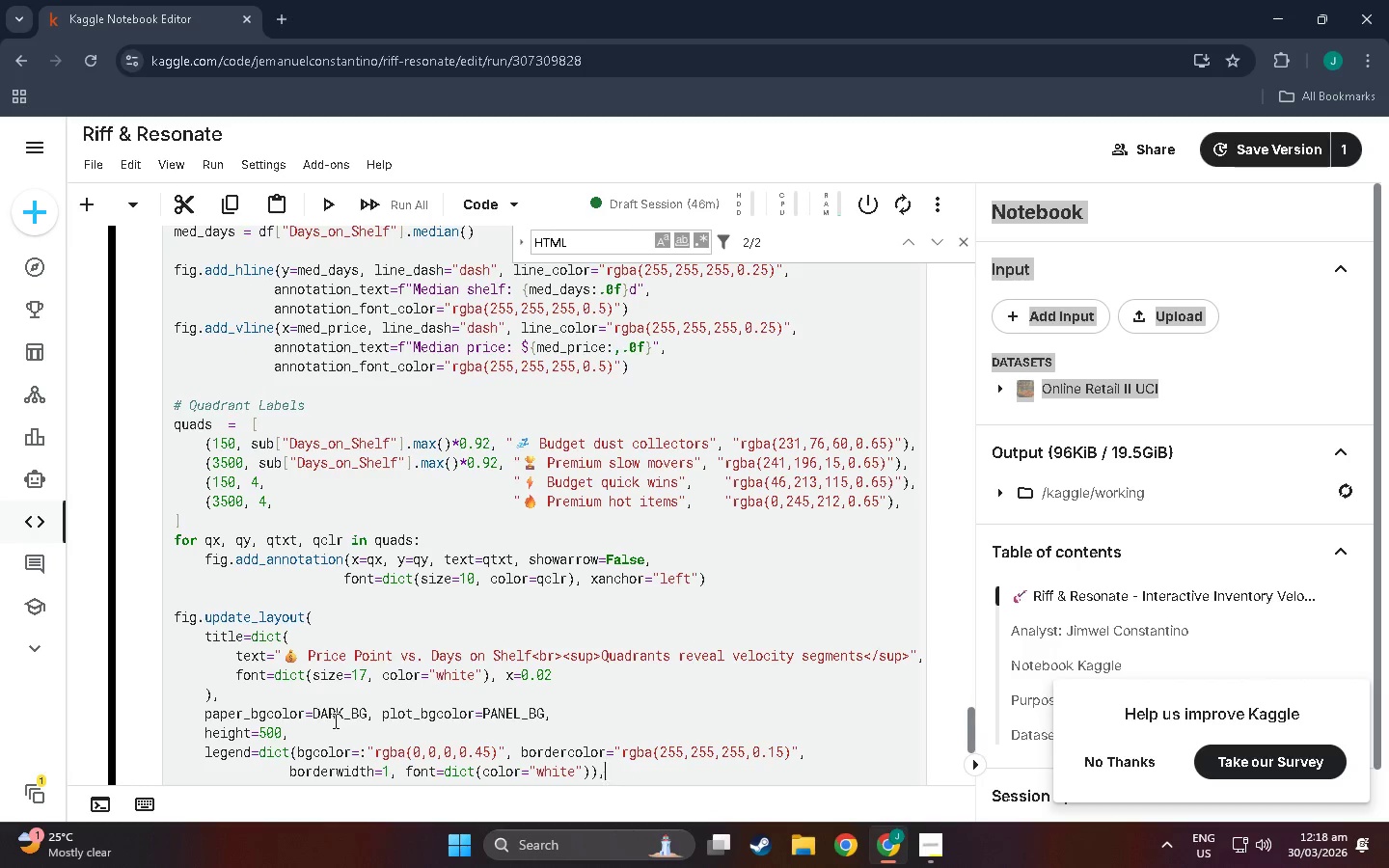 
key(Enter)
 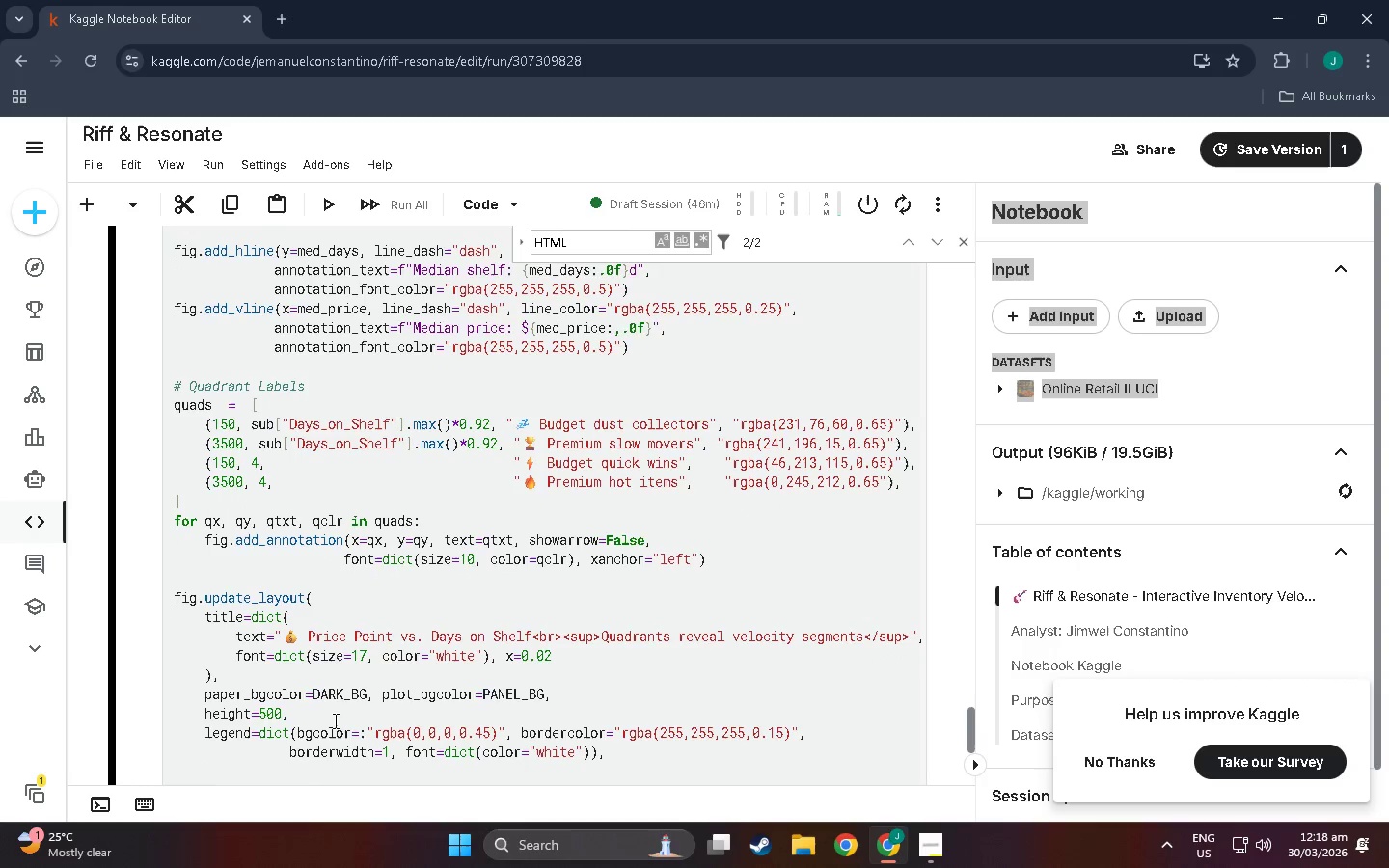 
type(margib)
key(Backspace)
type(n=dict(l=60m)
key(Backspace)
type(, r=40, t=85, b=60)
 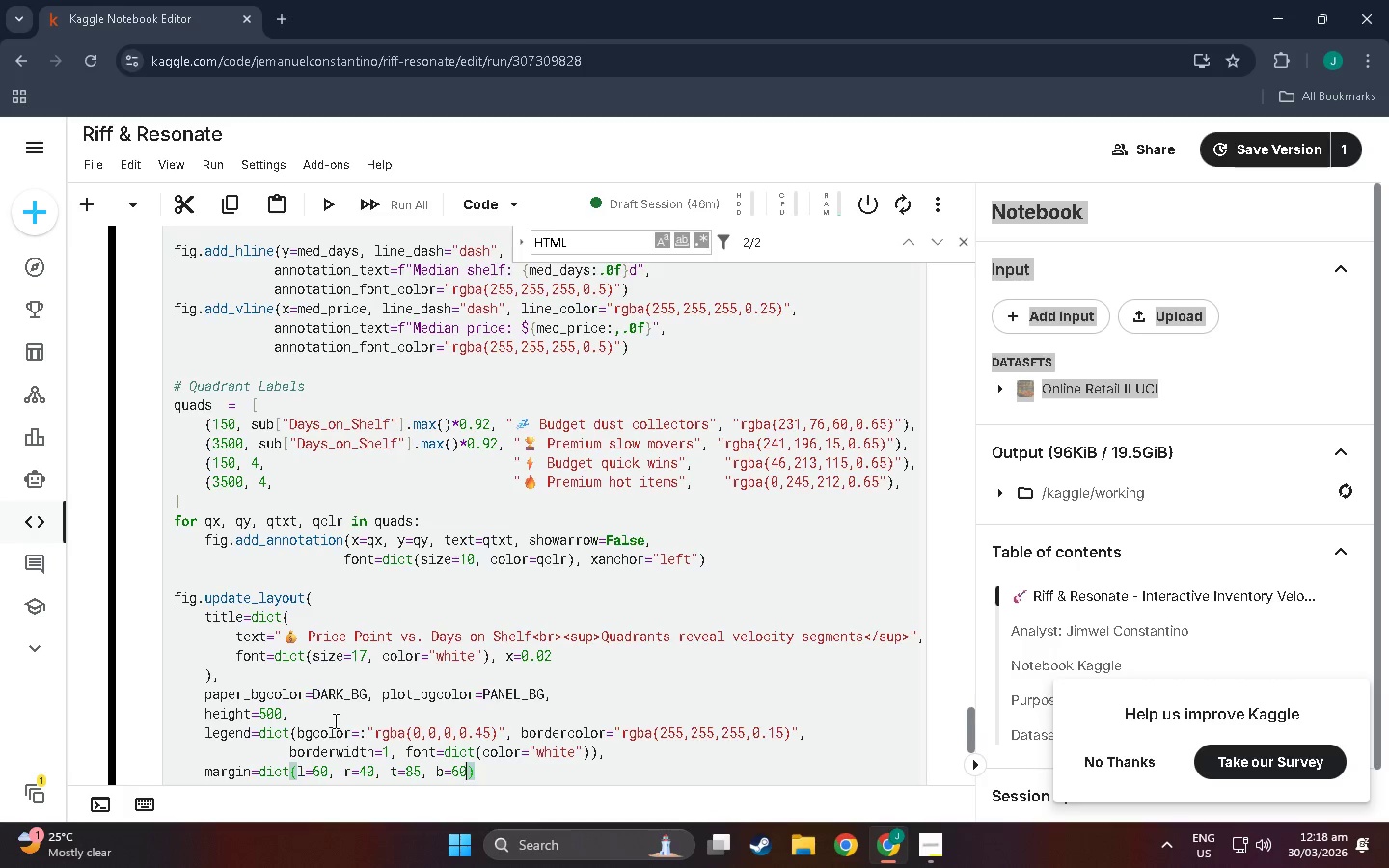 
key(ArrowRight)
 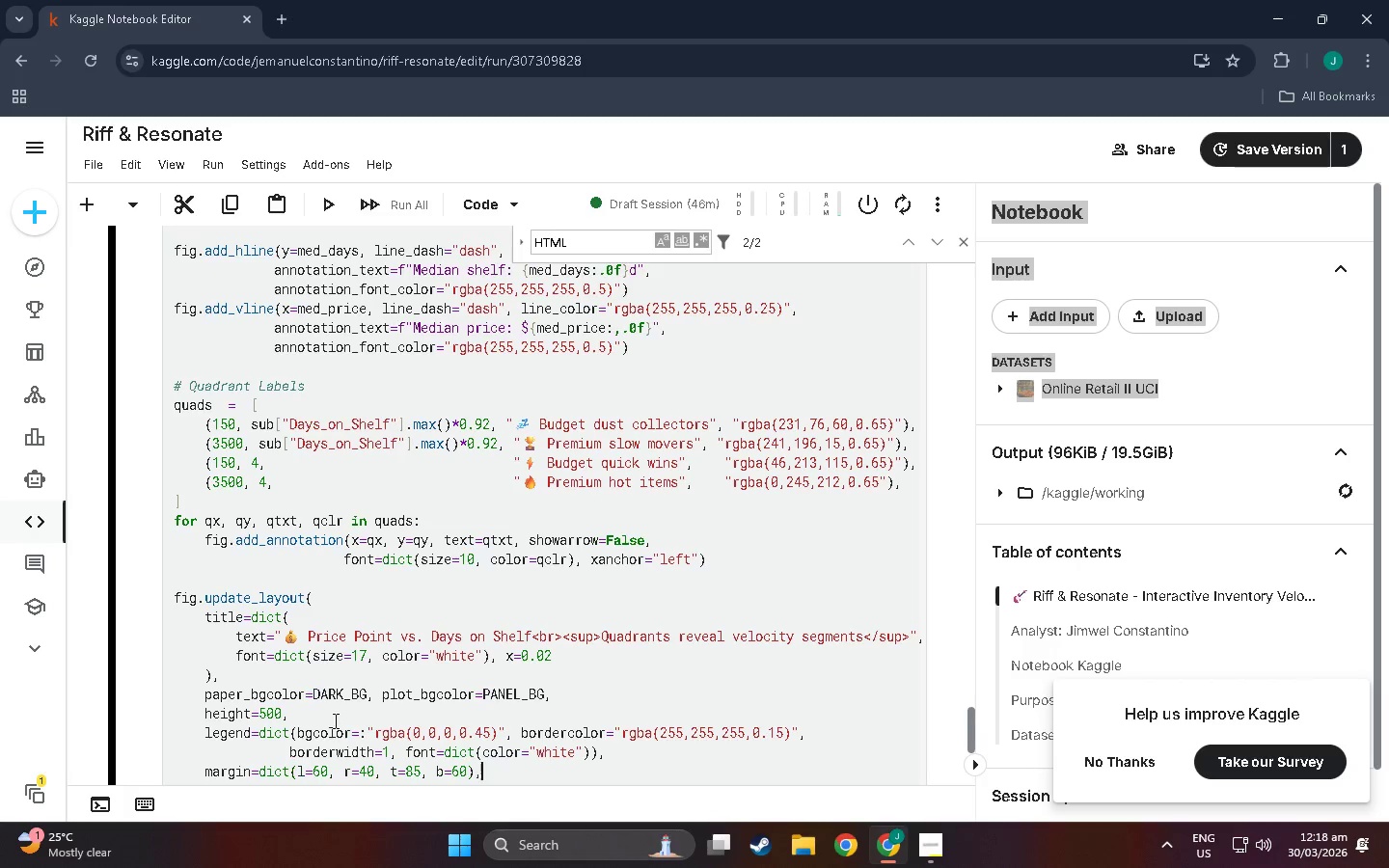 
key(Comma)
 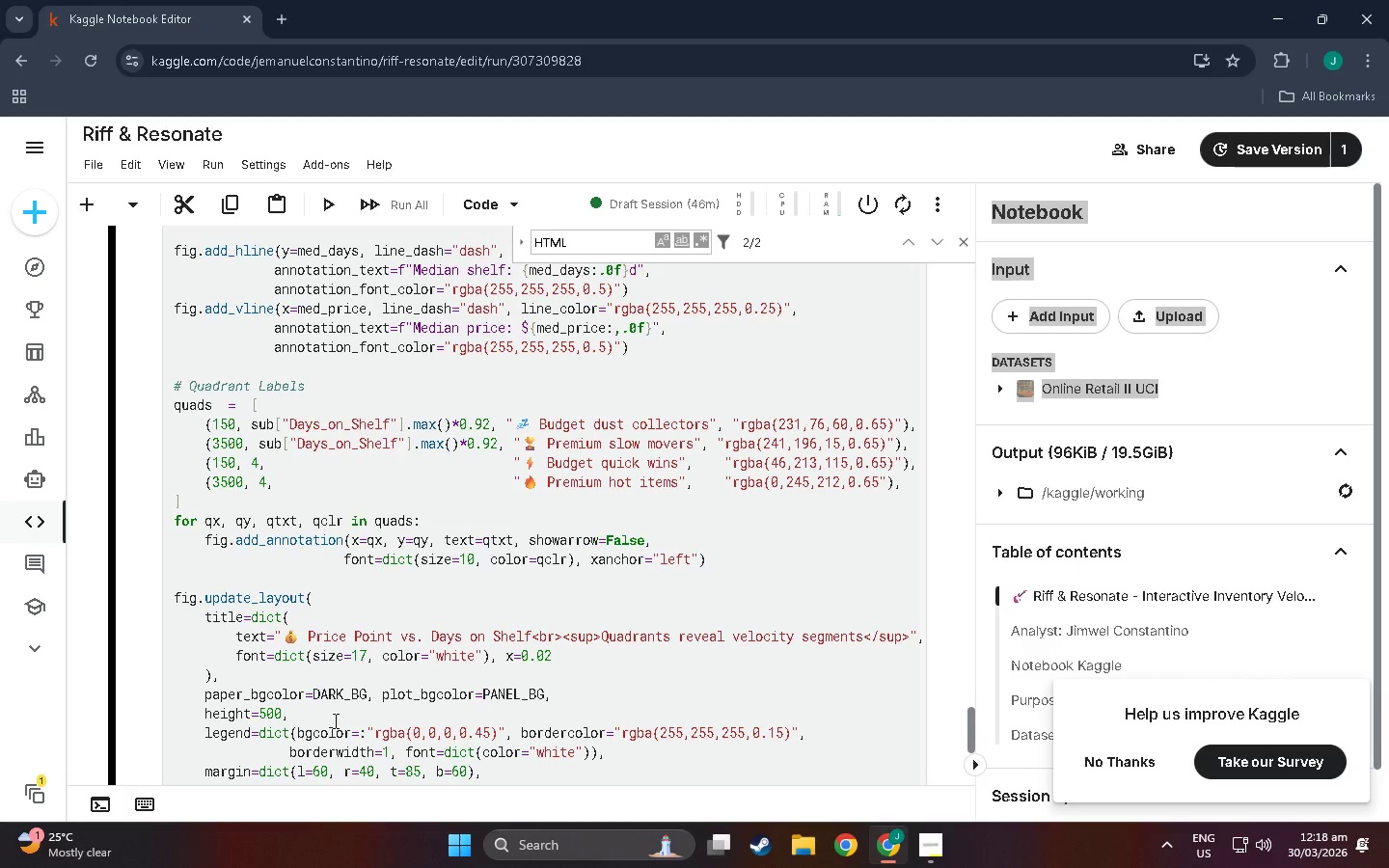 
key(Enter)
 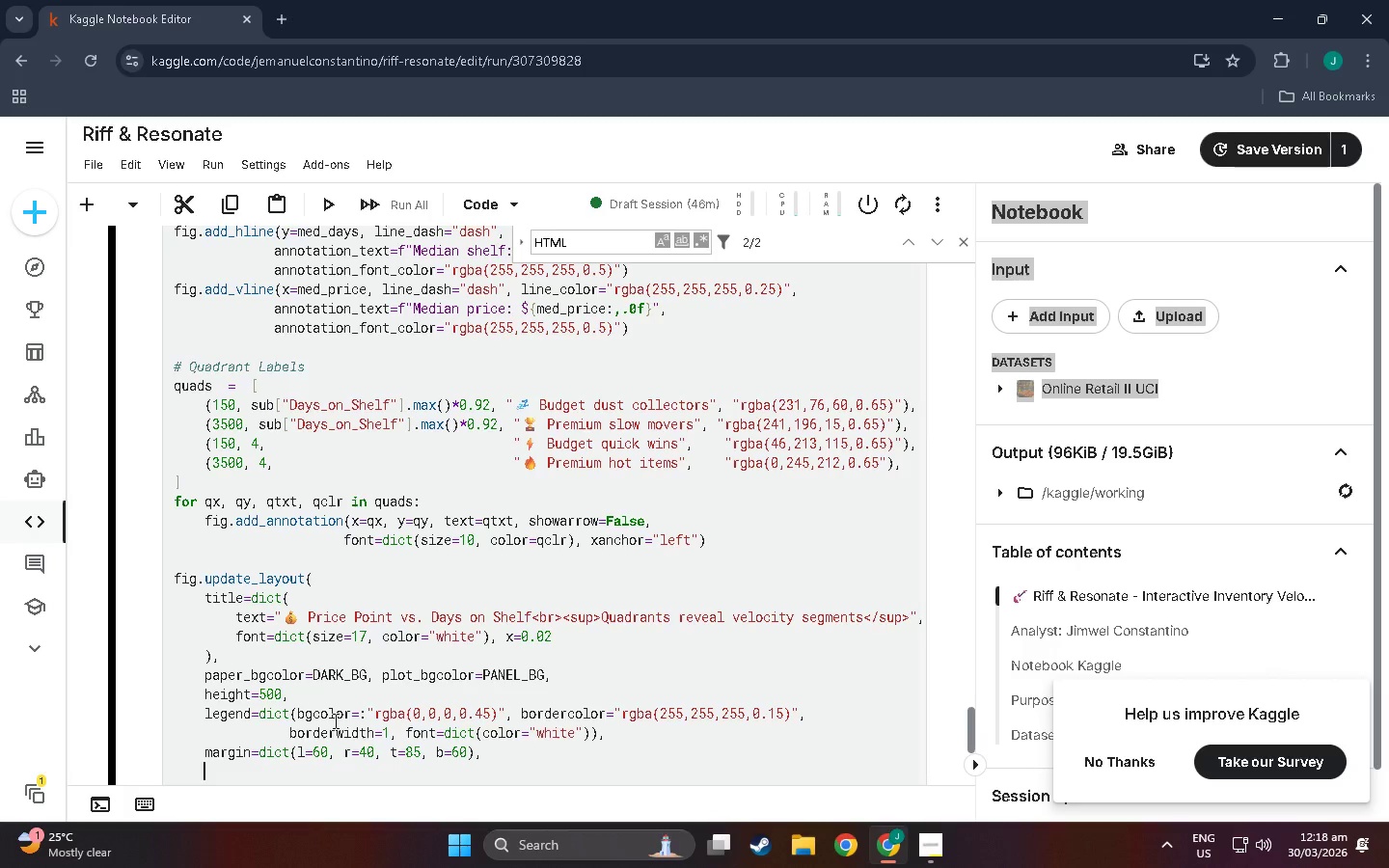 
key(Backspace)
 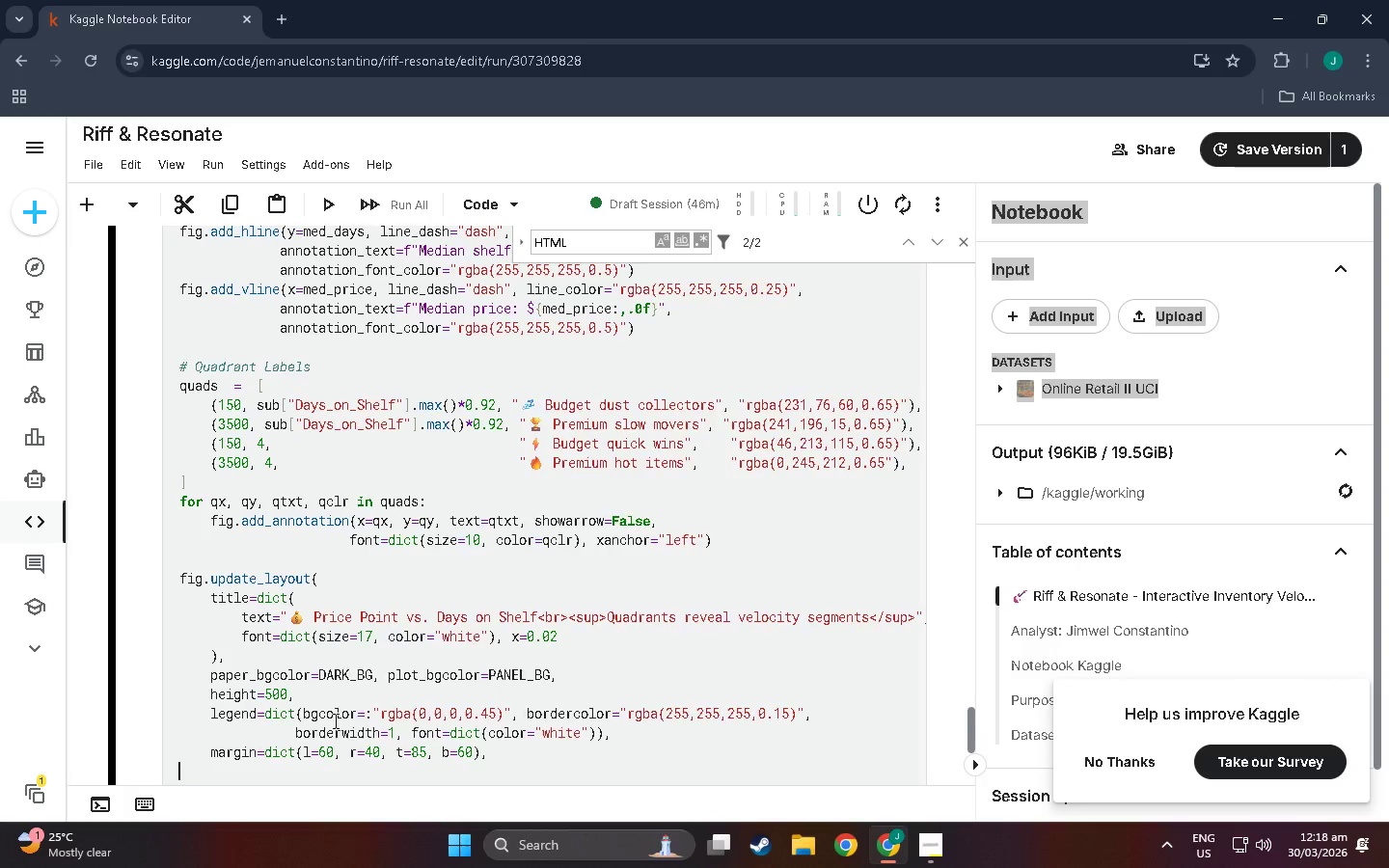 
key(Backspace)
 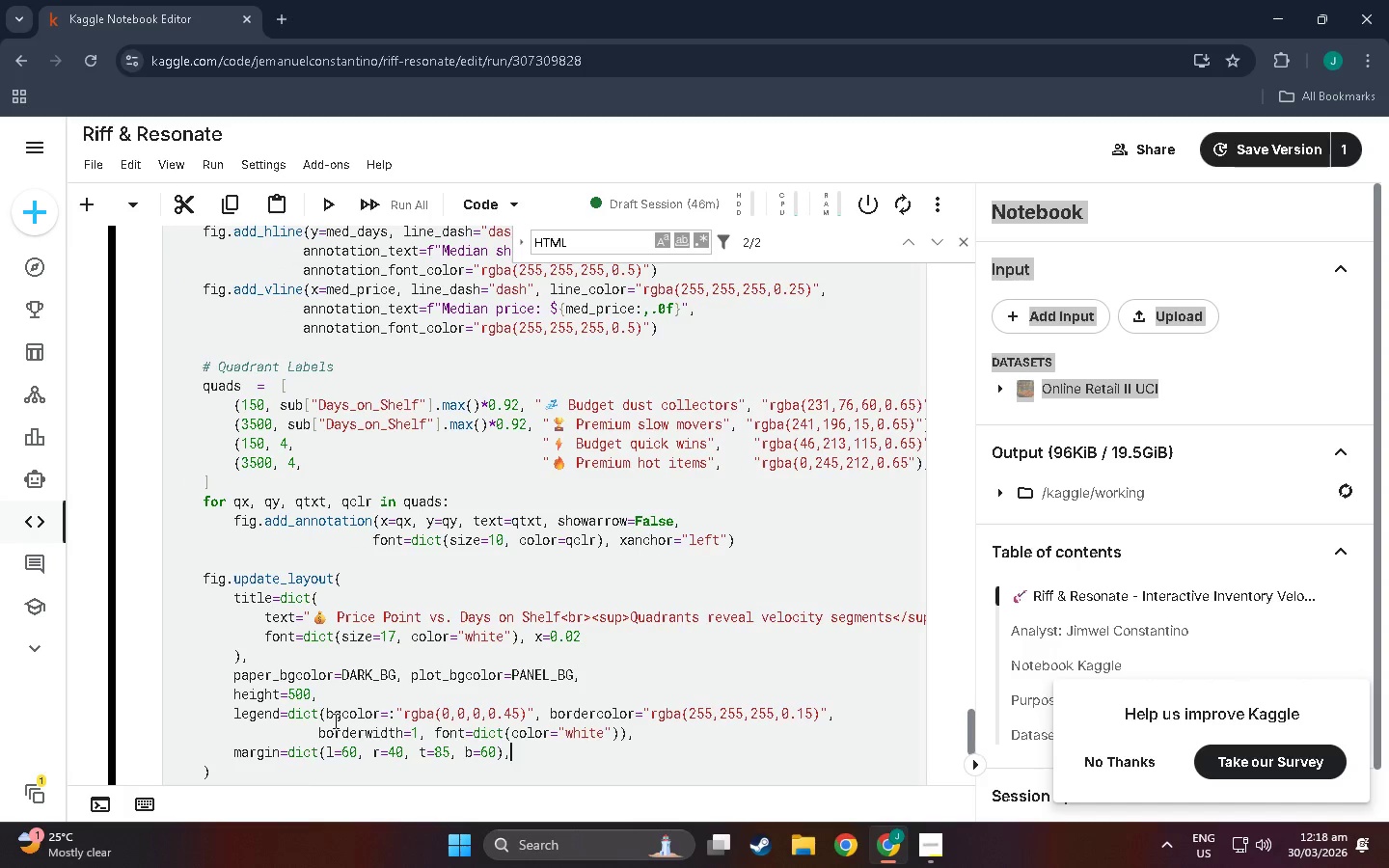 
key(Backspace)
 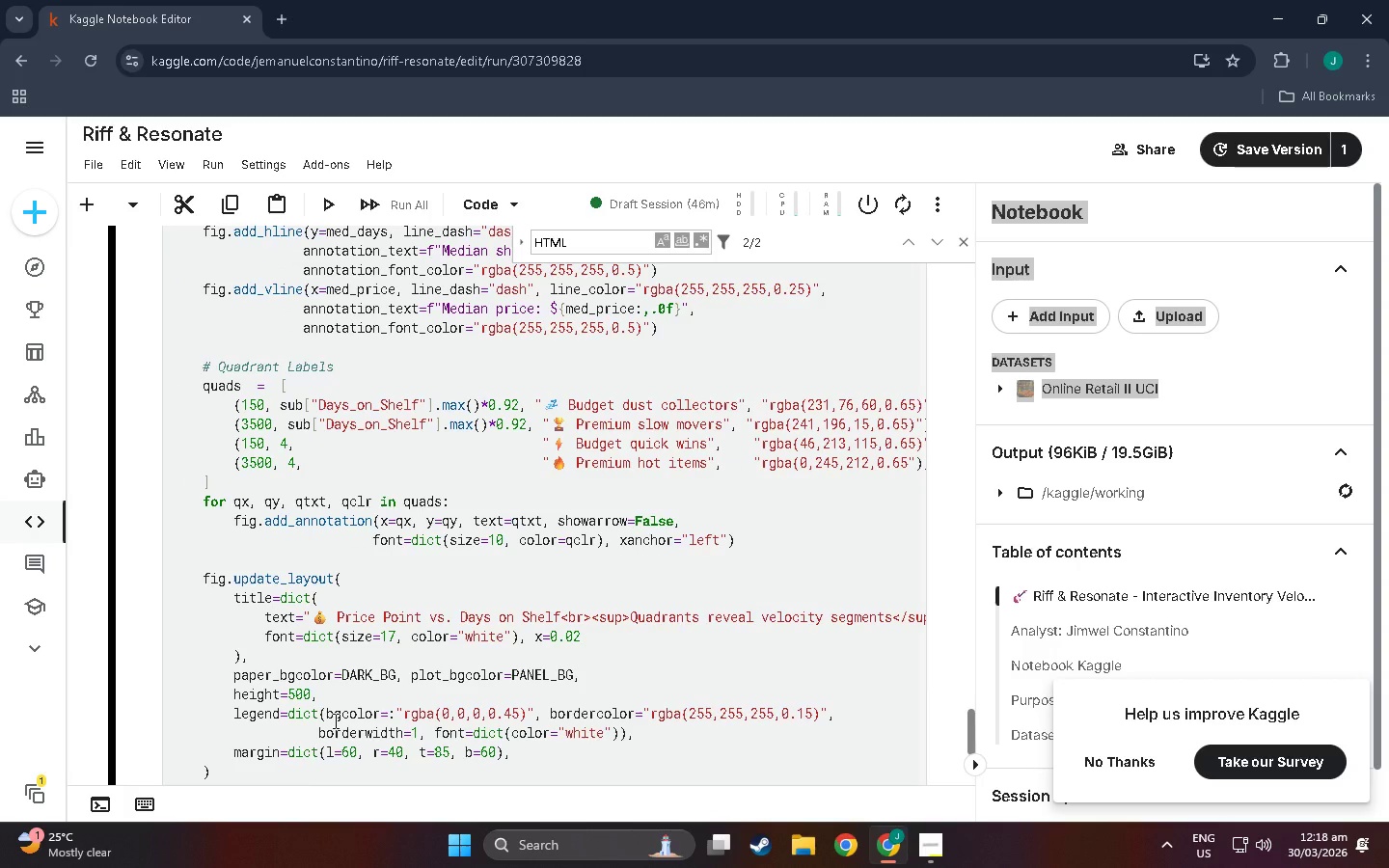 
key(ArrowDown)
 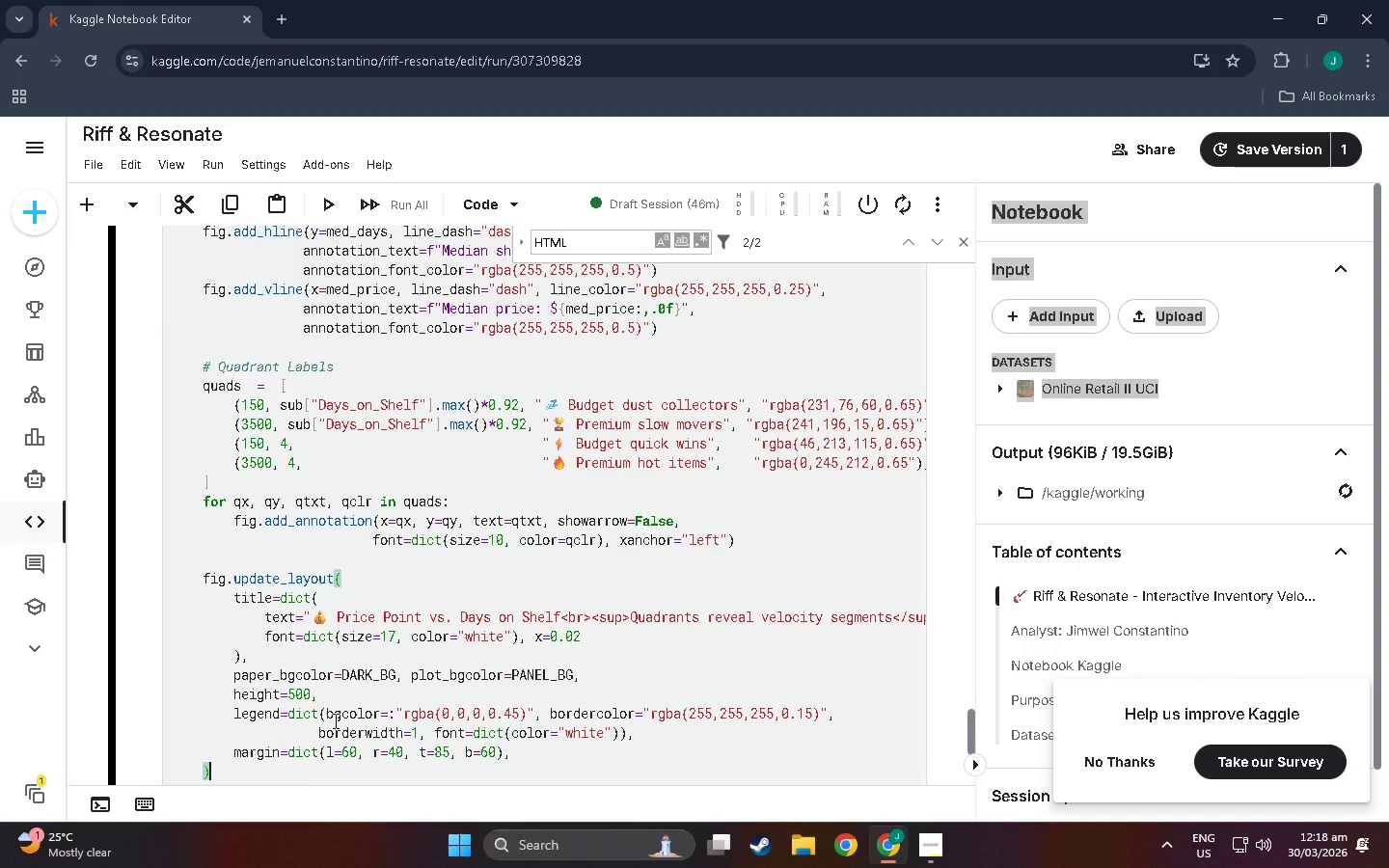 
key(ArrowDown)
 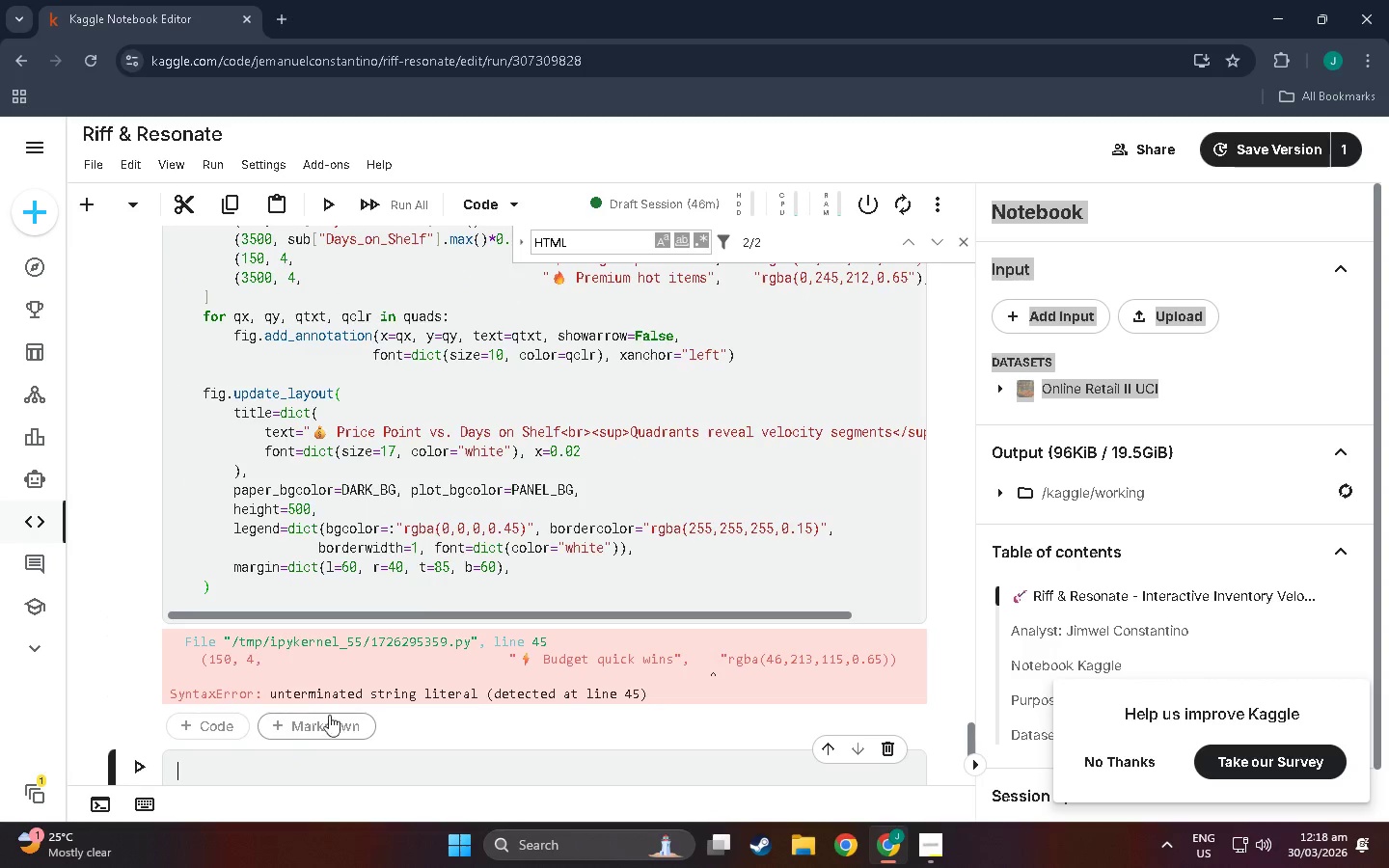 
left_click([300, 588])
 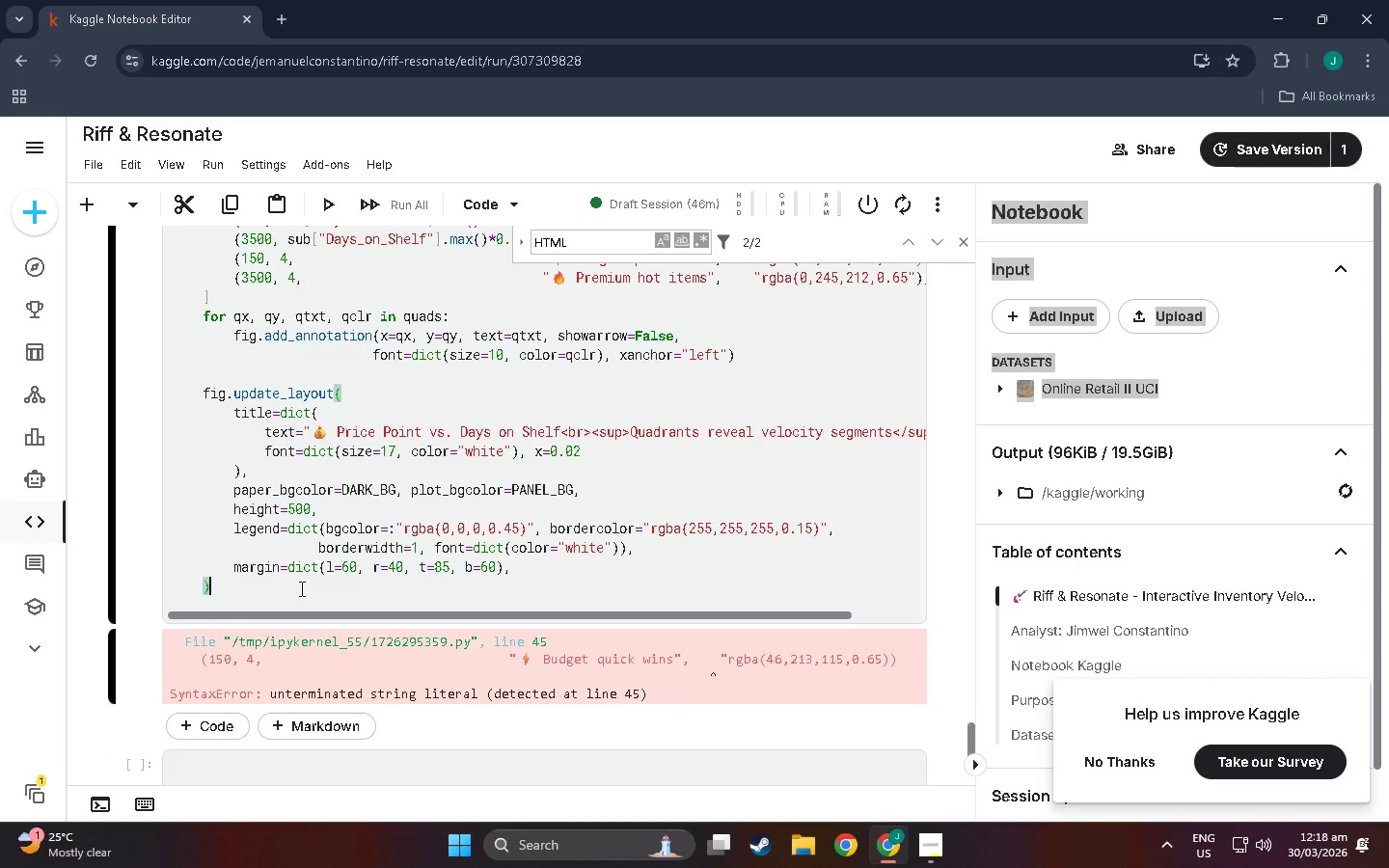 
key(Enter)
 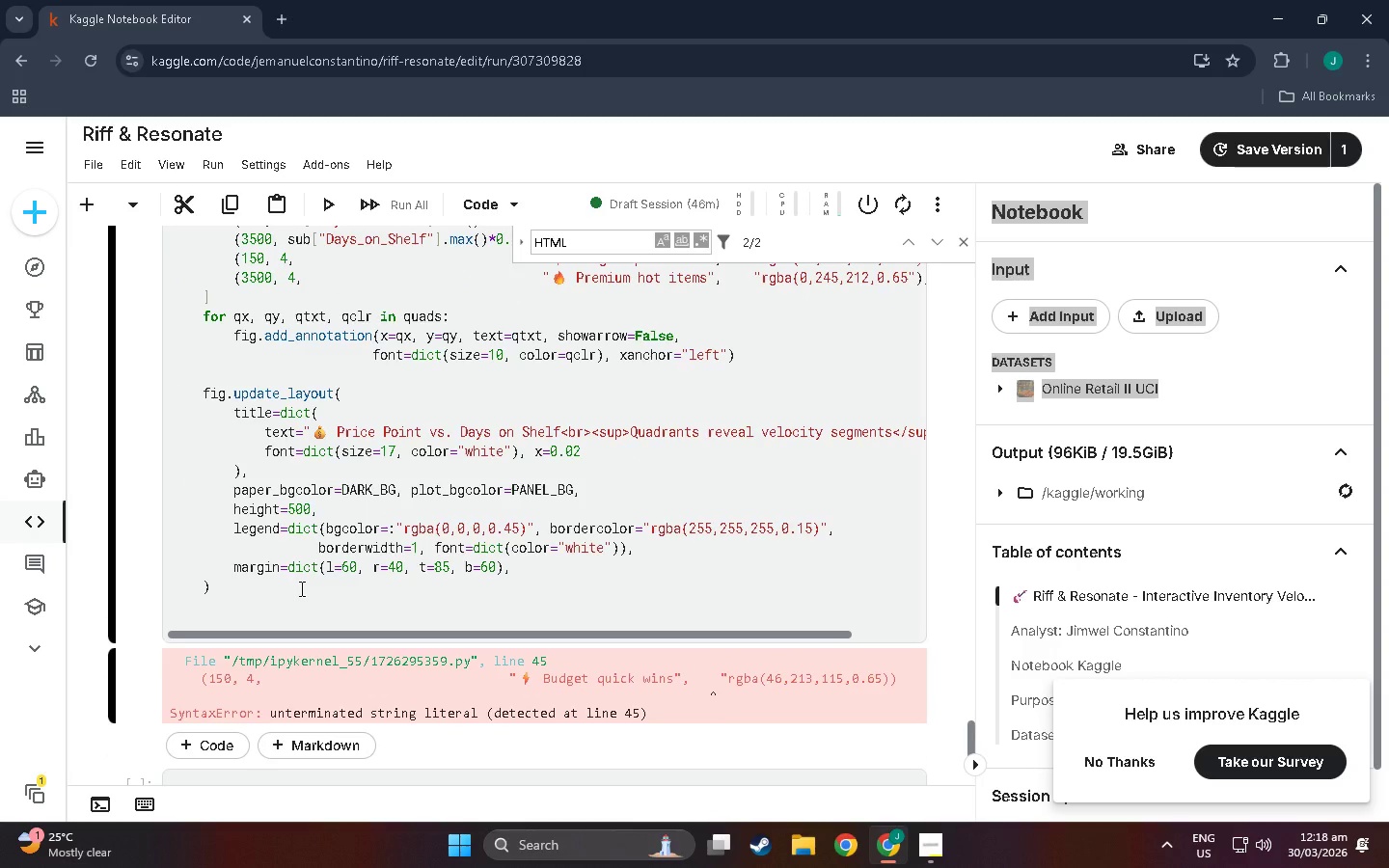 
type(return  fig)
 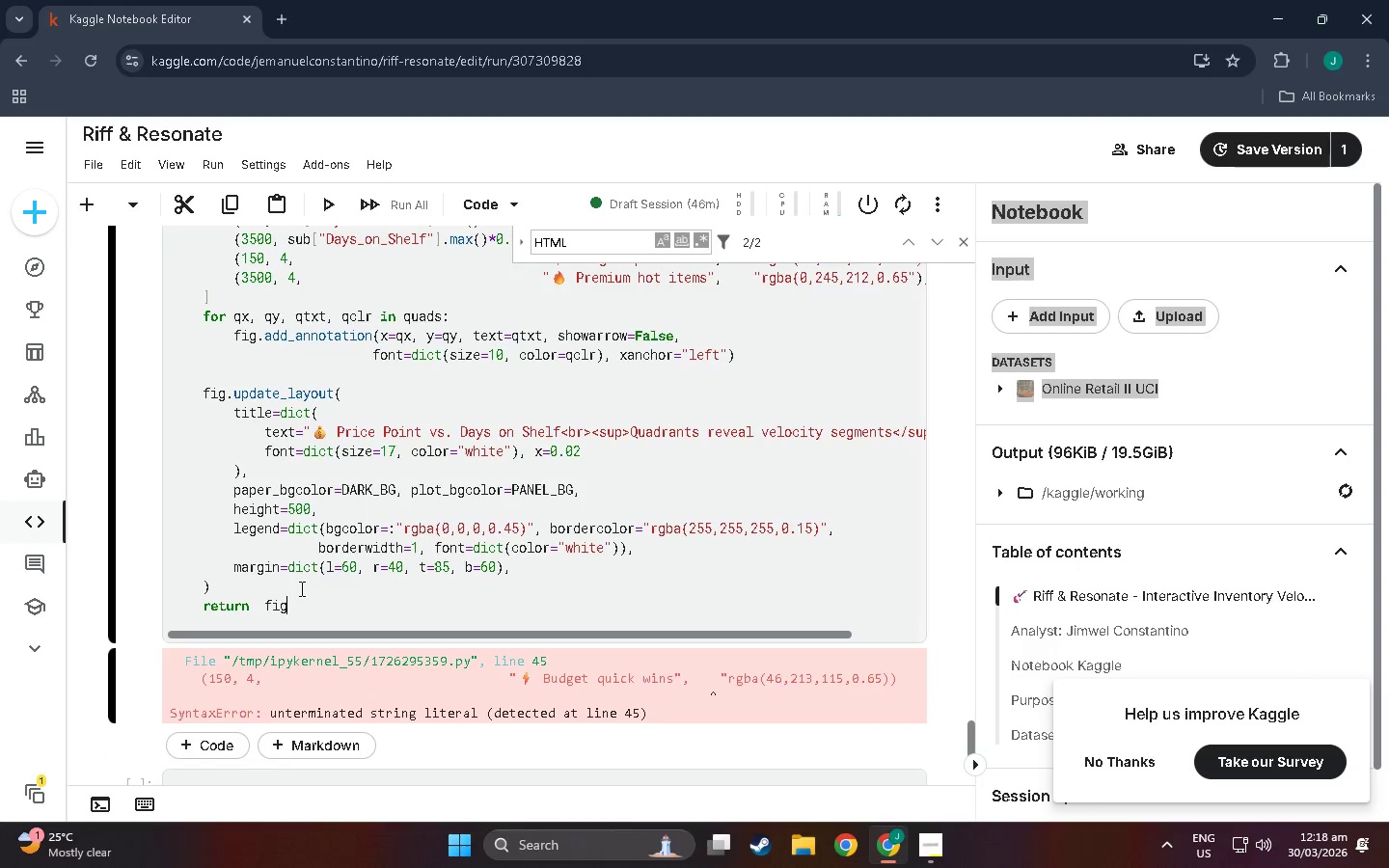 
key(Enter)
 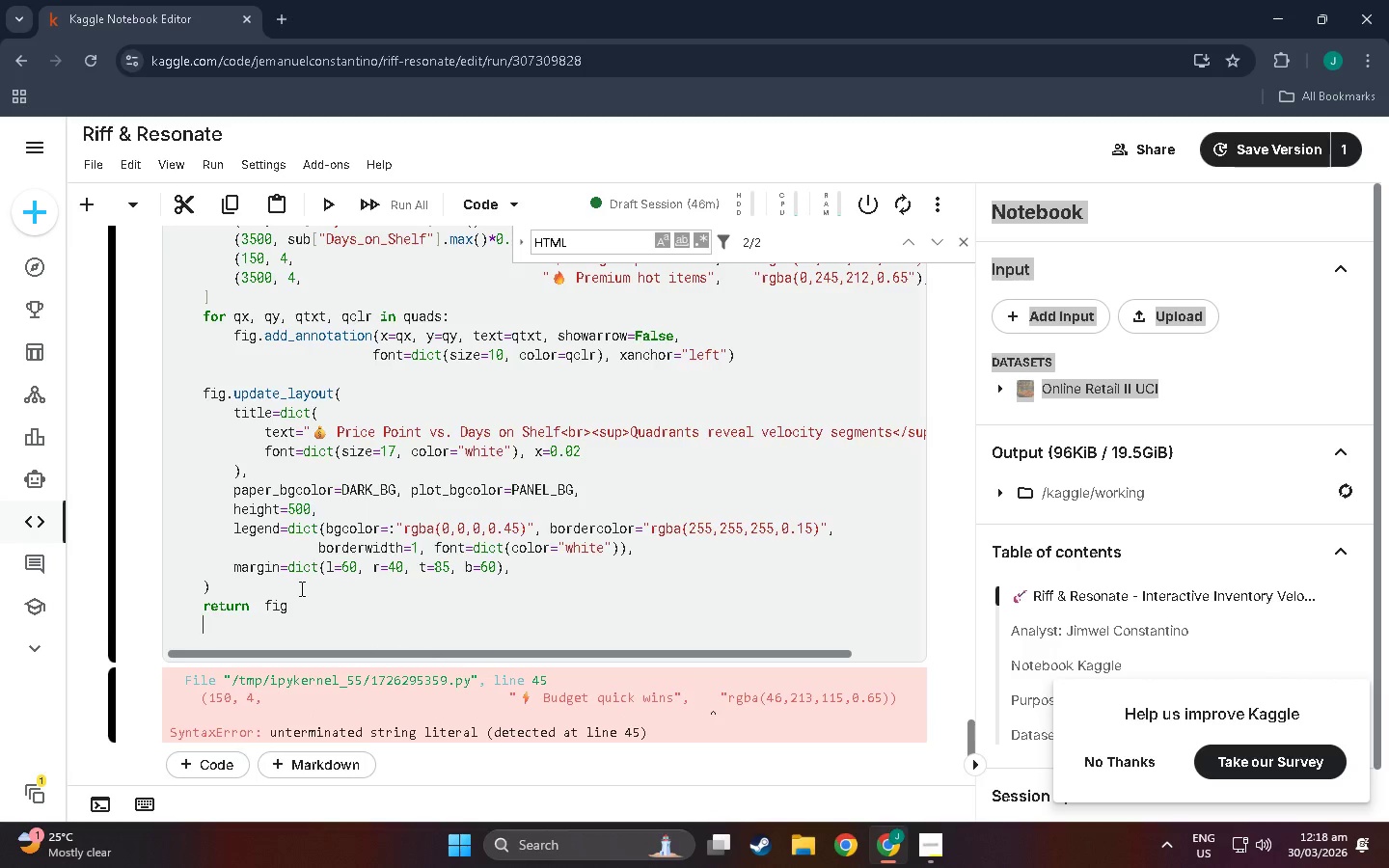 
key(Enter)
 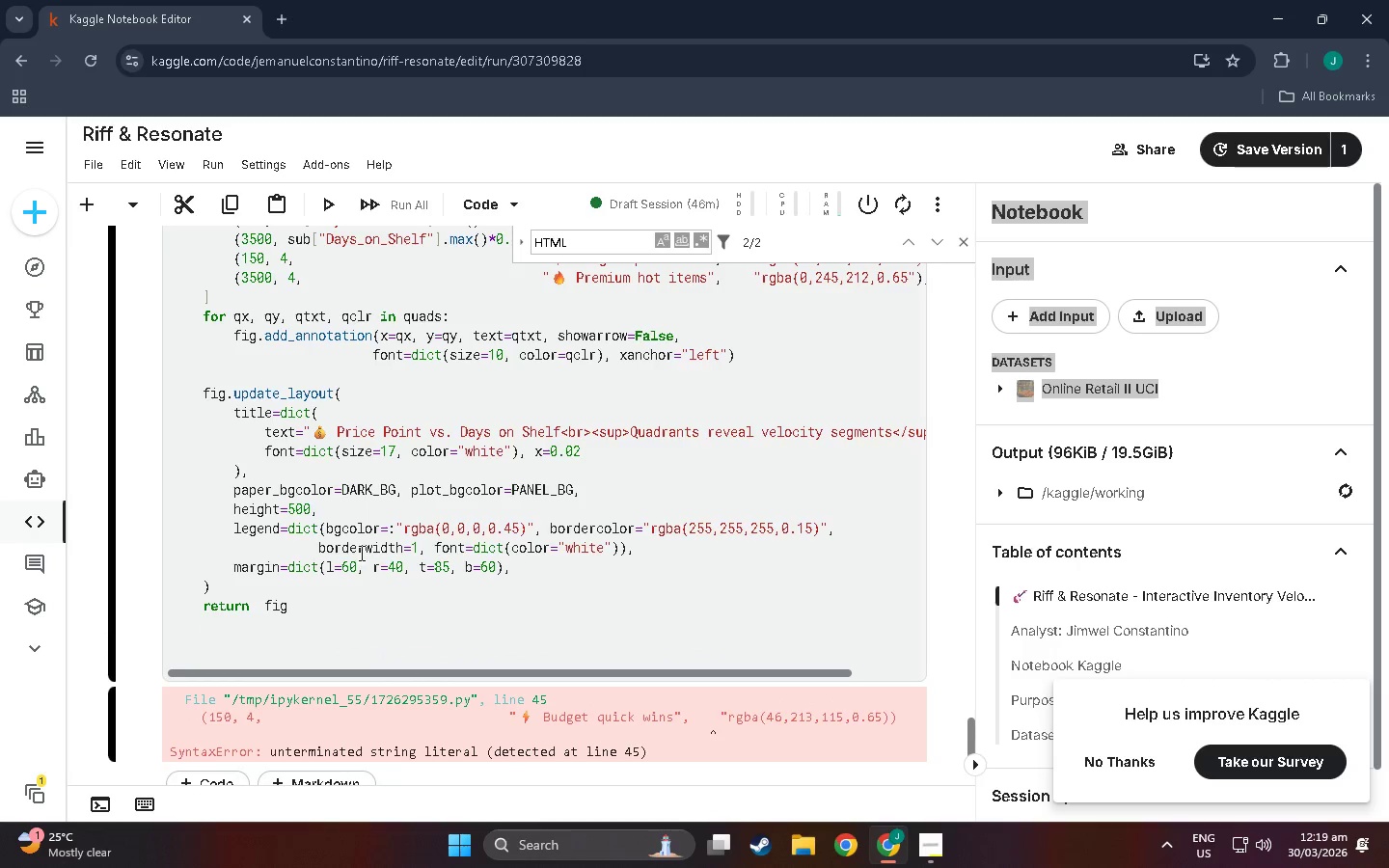 
scroll: coordinate [251, 521], scroll_direction: up, amount: 67.0
 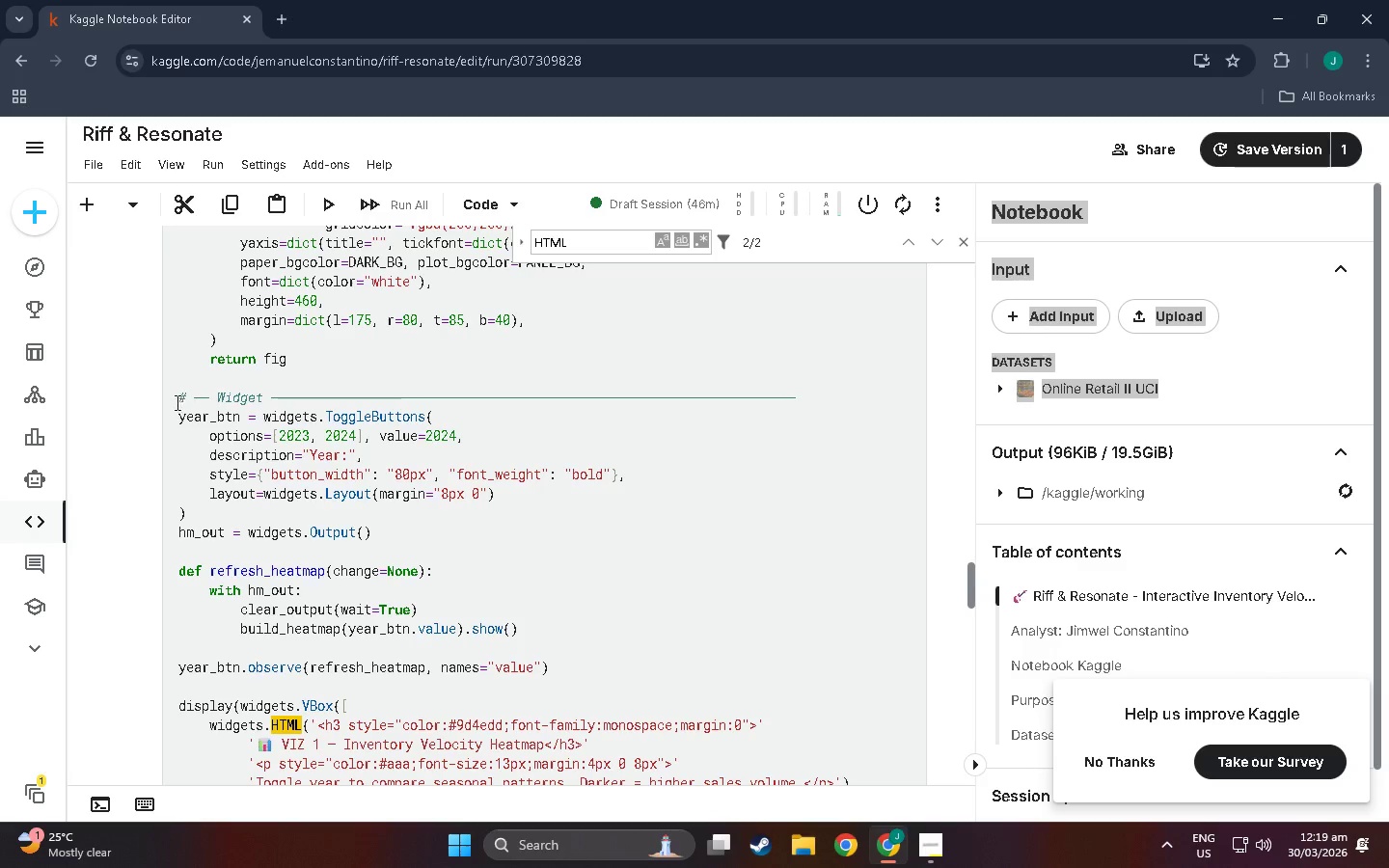 
left_click_drag(start_coordinate=[176, 396], to_coordinate=[743, 412])
 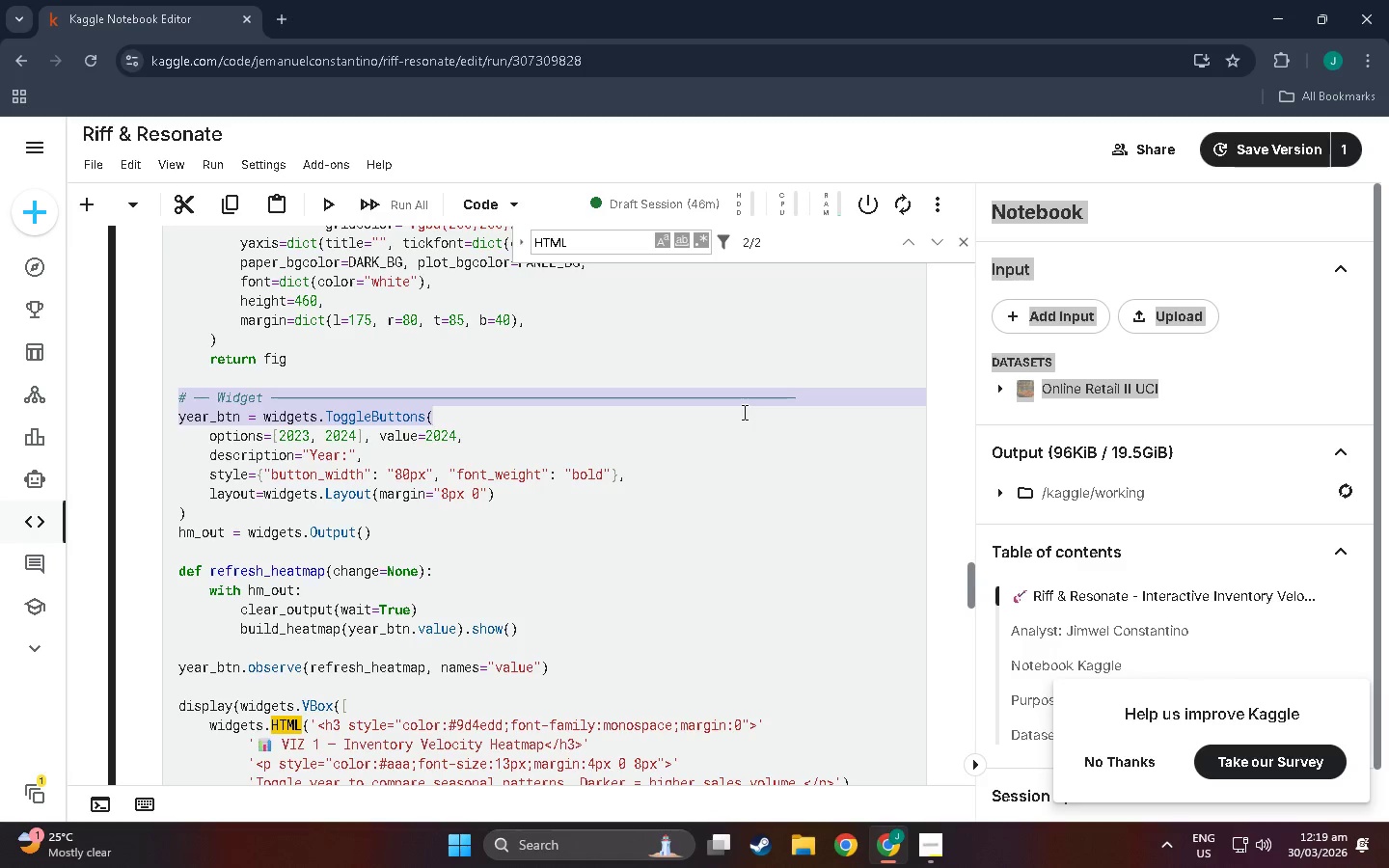 
key(Control+C)
 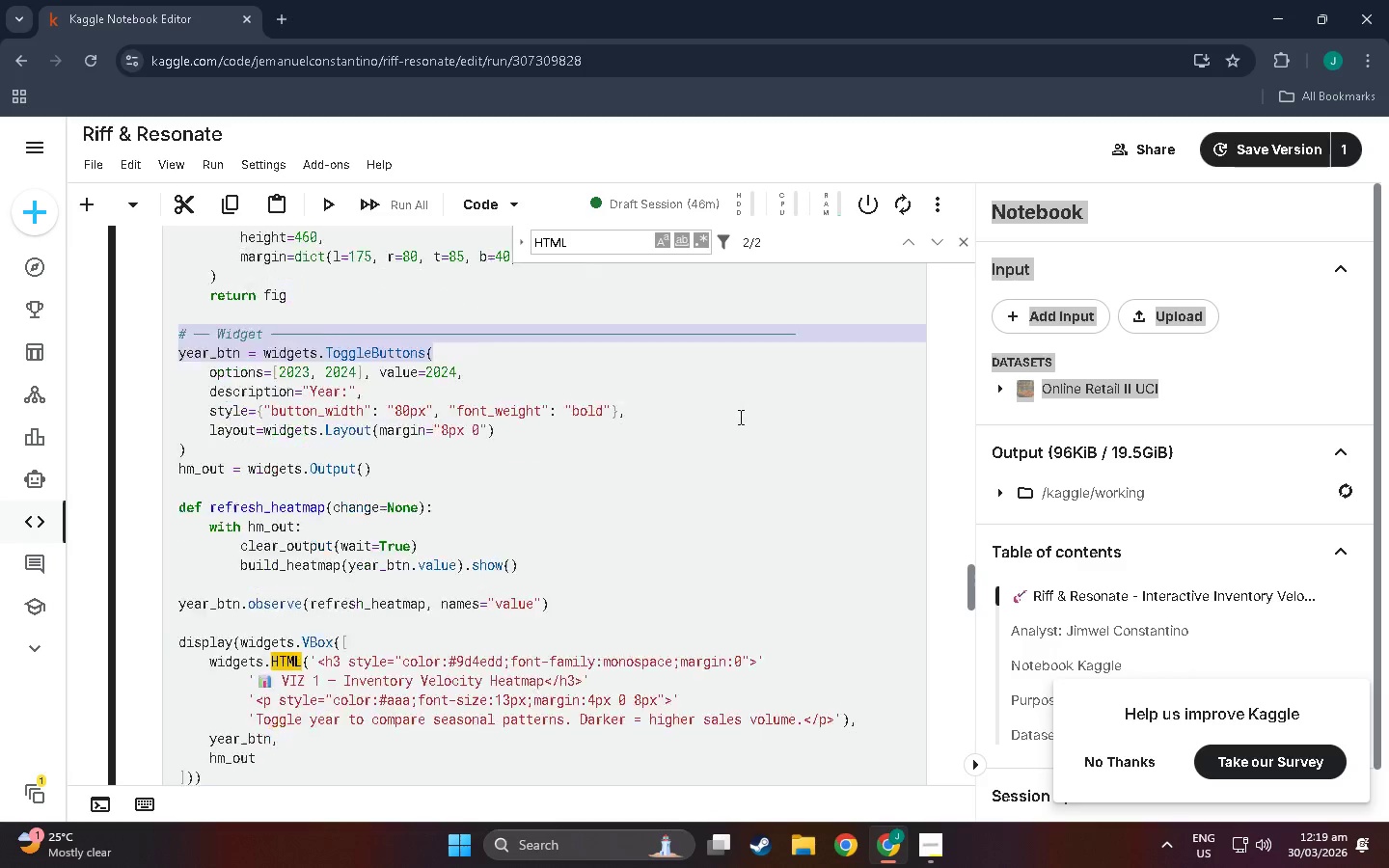 
left_click([905, 393])
 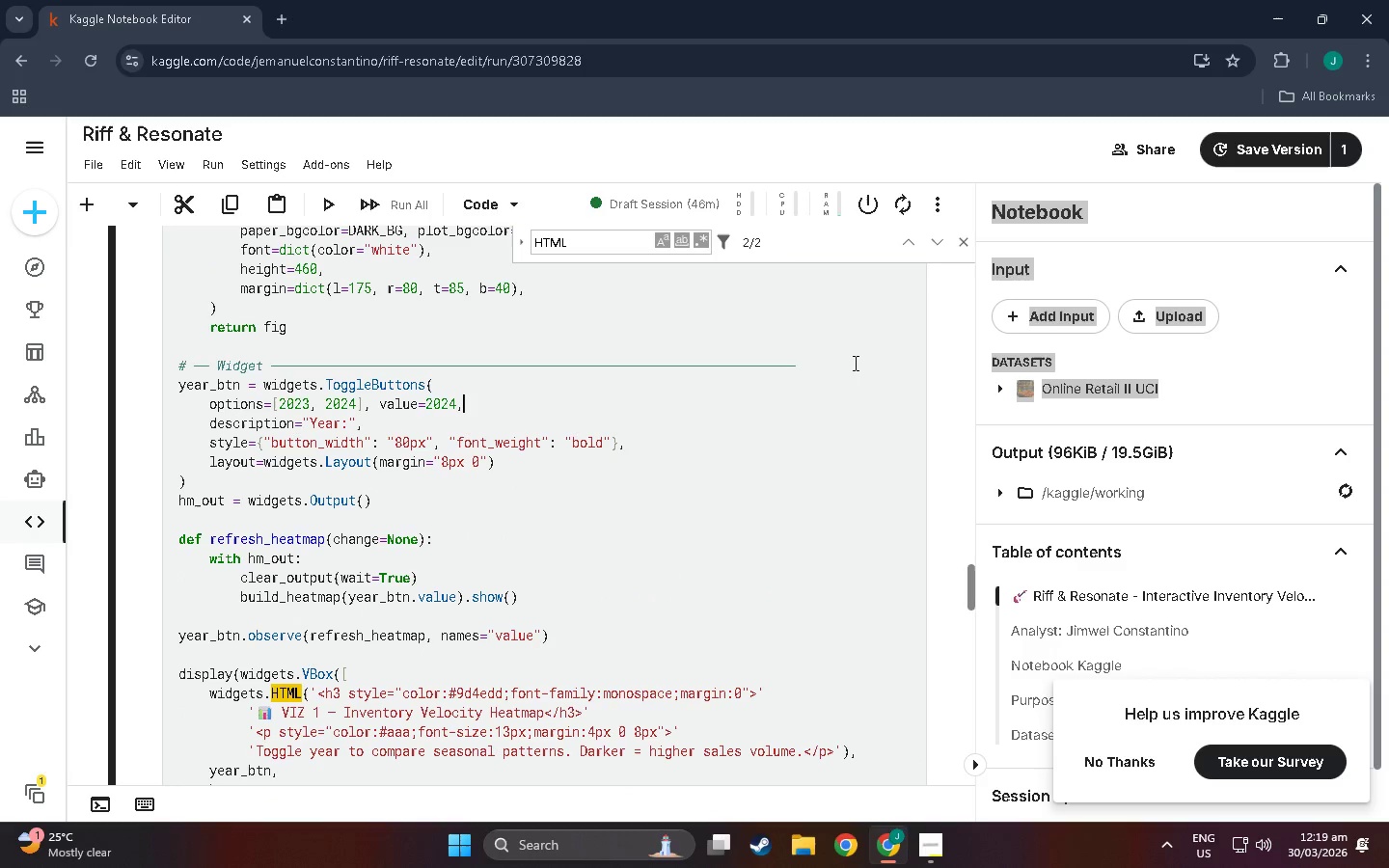 
scroll: coordinate [585, 385], scroll_direction: down, amount: 1.0
 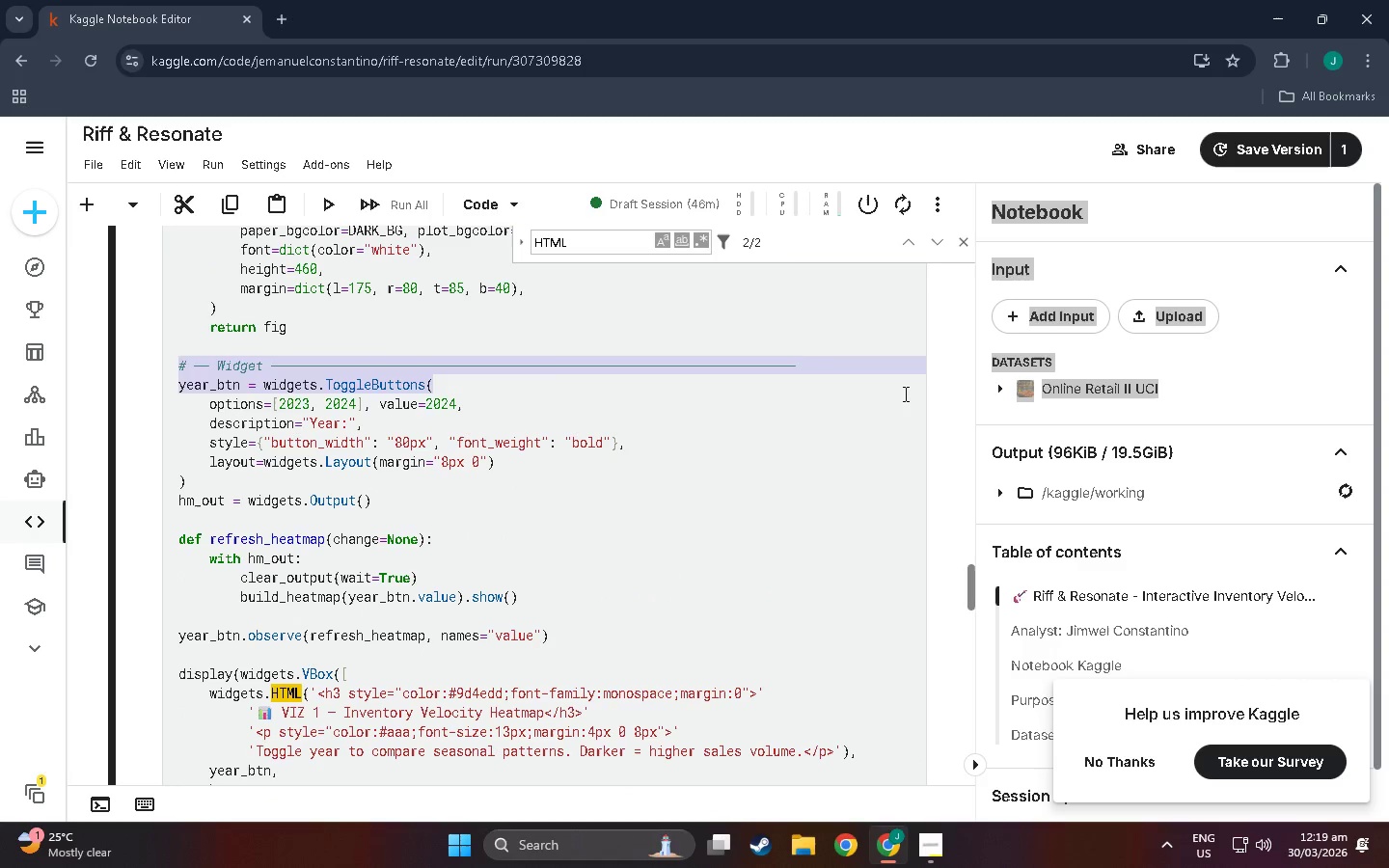 
left_click_drag(start_coordinate=[851, 363], to_coordinate=[167, 361])
 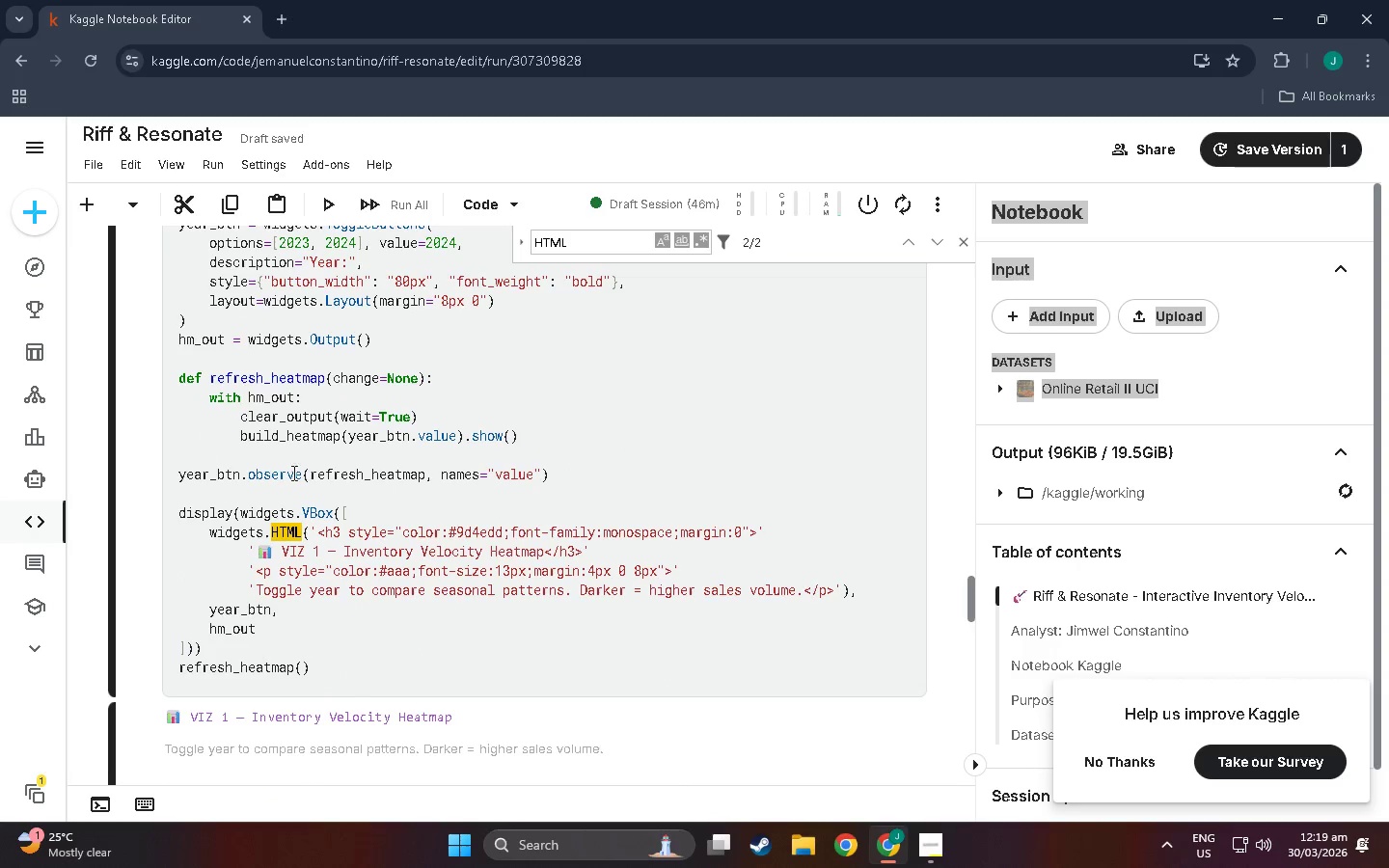 
key(Control+ControlLeft)
 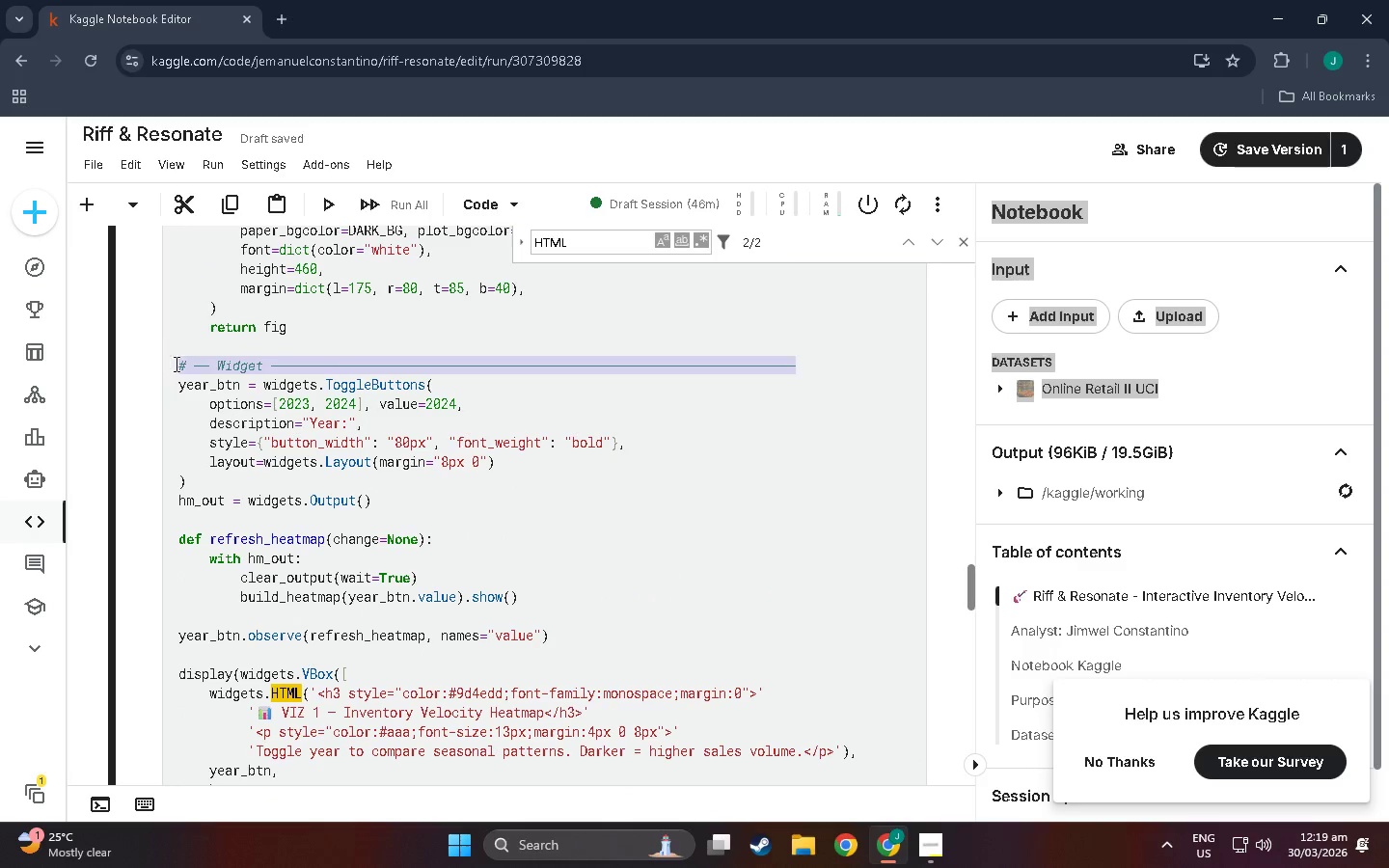 
key(Control+C)
 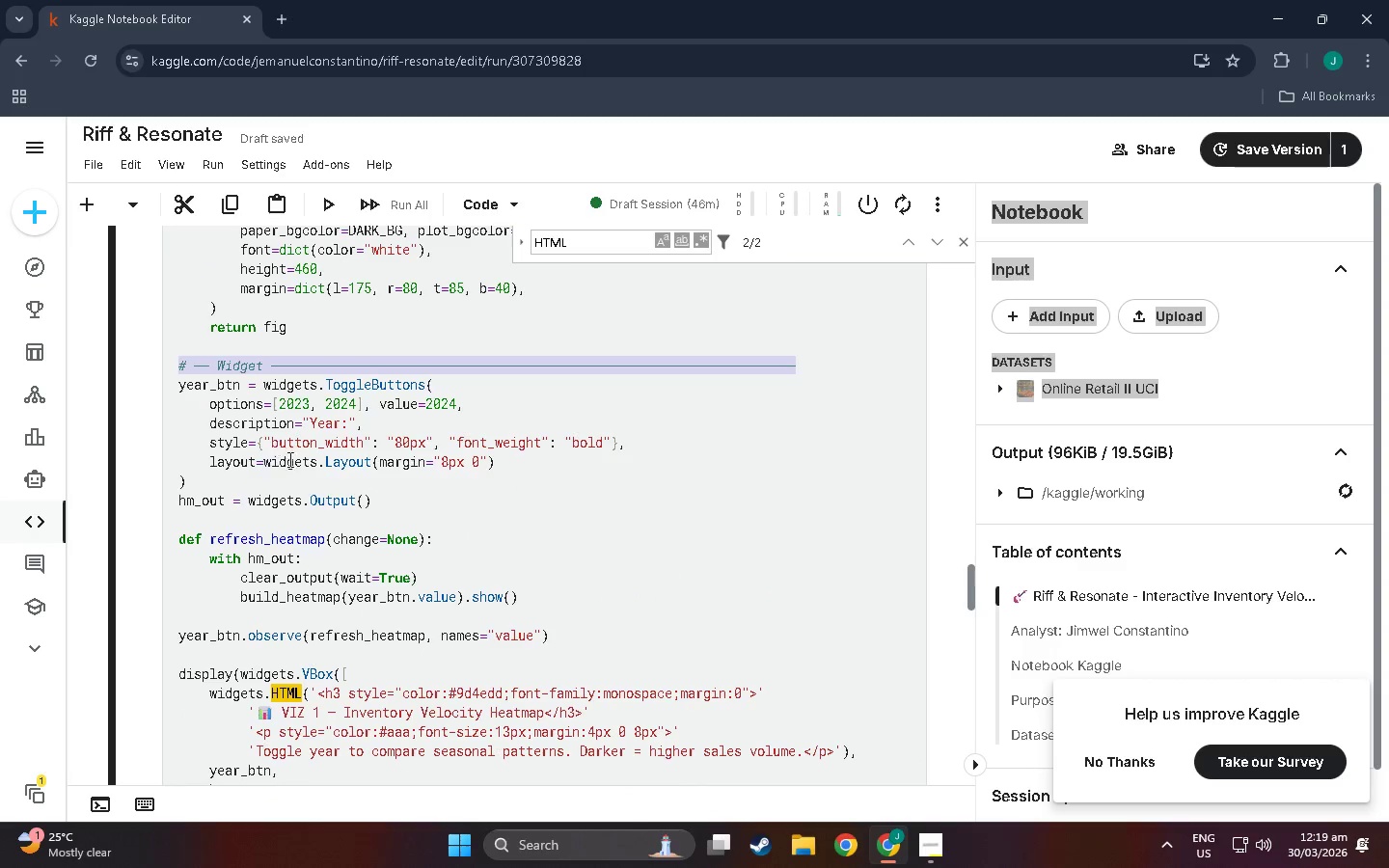 
wait(5.3)
 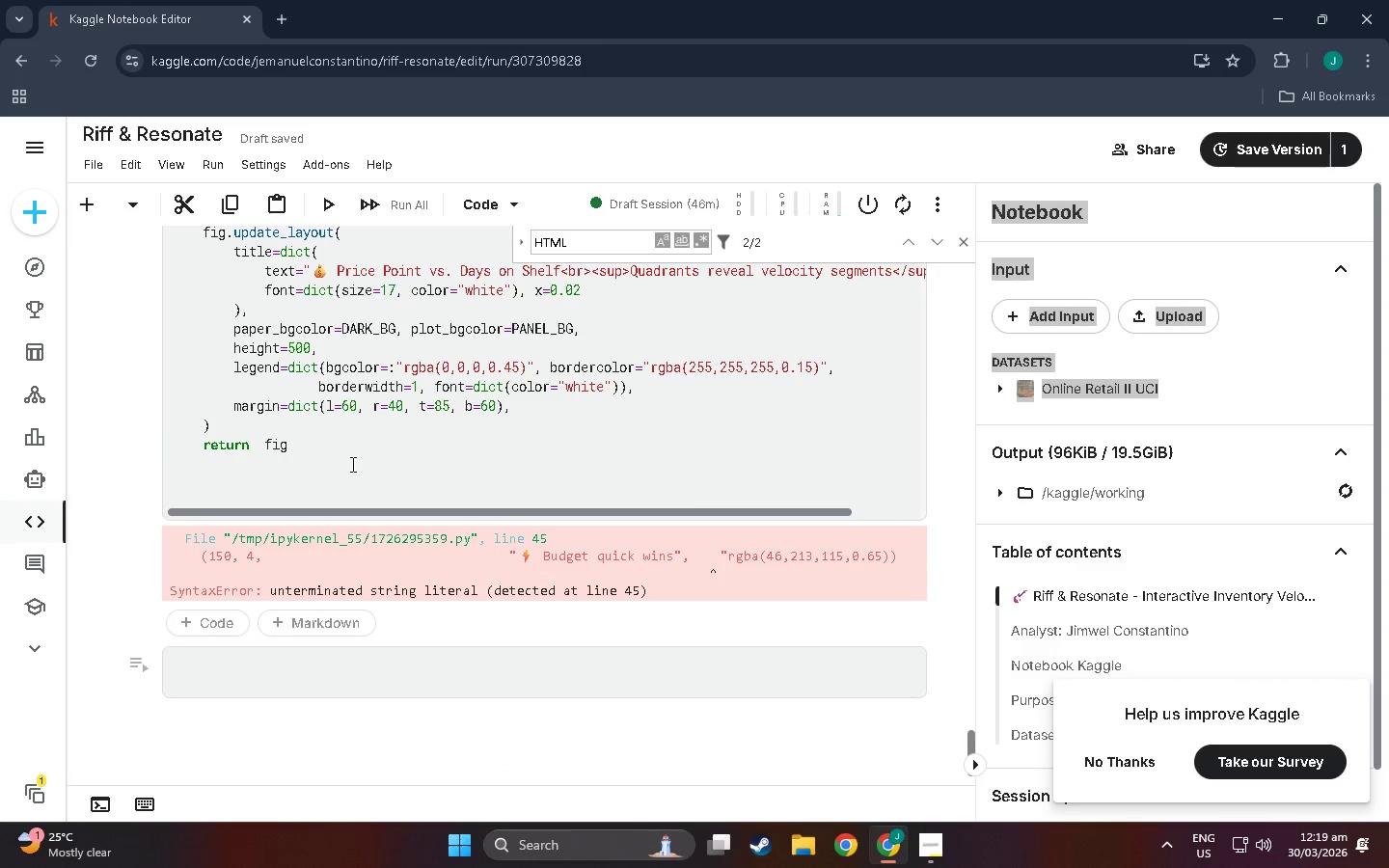 
left_click([350, 459])
 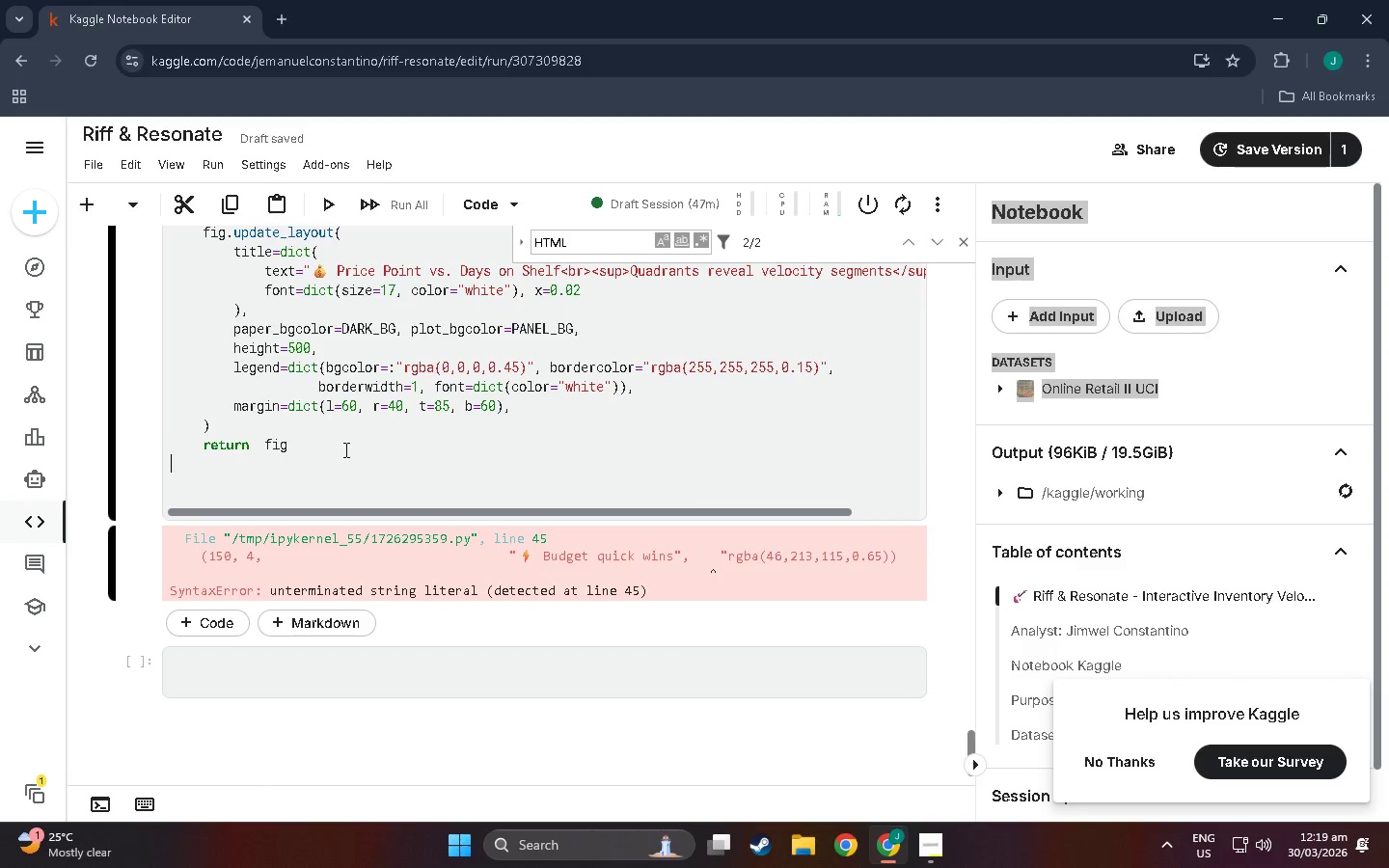 
scroll: coordinate [251, 424], scroll_direction: down, amount: 71.0
 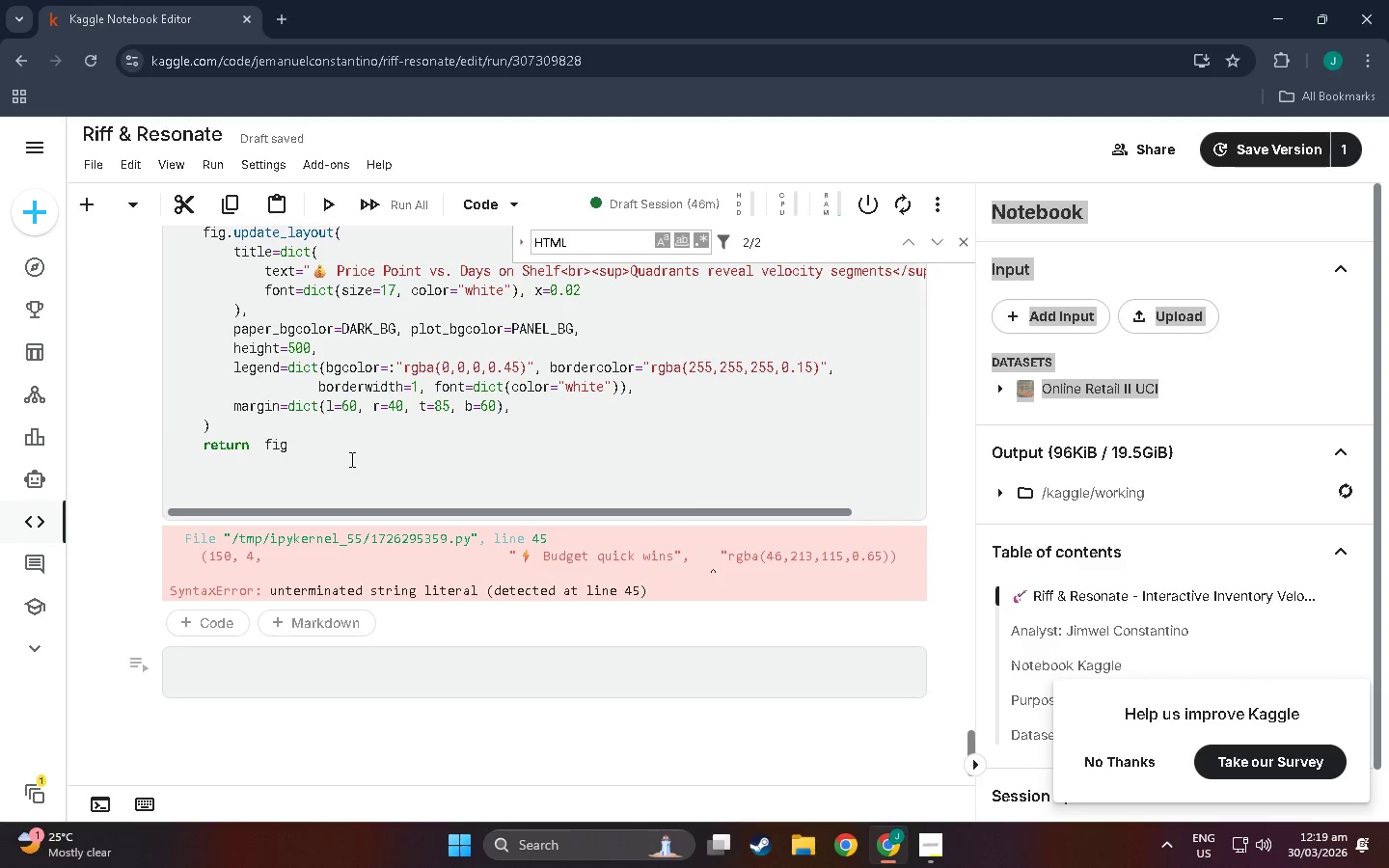 
key(Control+V)
 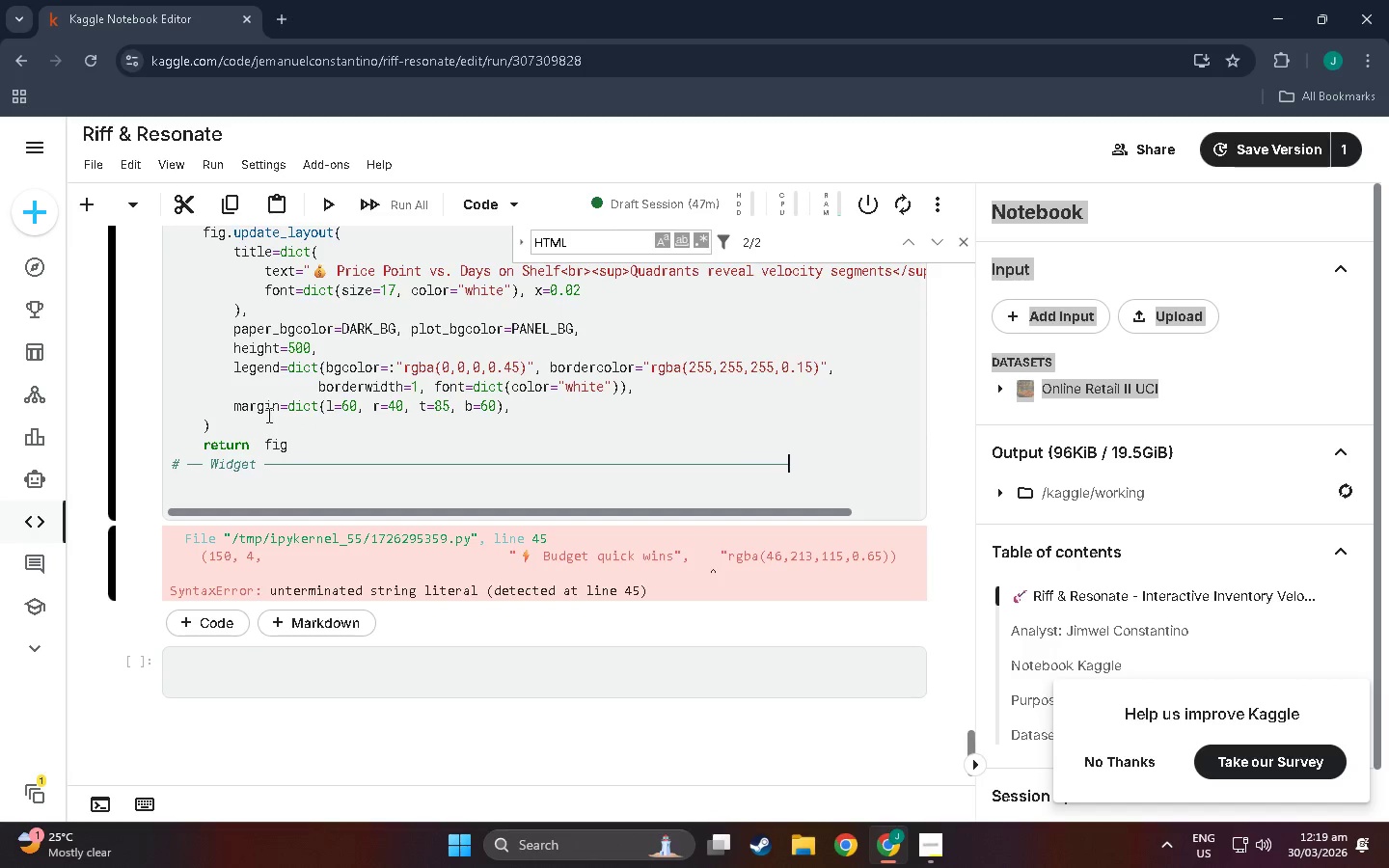 
double_click([285, 442])
 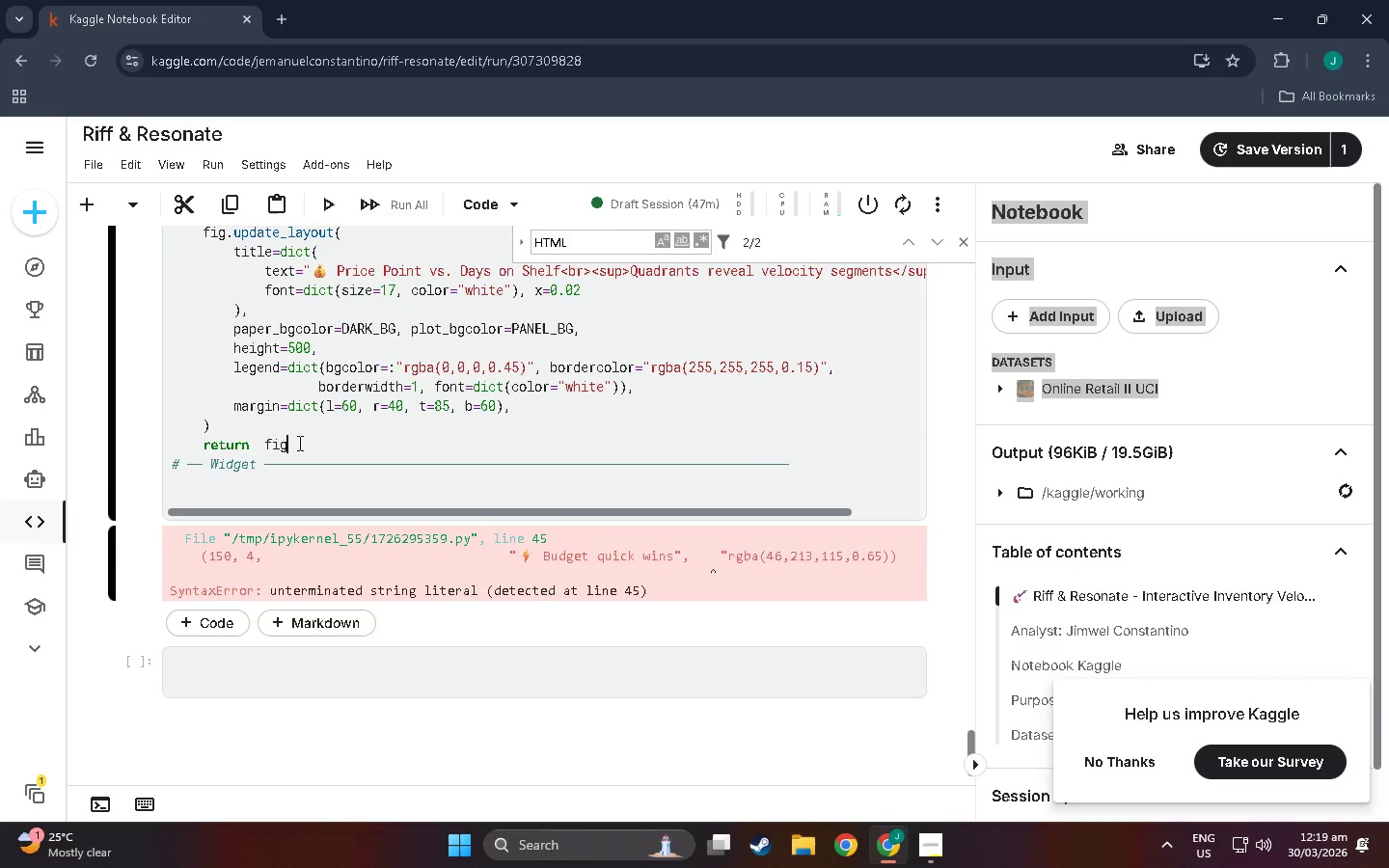 
key(Enter)
 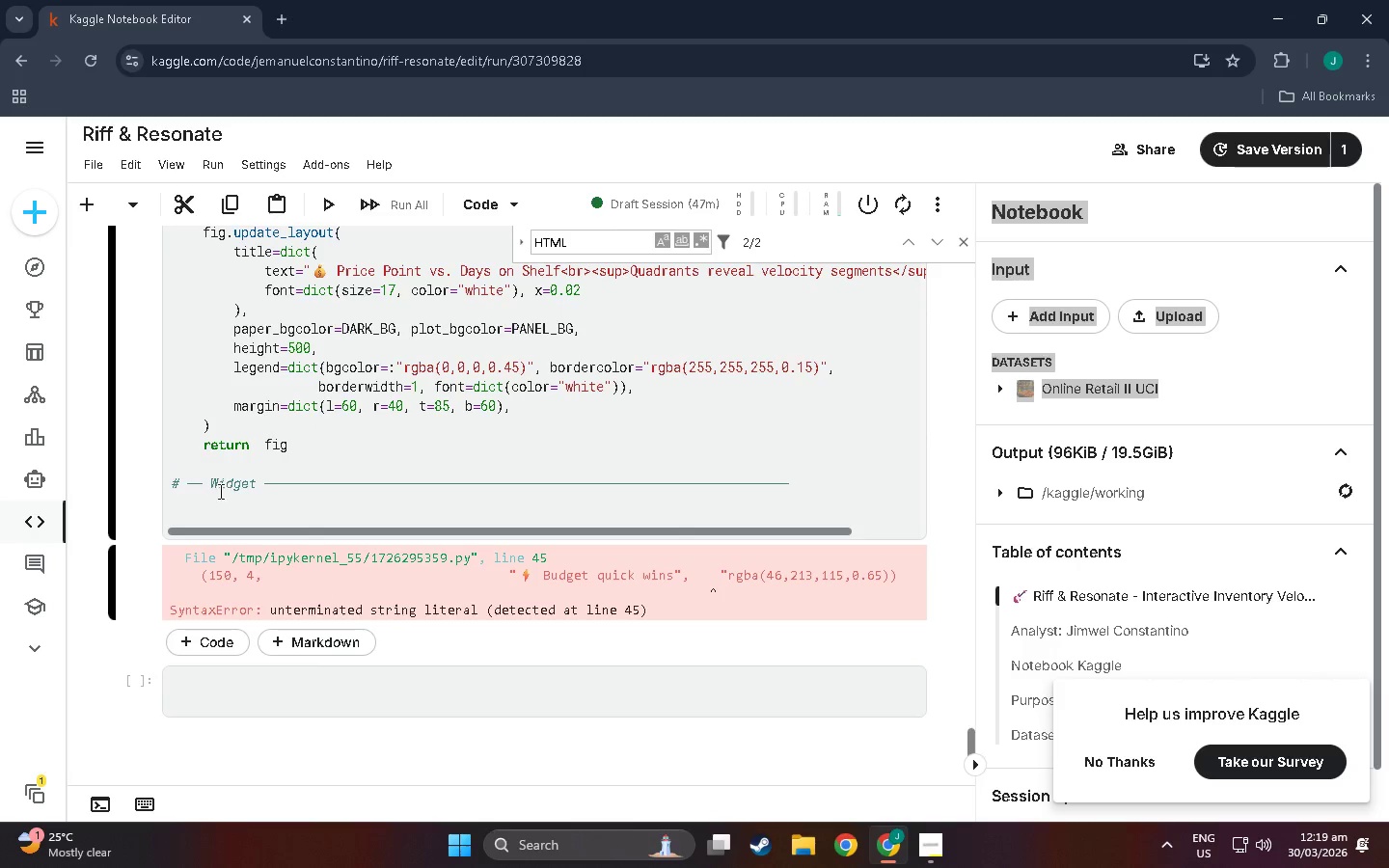 
left_click([222, 500])
 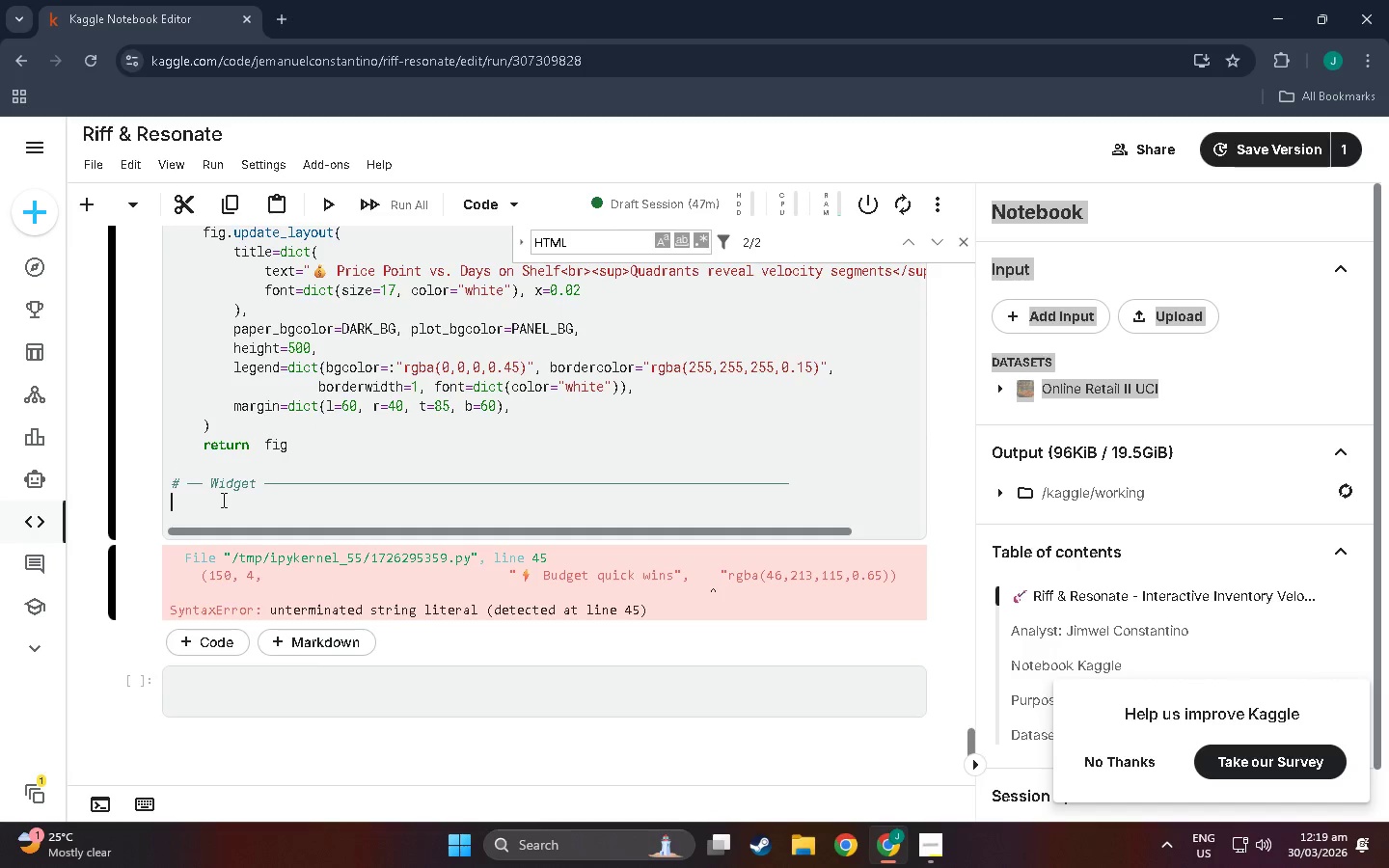 
type(cond+)
key(Backspace)
type(_sel = widgets.SelectMultiple()
 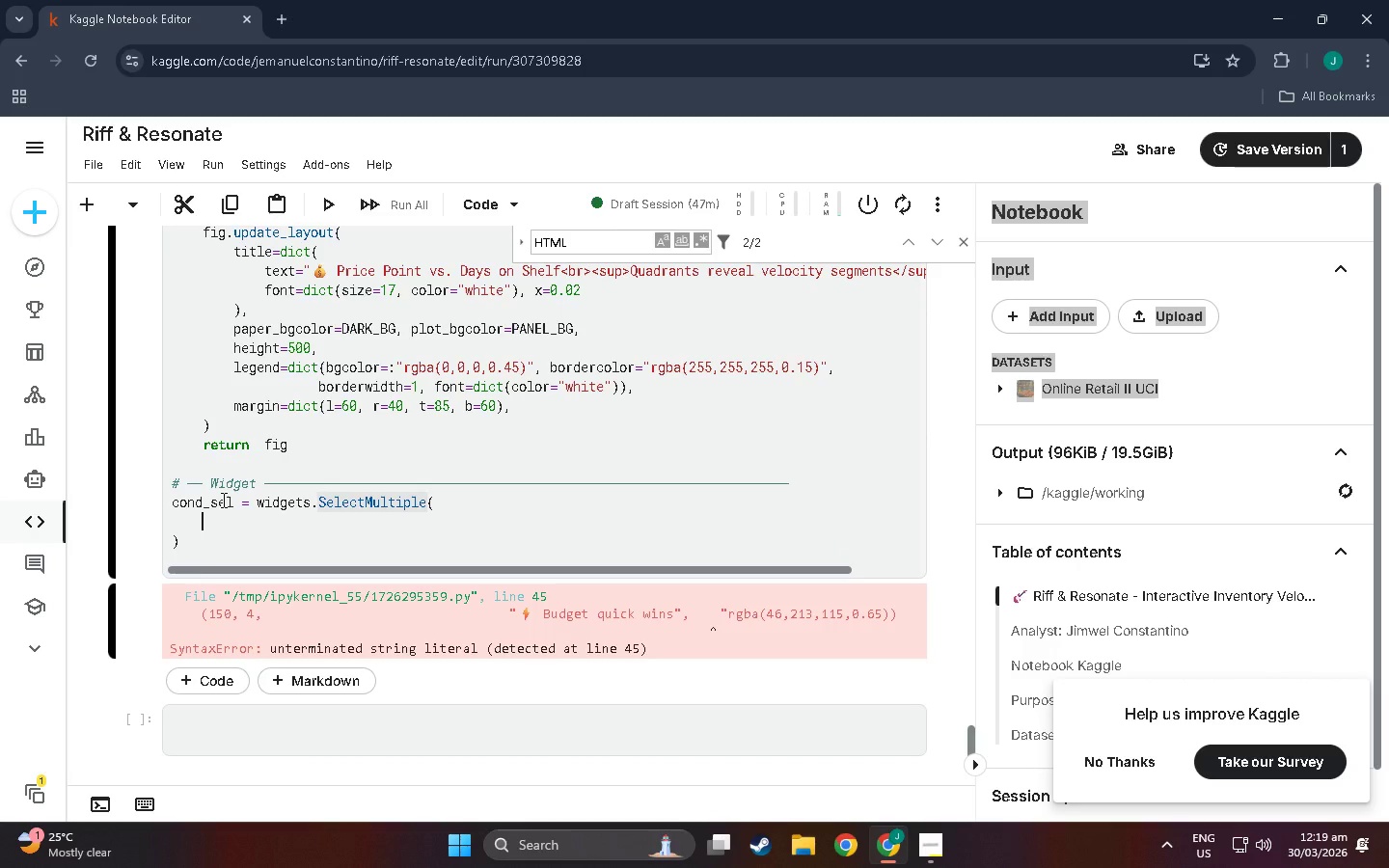 
 